 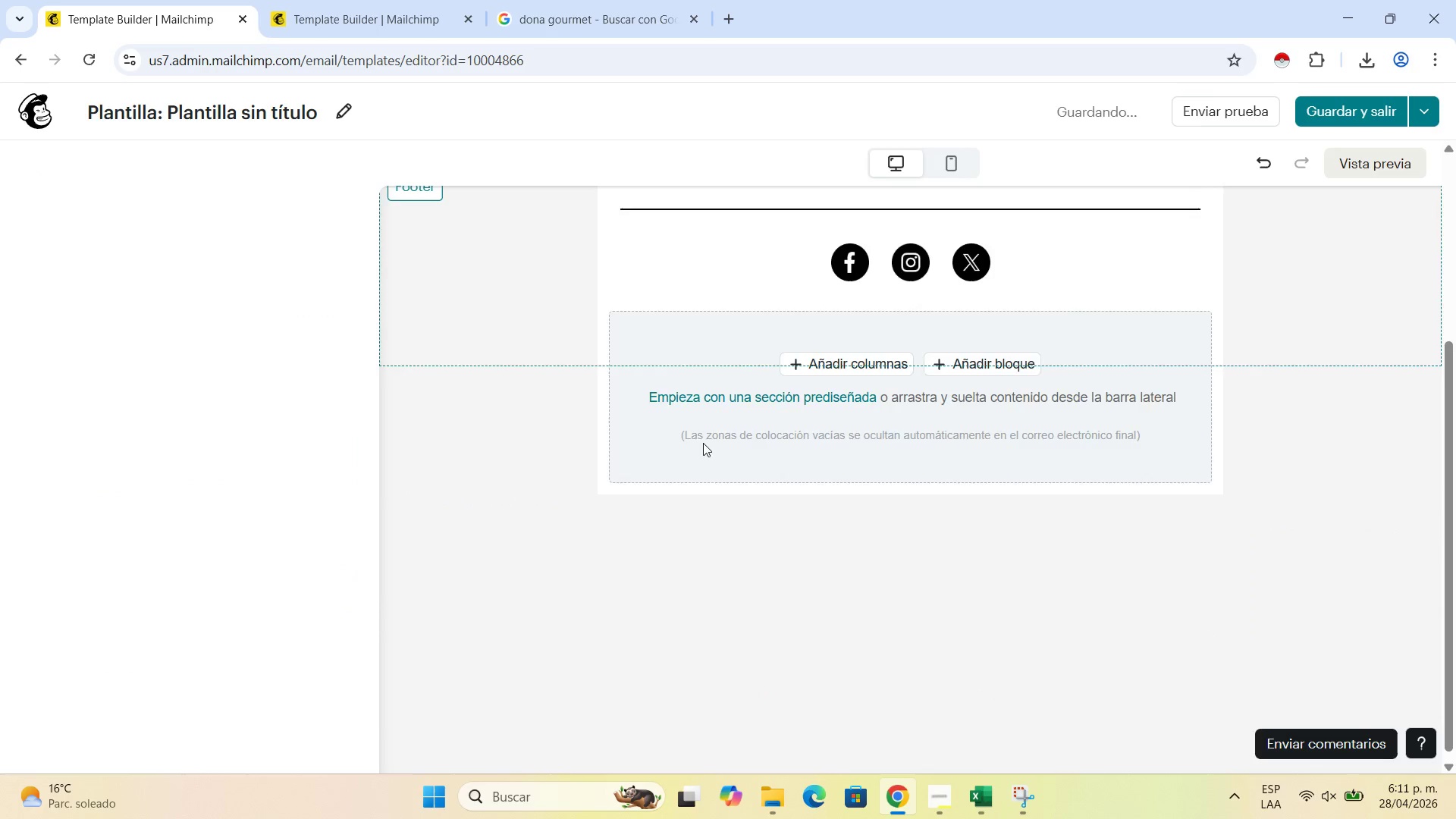 
scroll: coordinate [696, 435], scroll_direction: up, amount: 5.0
 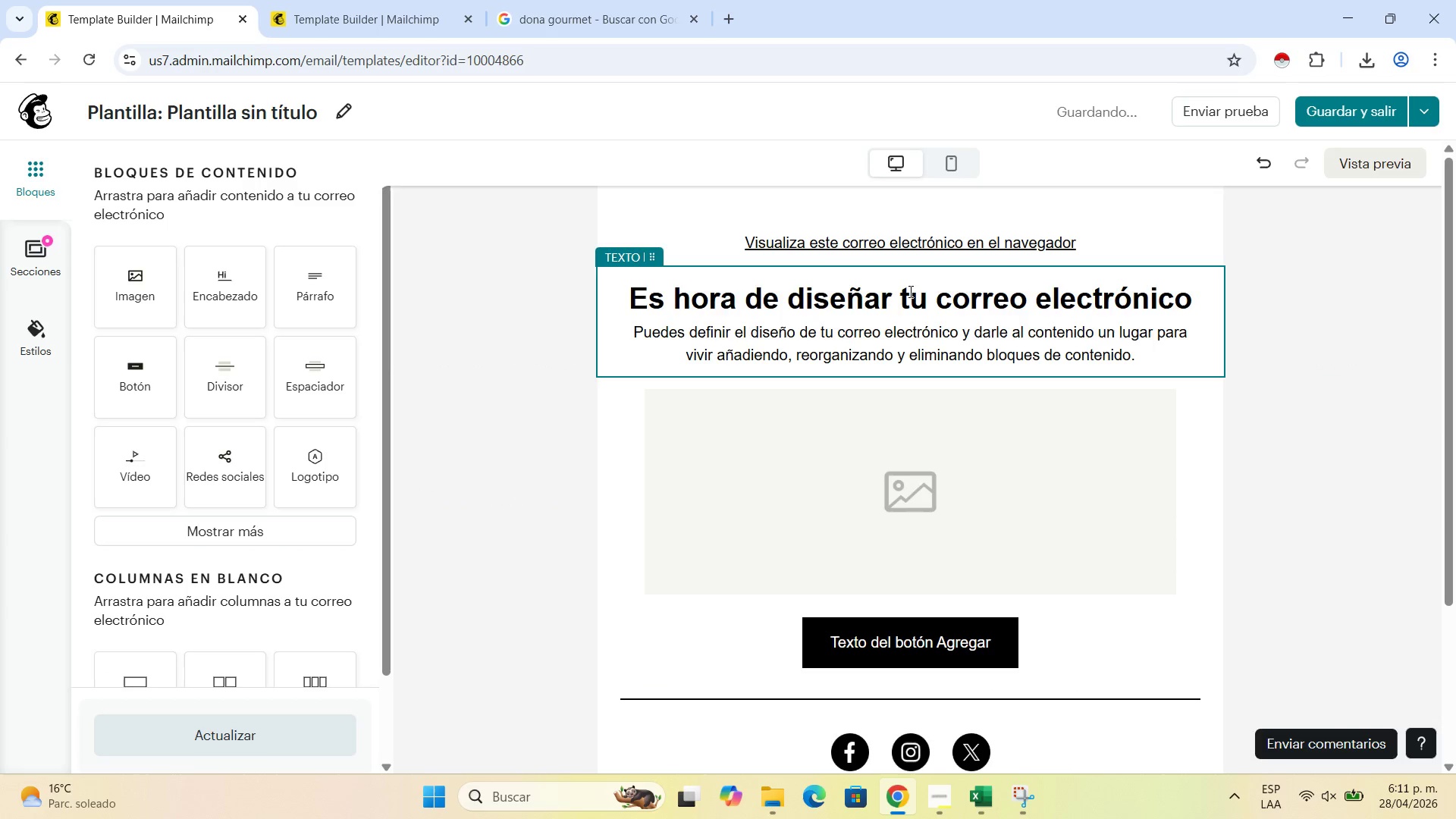 
left_click([909, 291])
 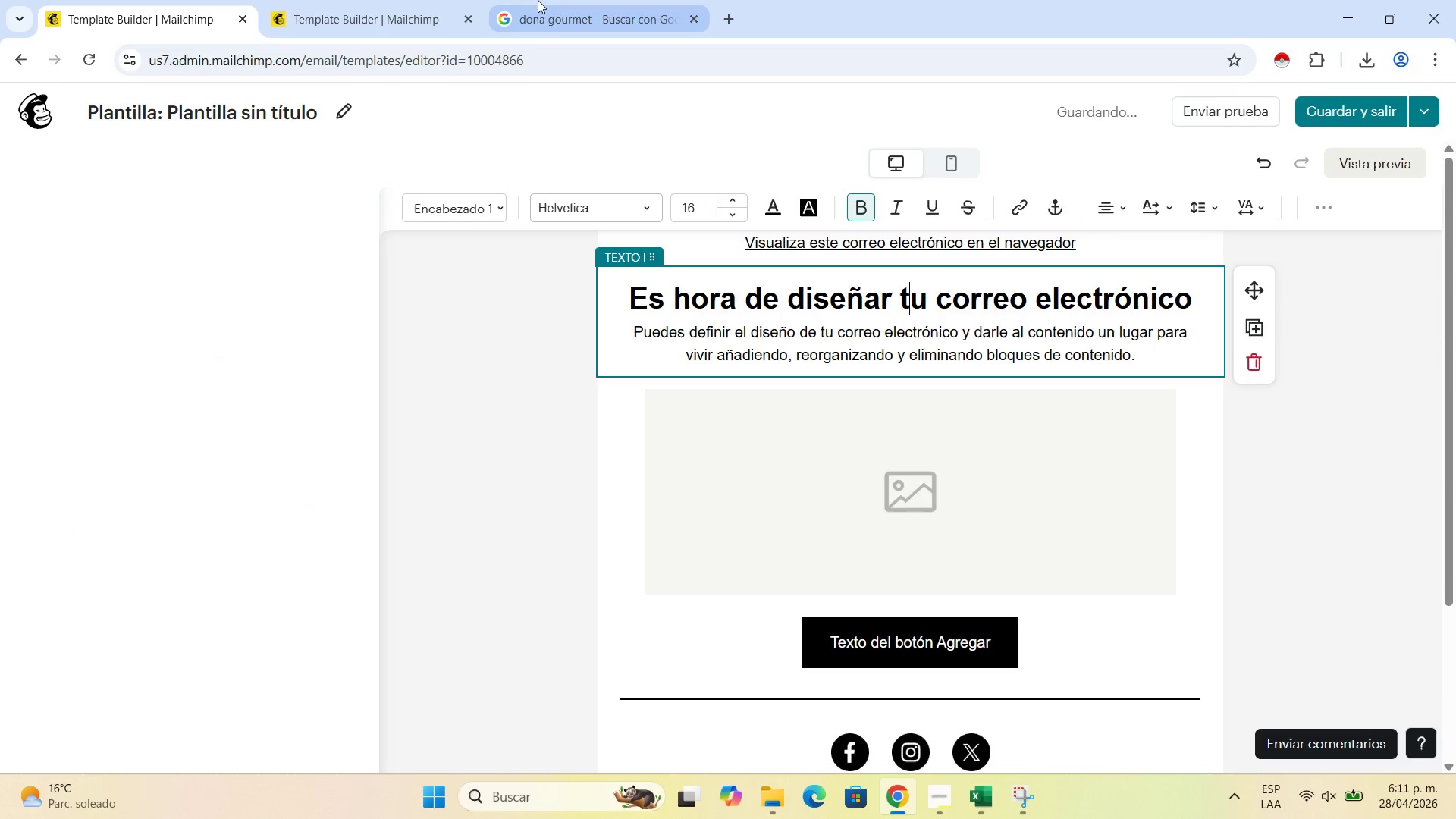 
left_click([413, 0])
 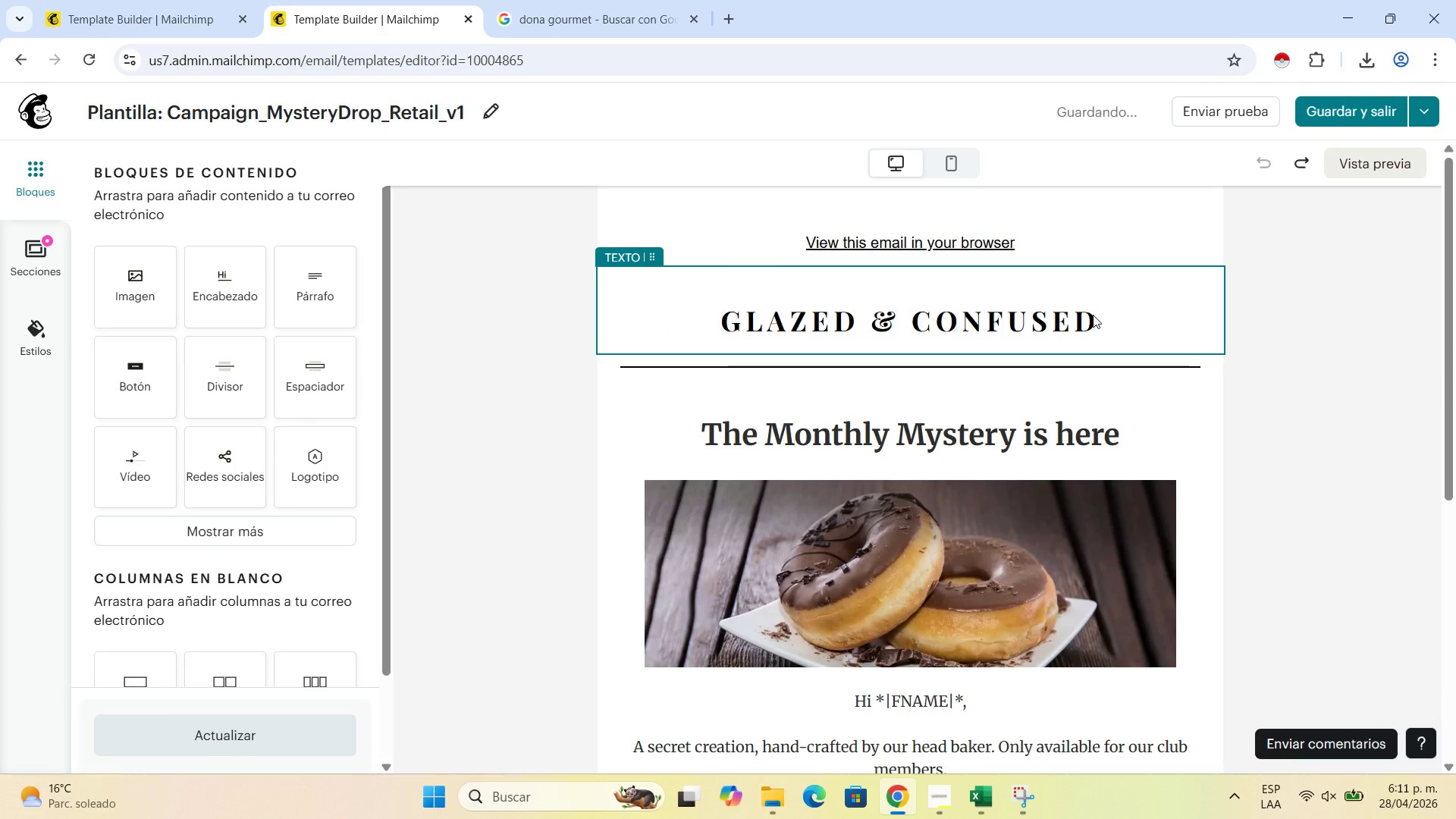 
left_click([1093, 315])
 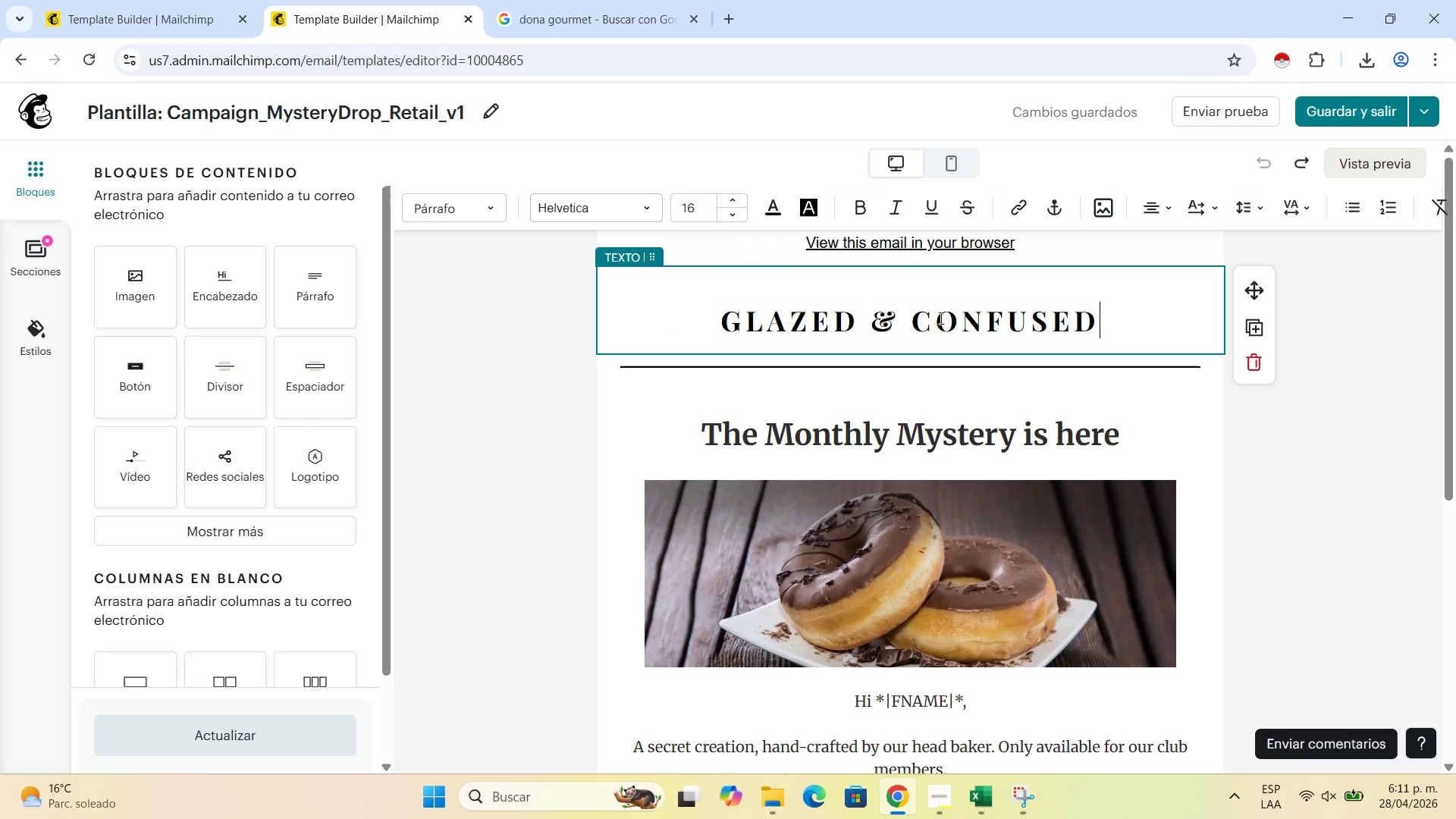 
left_click_drag(start_coordinate=[1103, 318], to_coordinate=[730, 321])
 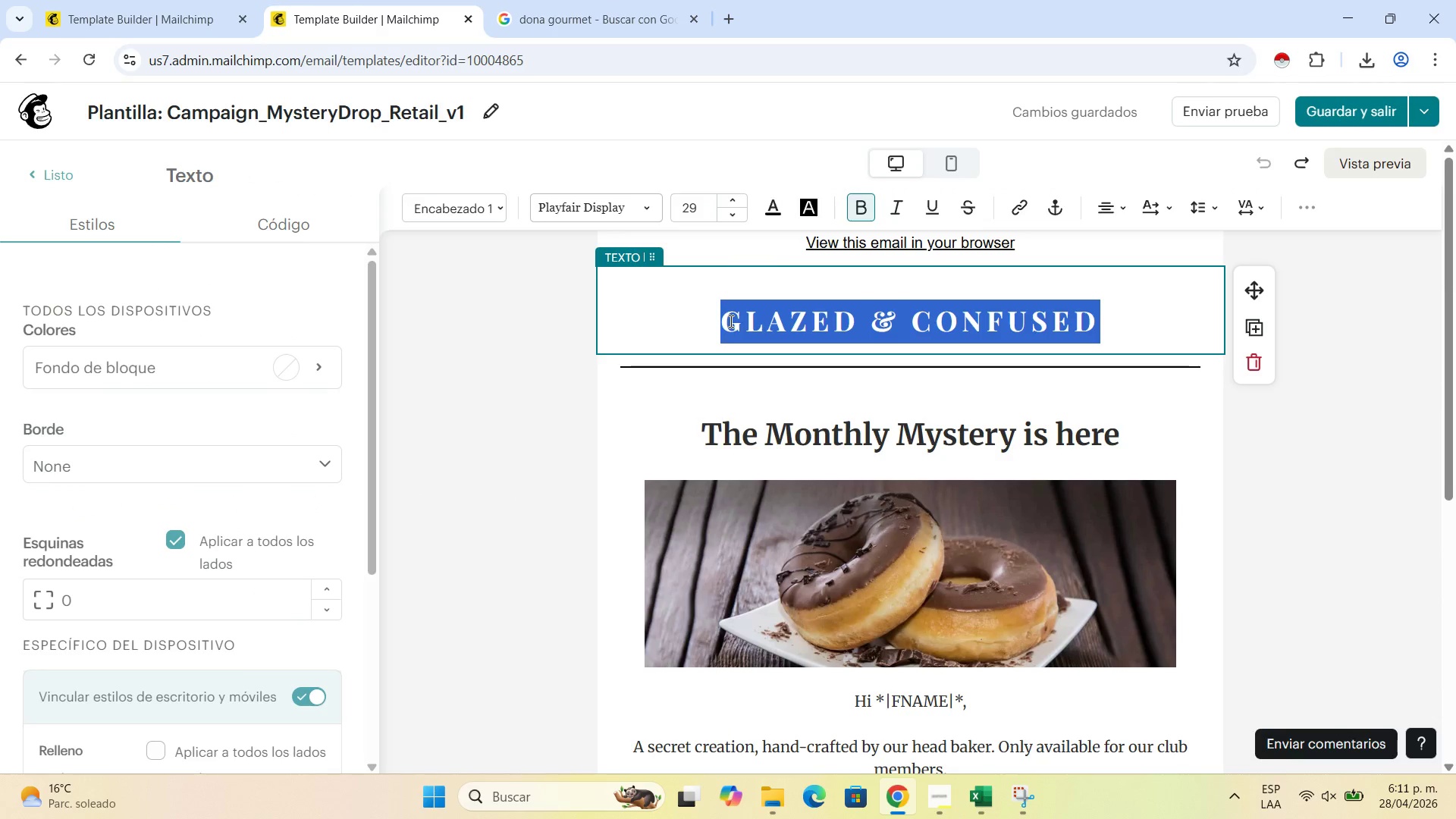 
key(Control+C)
 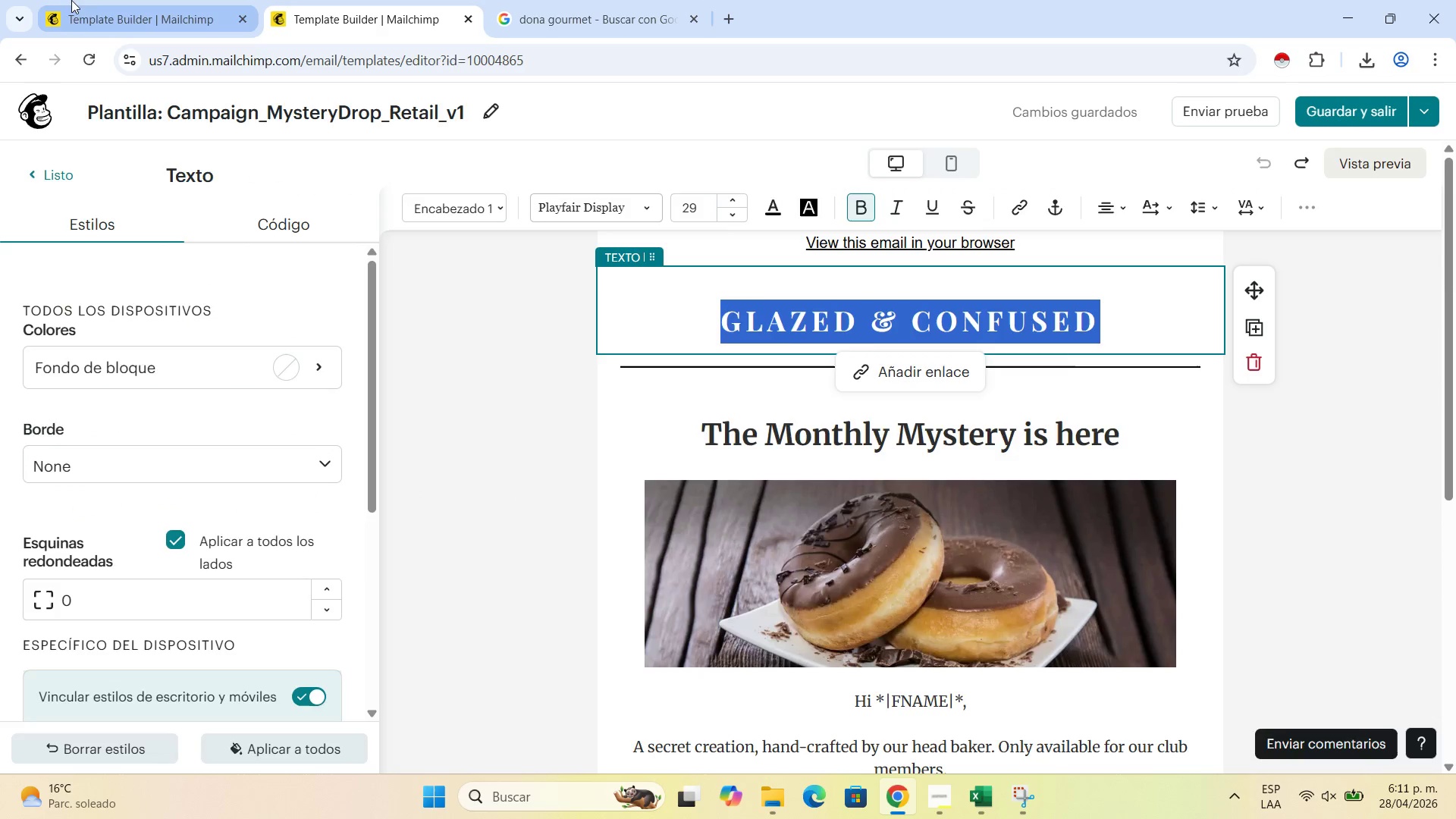 
left_click([91, 0])
 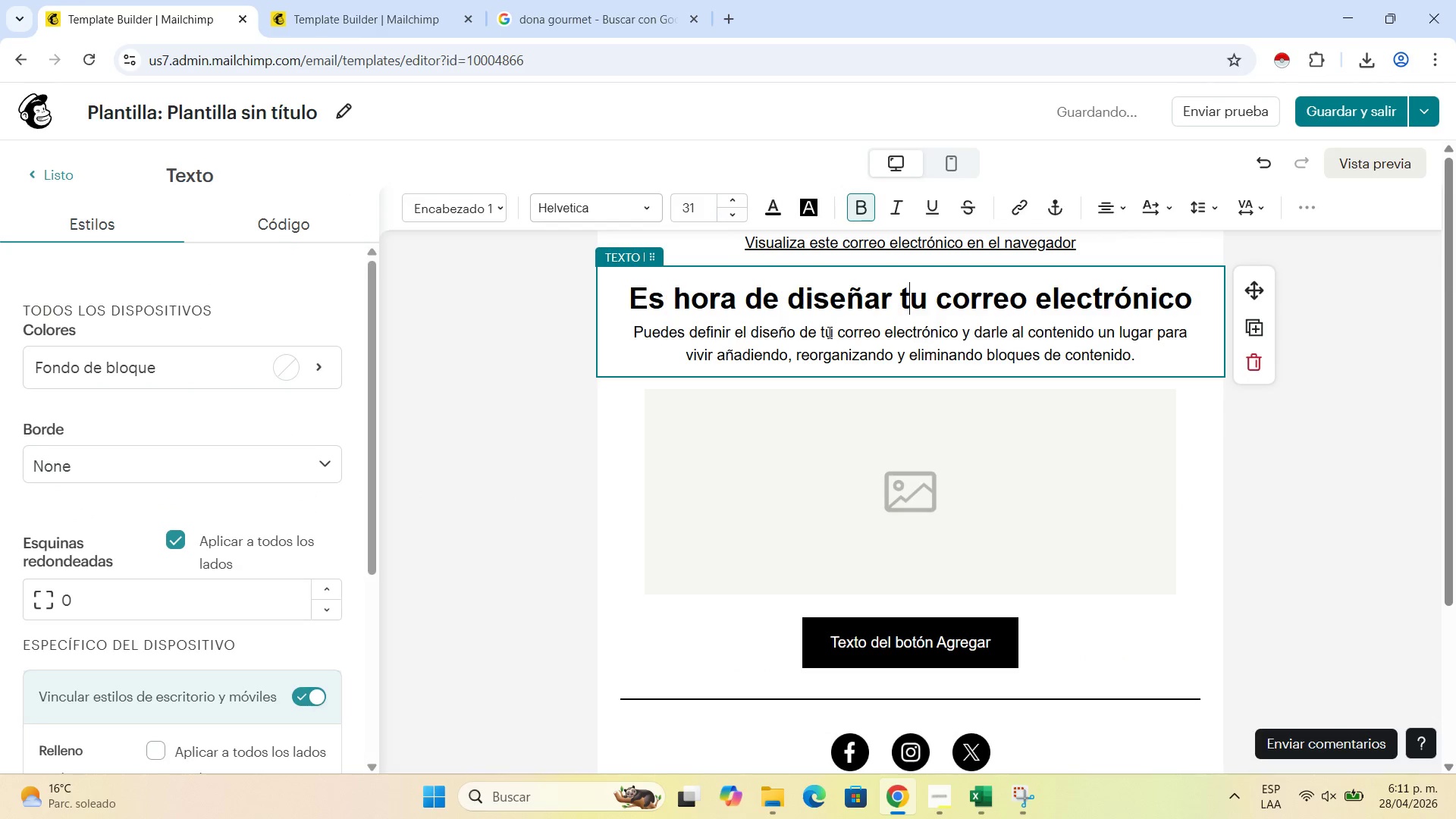 
double_click([828, 332])
 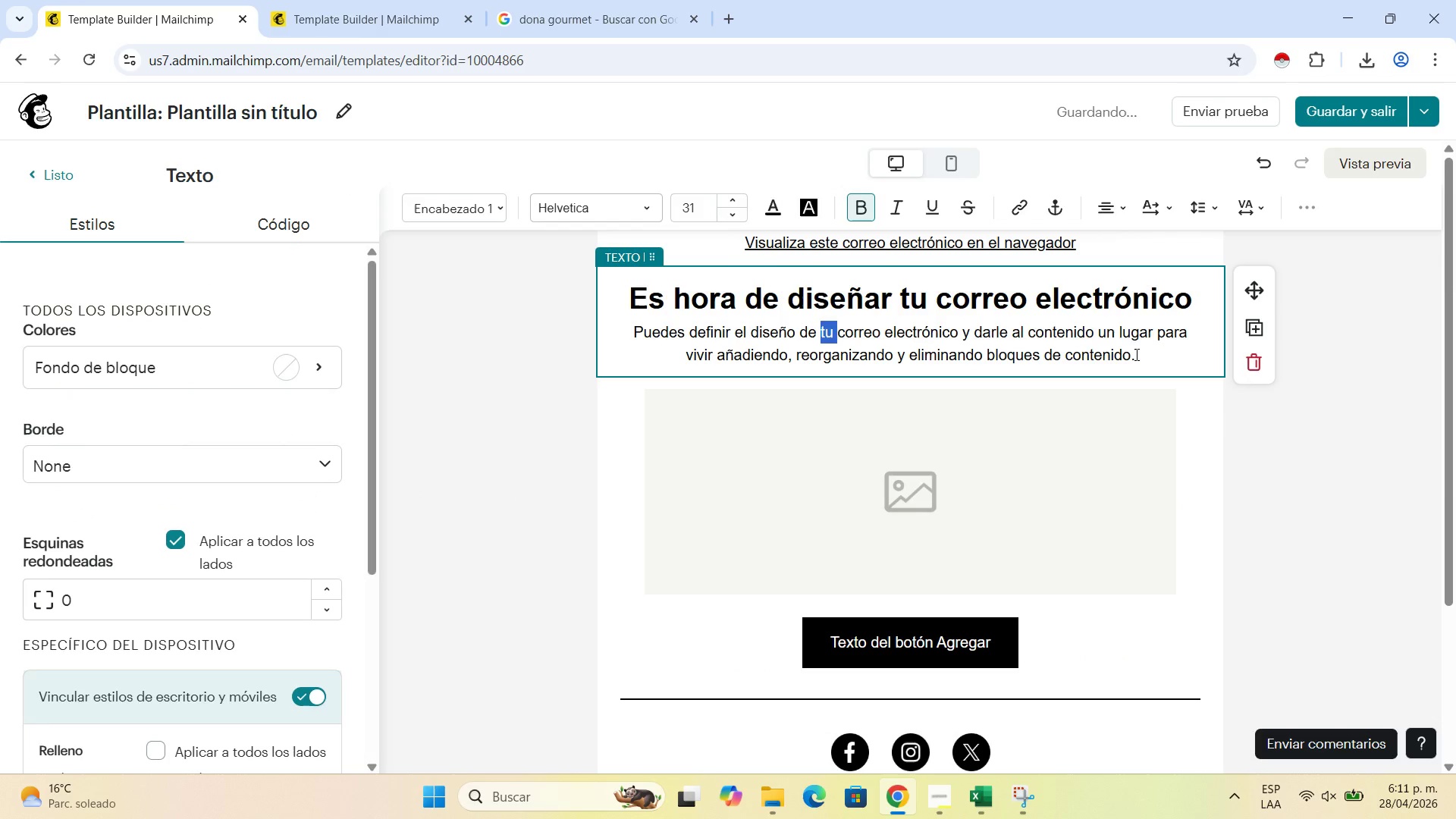 
left_click([1135, 354])
 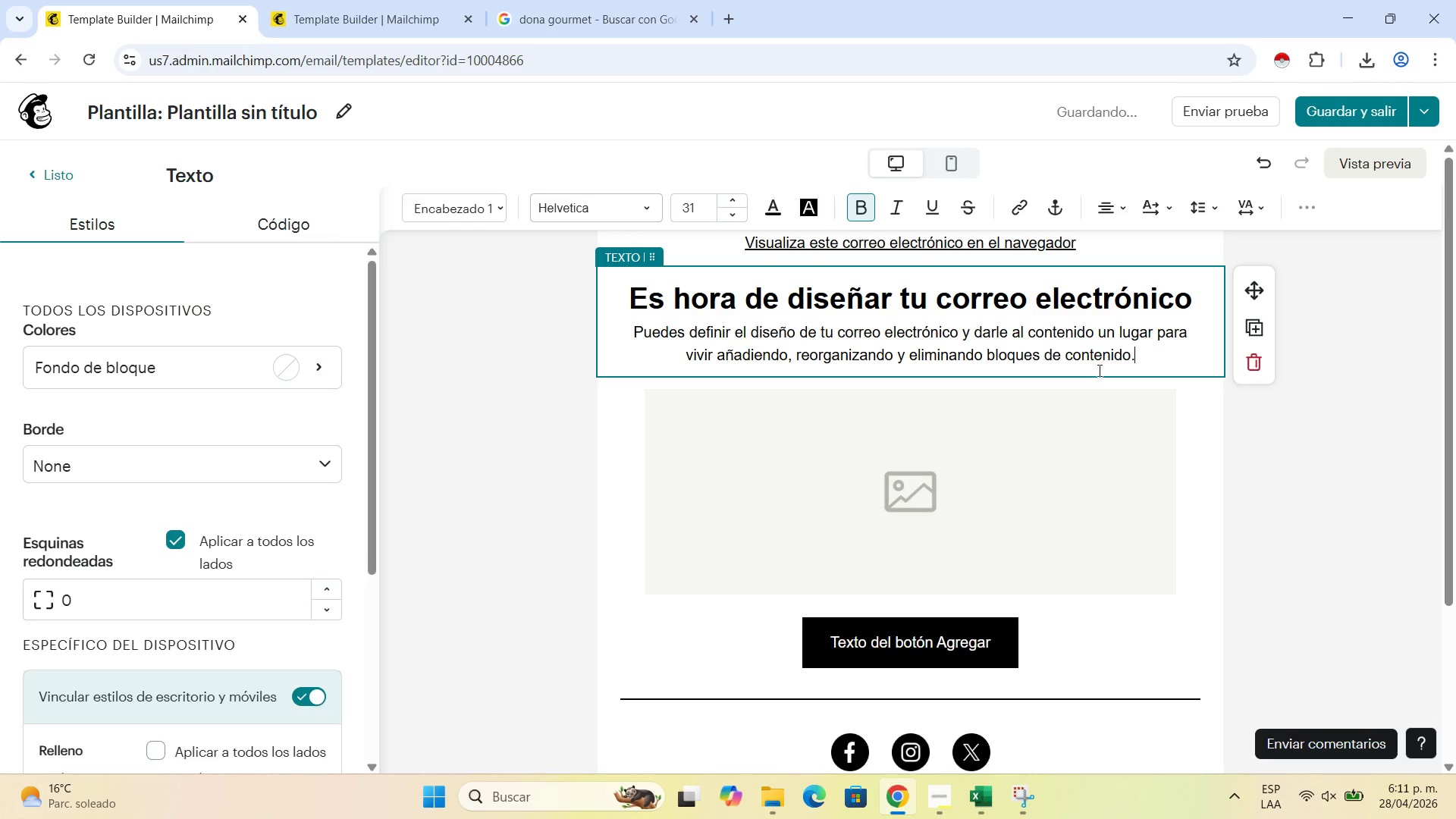 
left_click_drag(start_coordinate=[1144, 356], to_coordinate=[522, 294])
 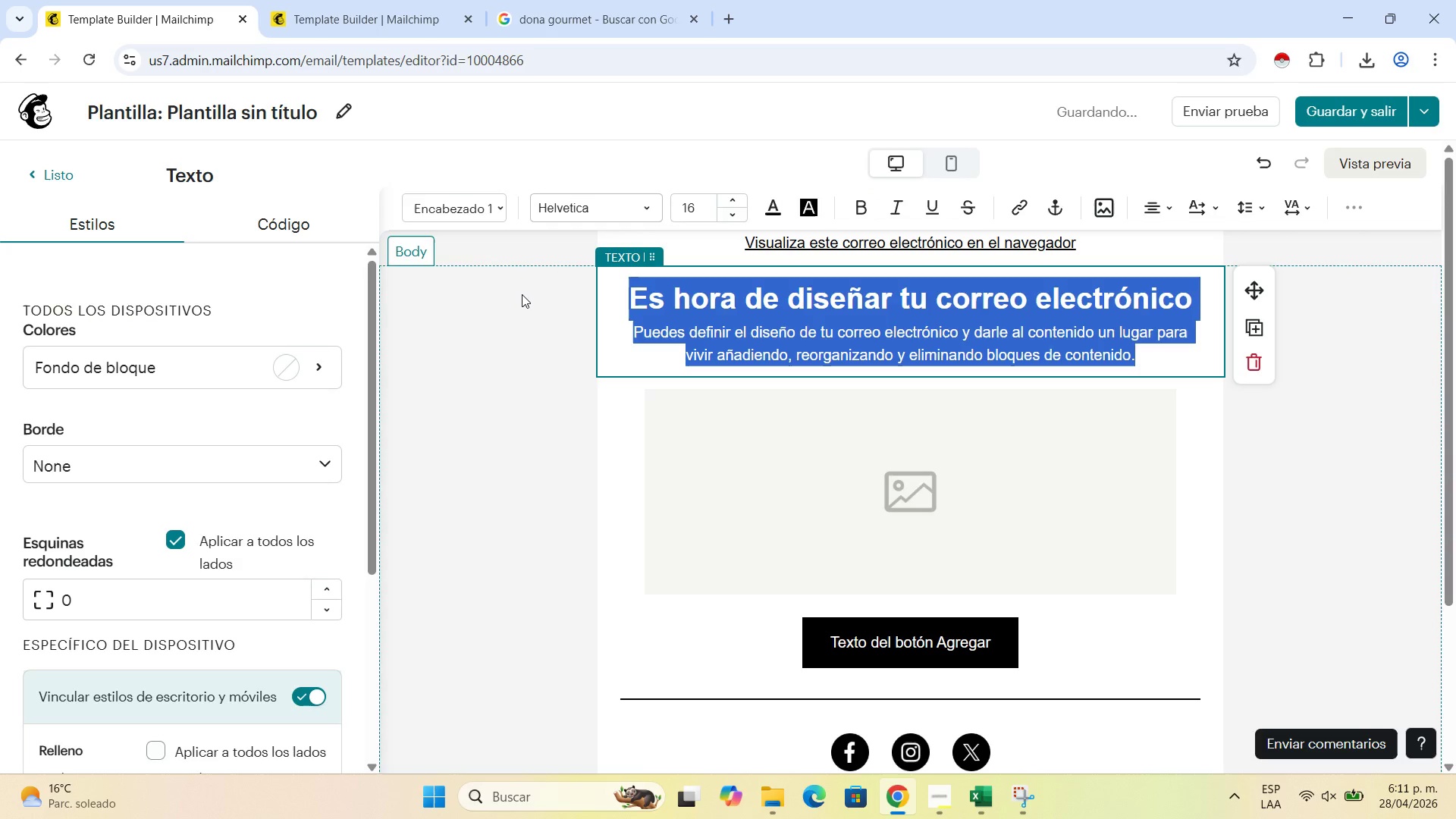 
key(Control+V)
 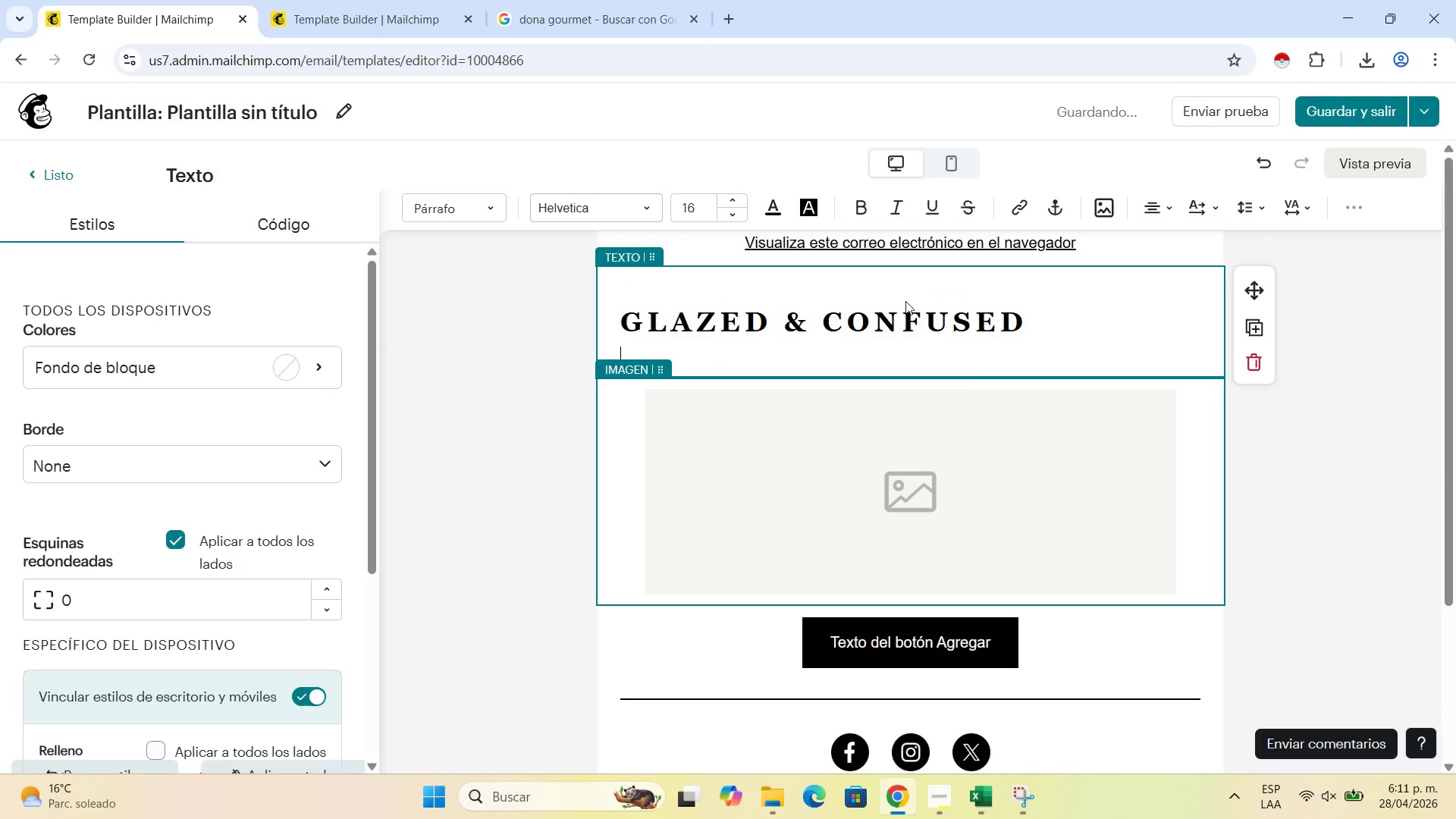 
left_click([932, 304])
 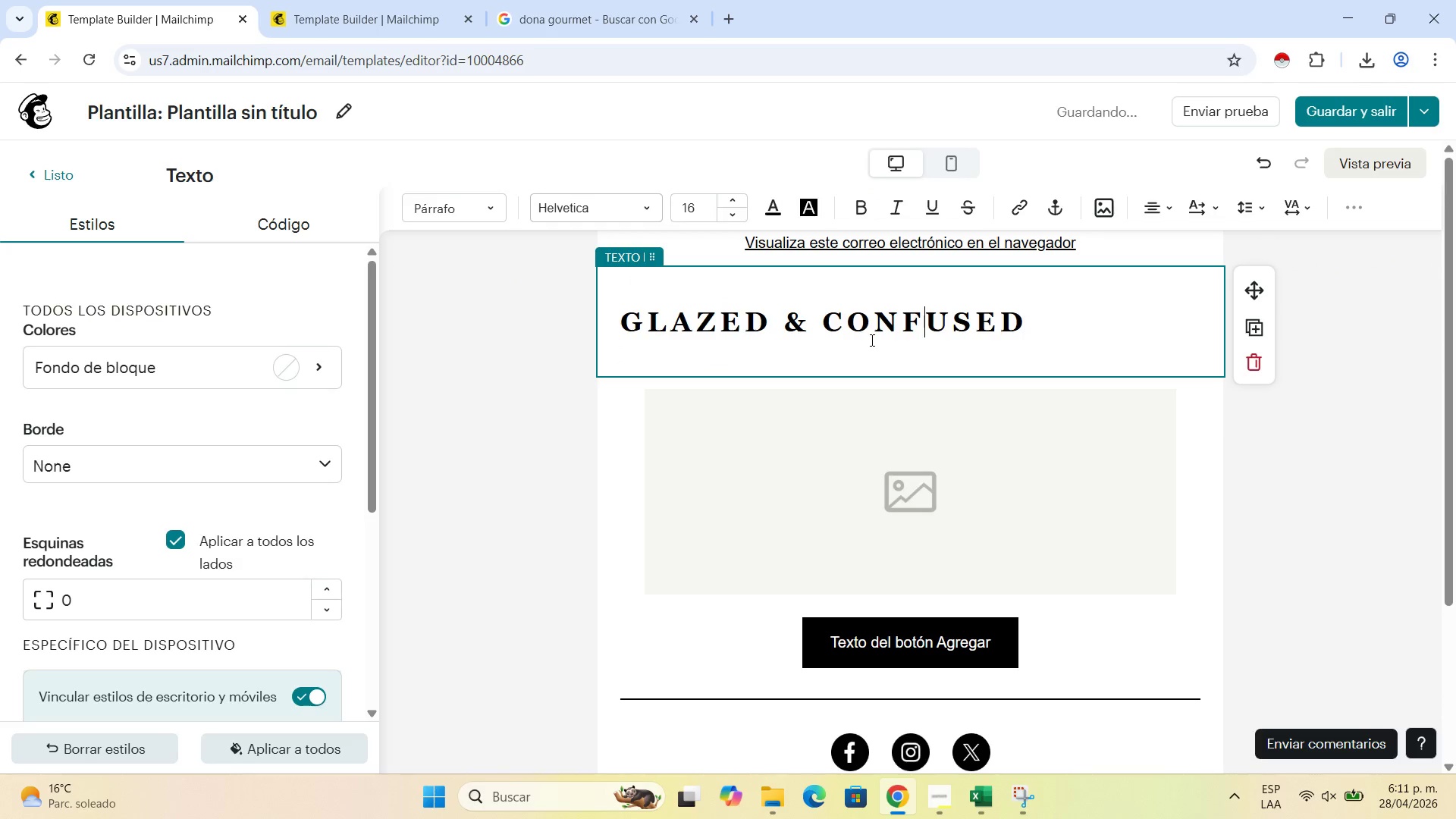 
left_click([871, 340])
 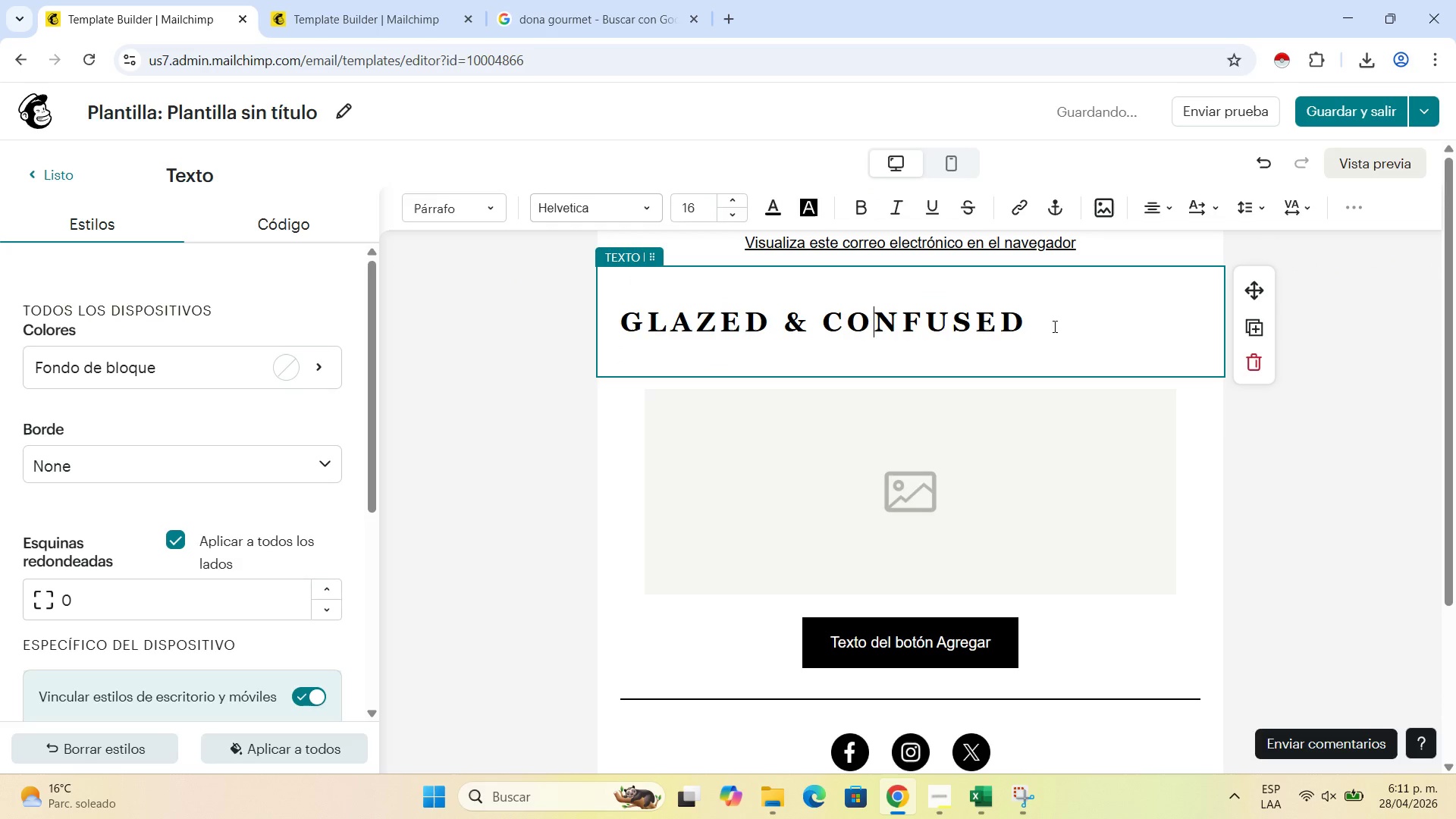 
left_click_drag(start_coordinate=[1053, 326], to_coordinate=[620, 318])
 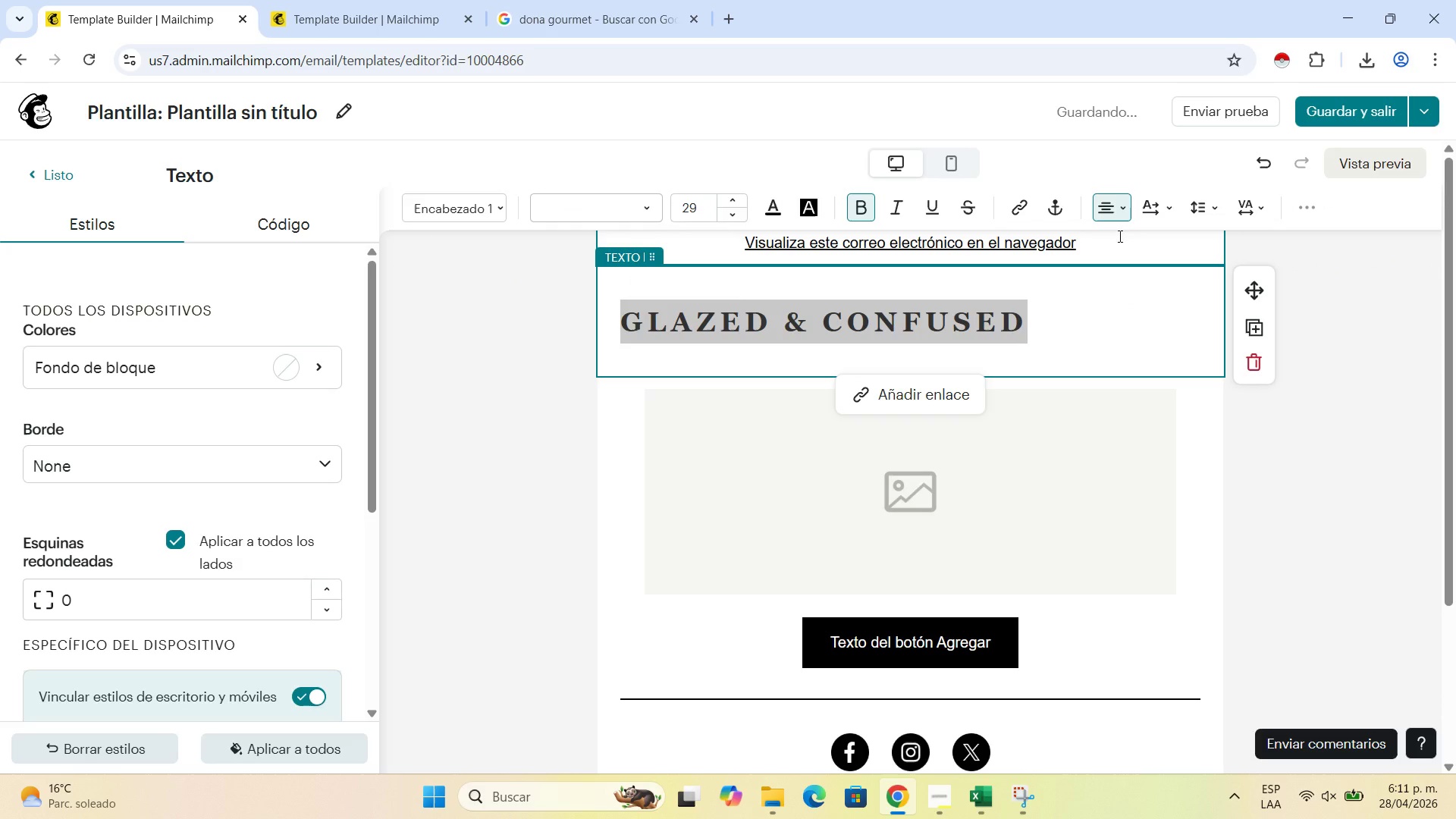 
left_click([1122, 209])
 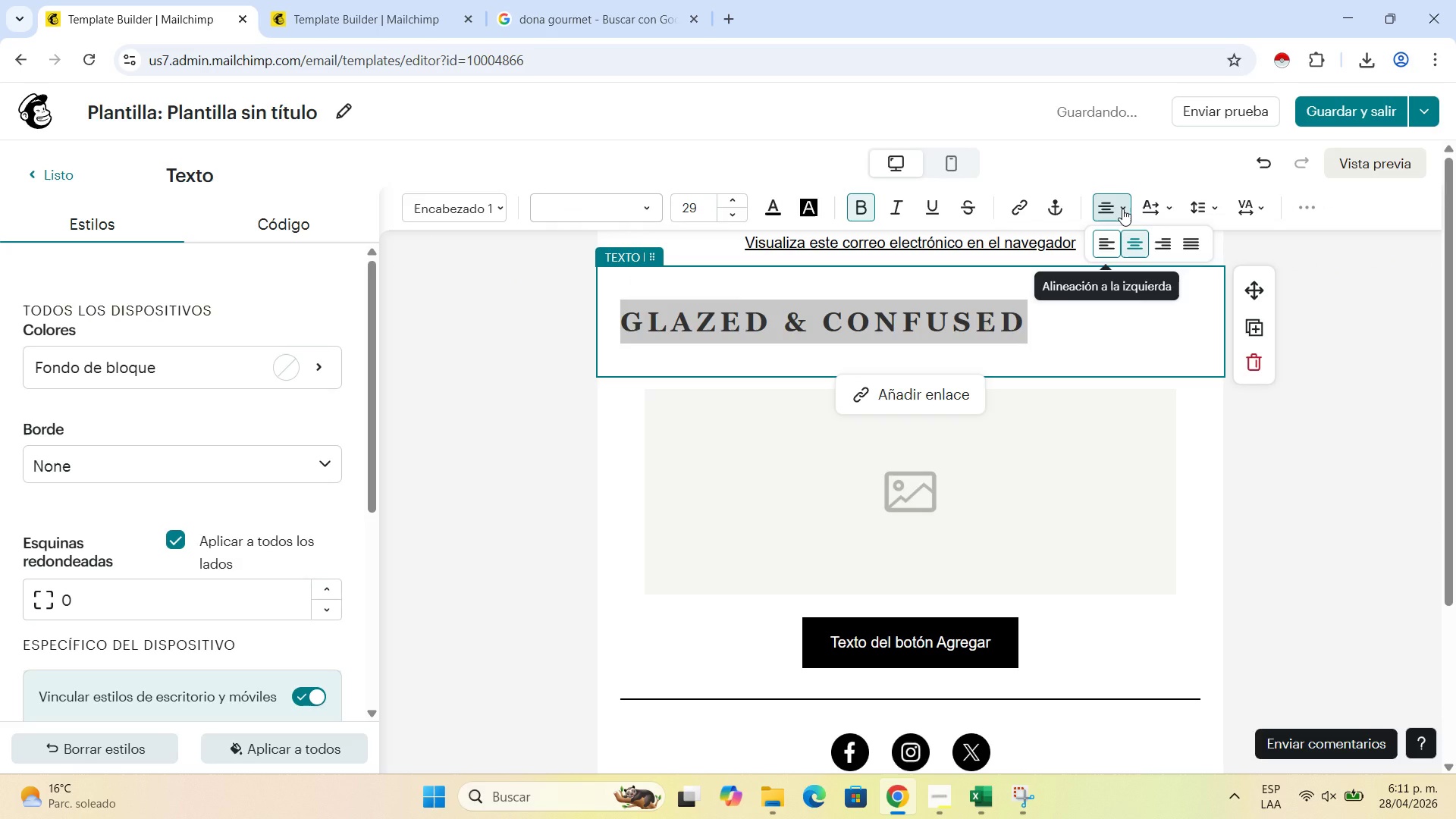 
left_click([1122, 209])
 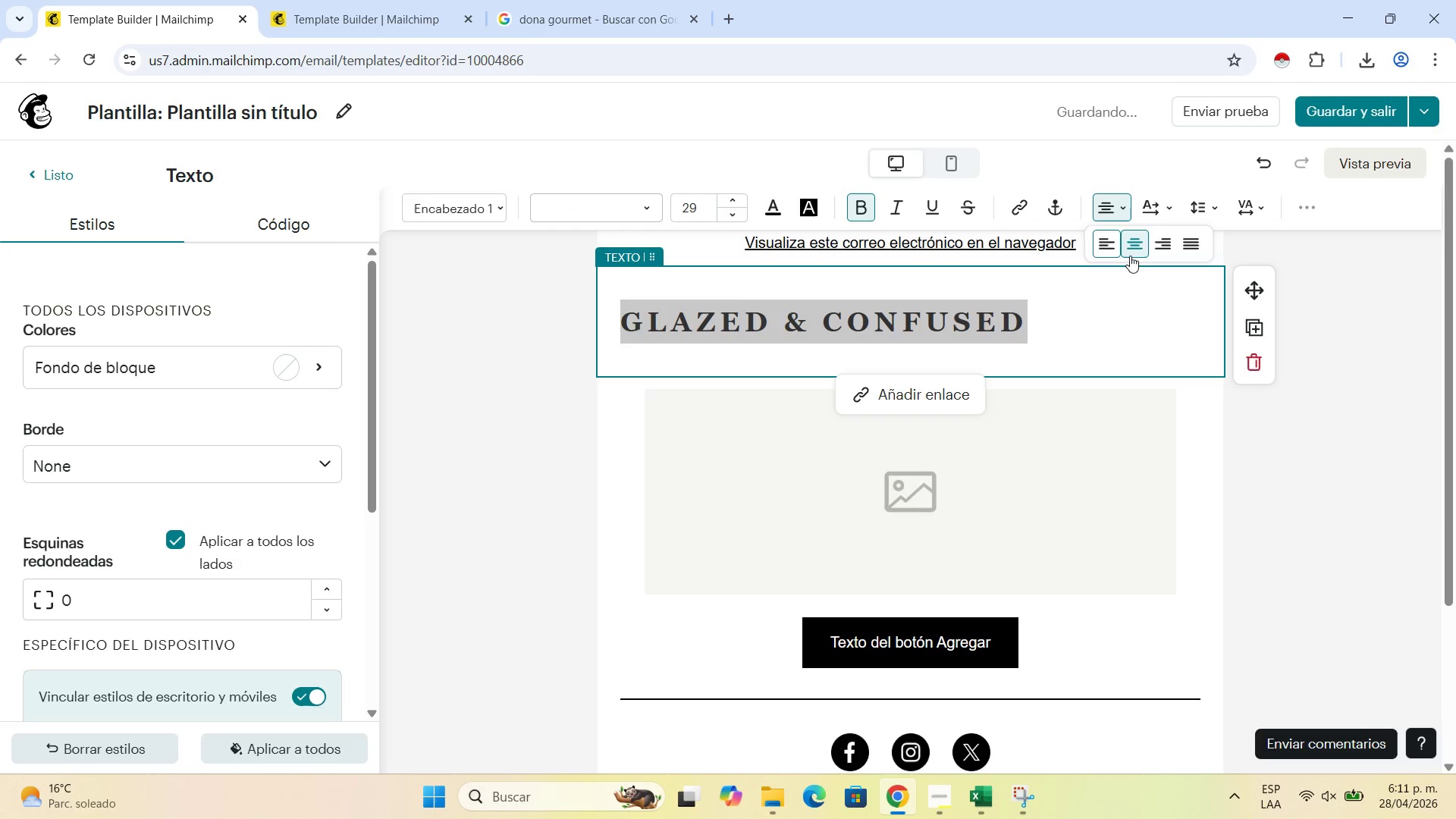 
left_click([1133, 254])
 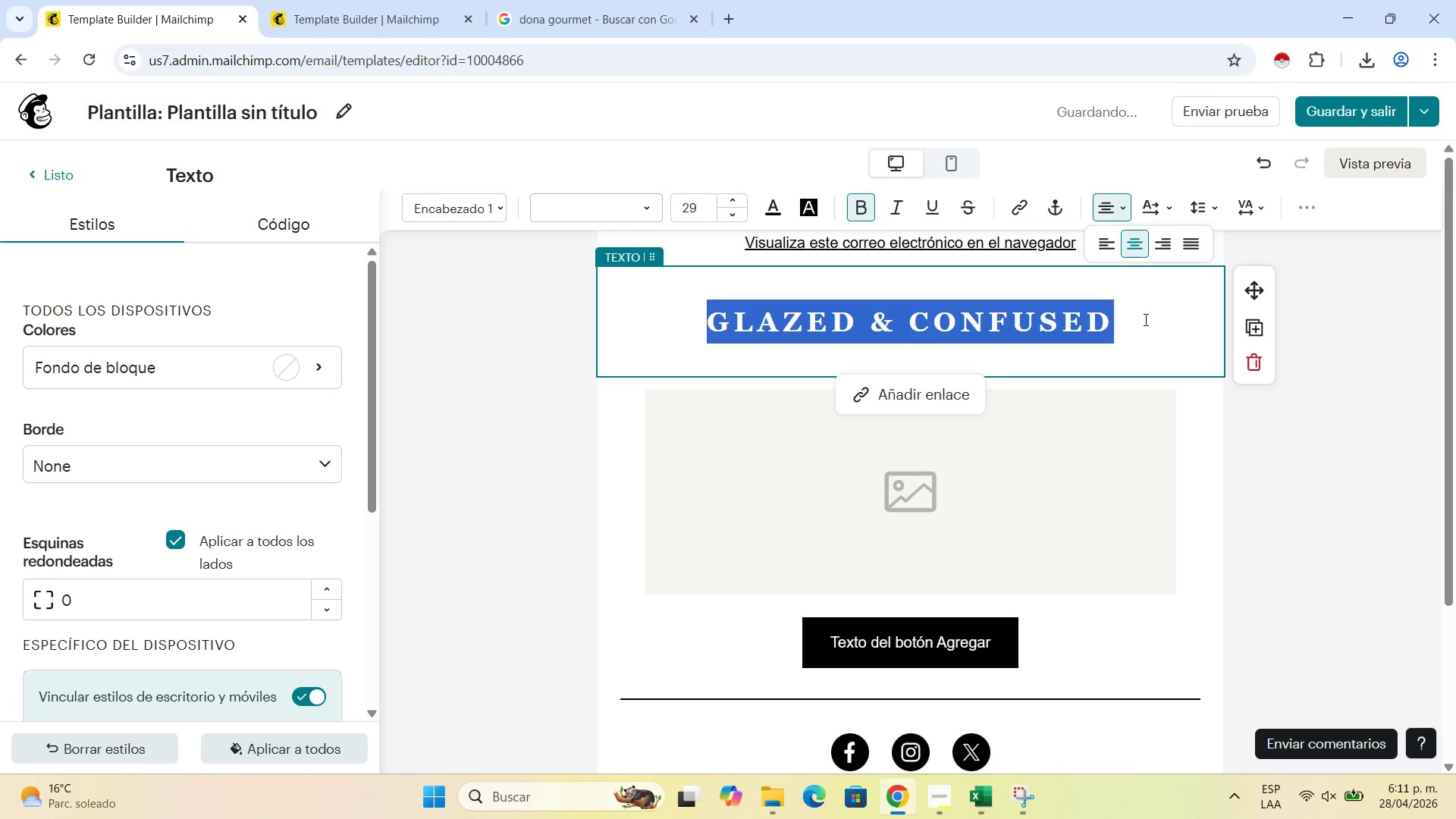 
left_click([1144, 319])
 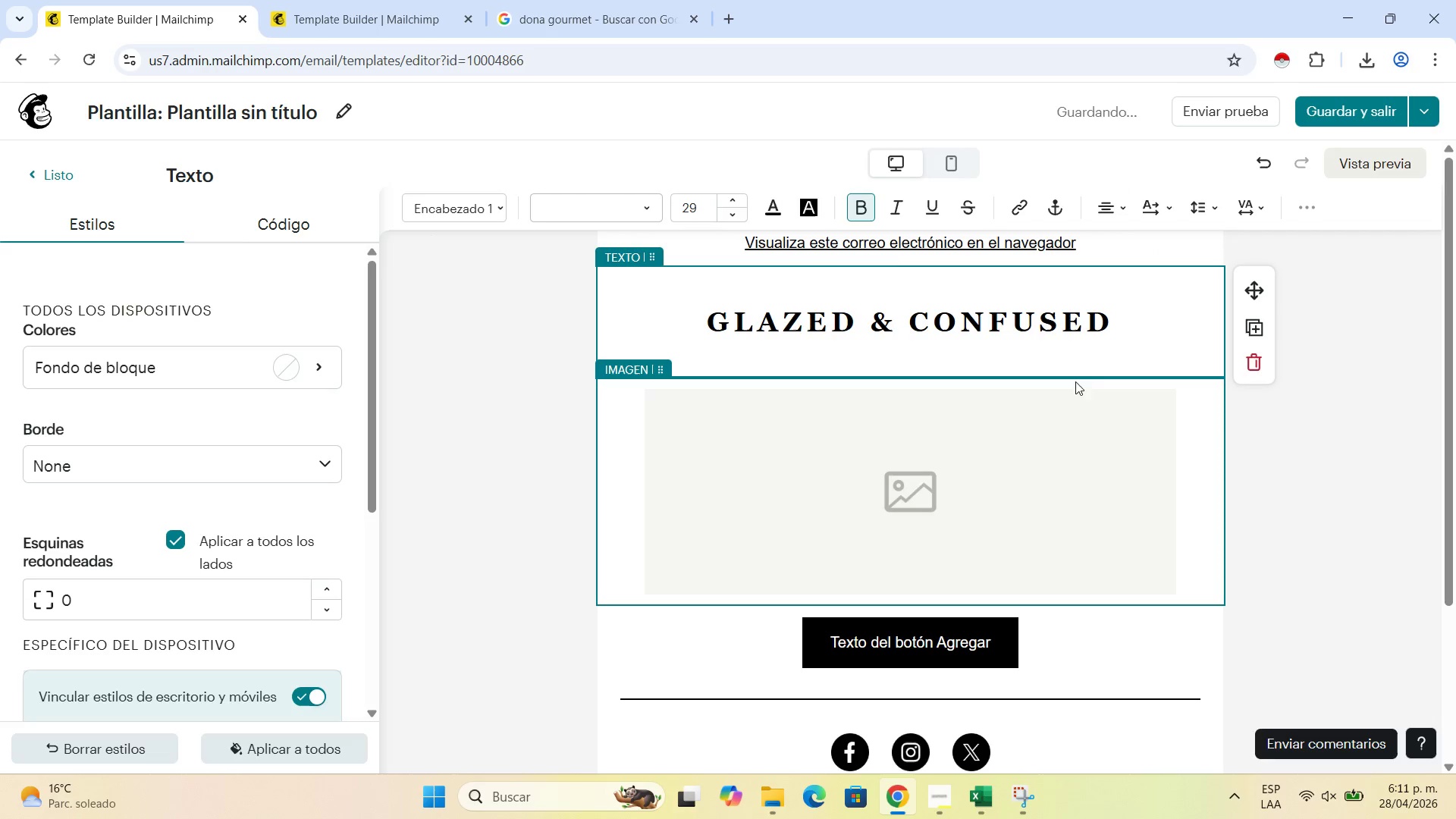 
scroll: coordinate [934, 328], scroll_direction: up, amount: 2.0
 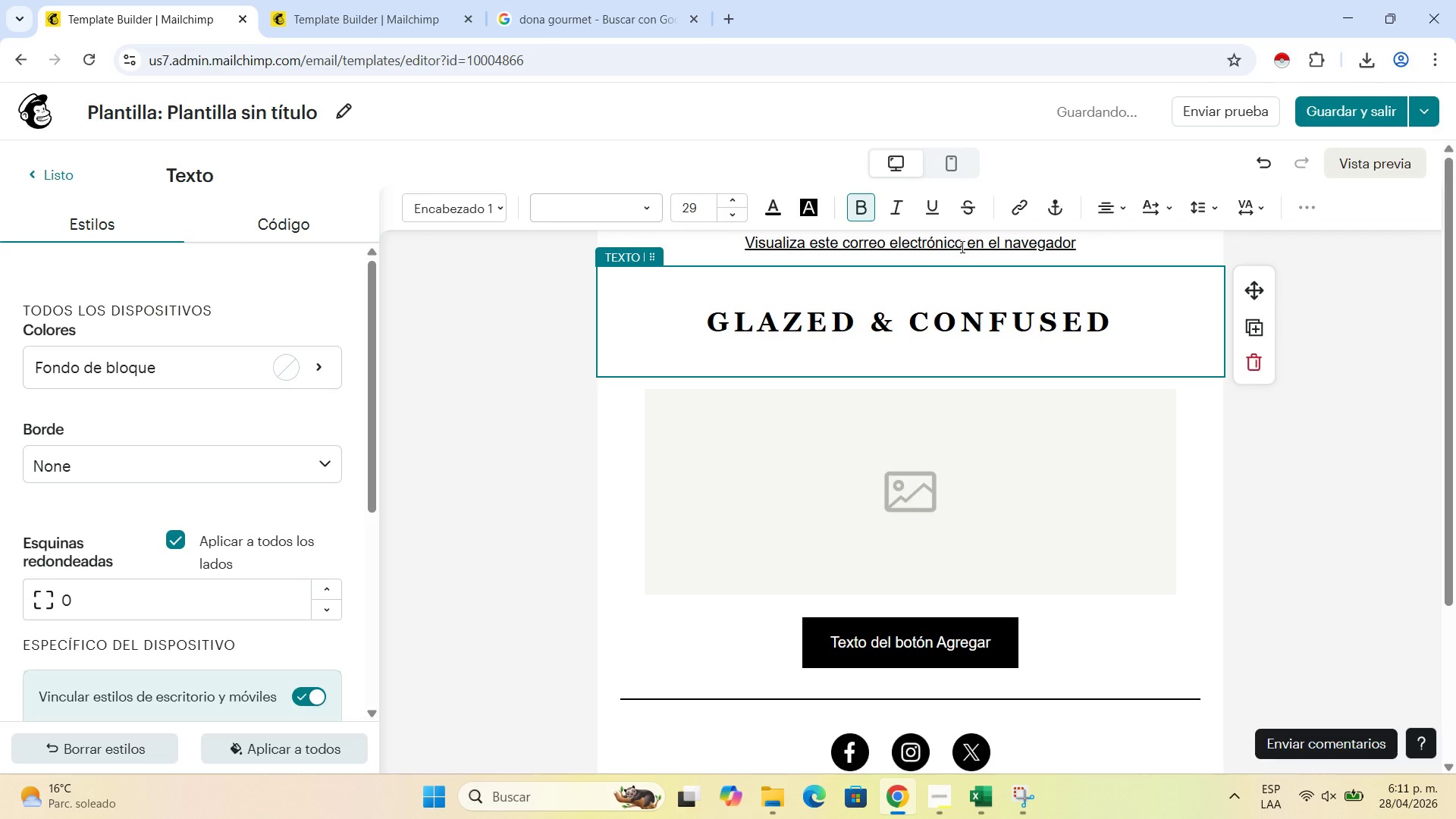 
double_click([961, 246])
 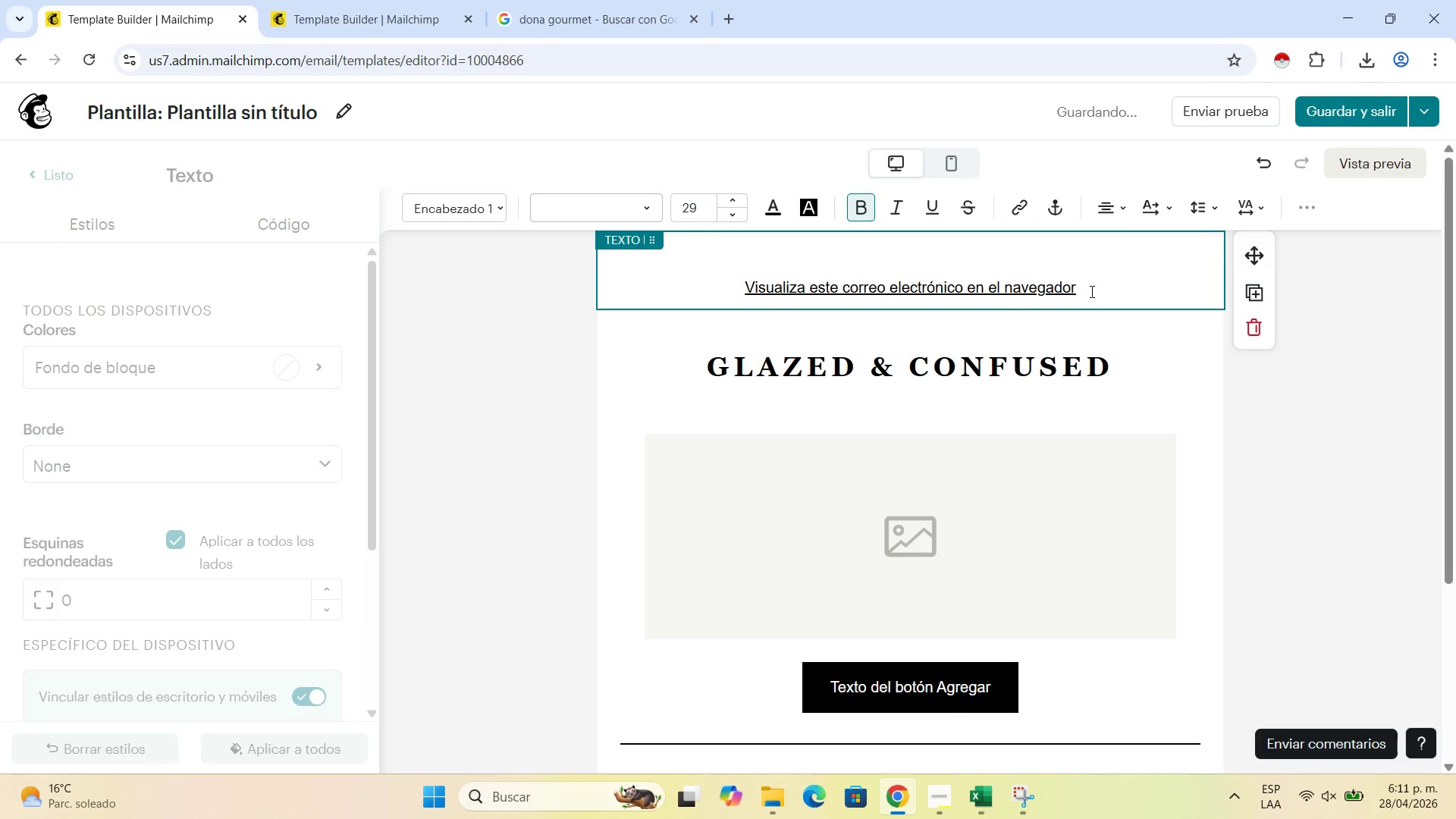 
left_click_drag(start_coordinate=[1089, 291], to_coordinate=[748, 288])
 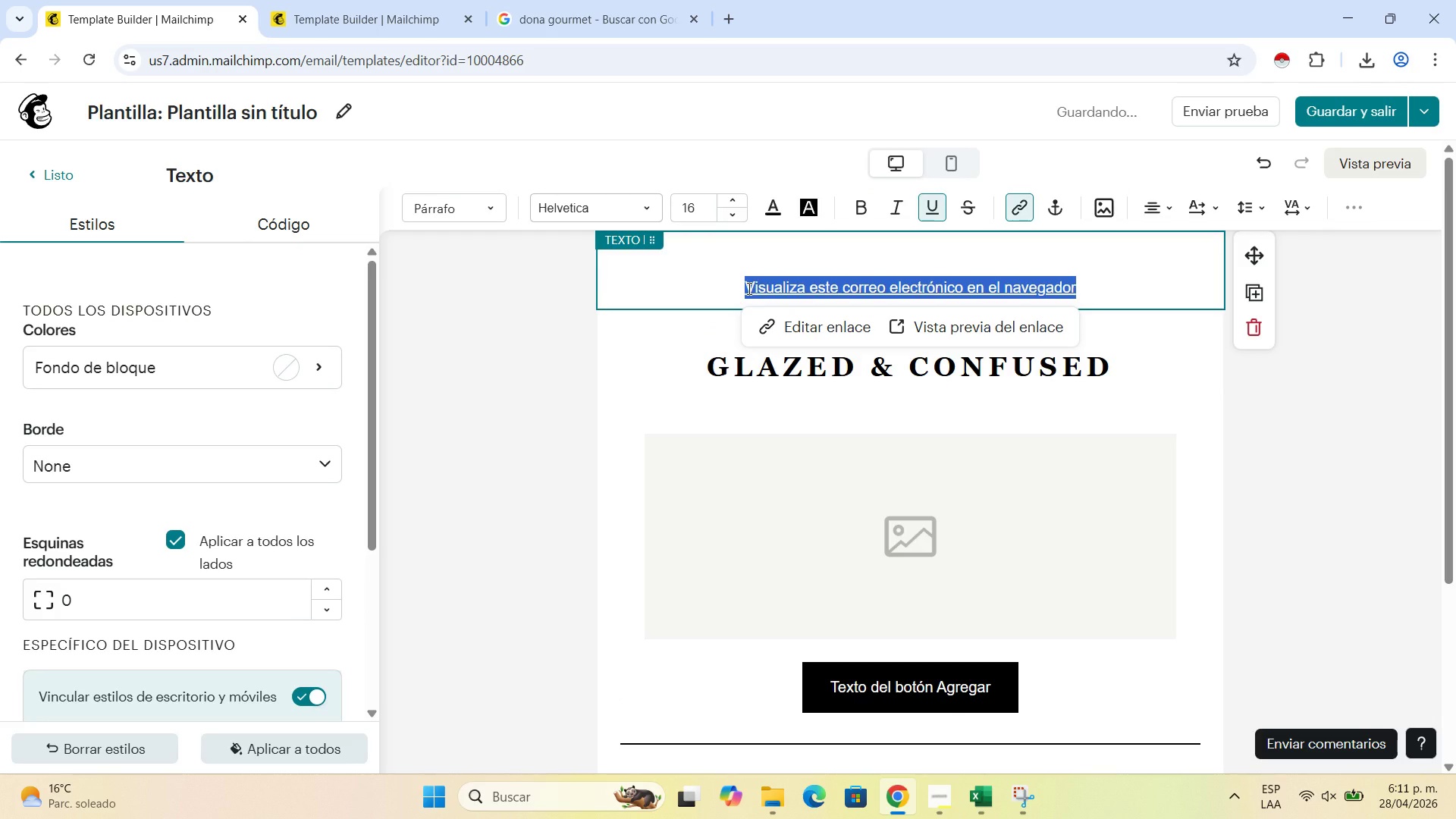 
type(Vir )
key(Backspace)
key(Backspace)
type(ew this email u)
key(Backspace)
type(in your browser)
 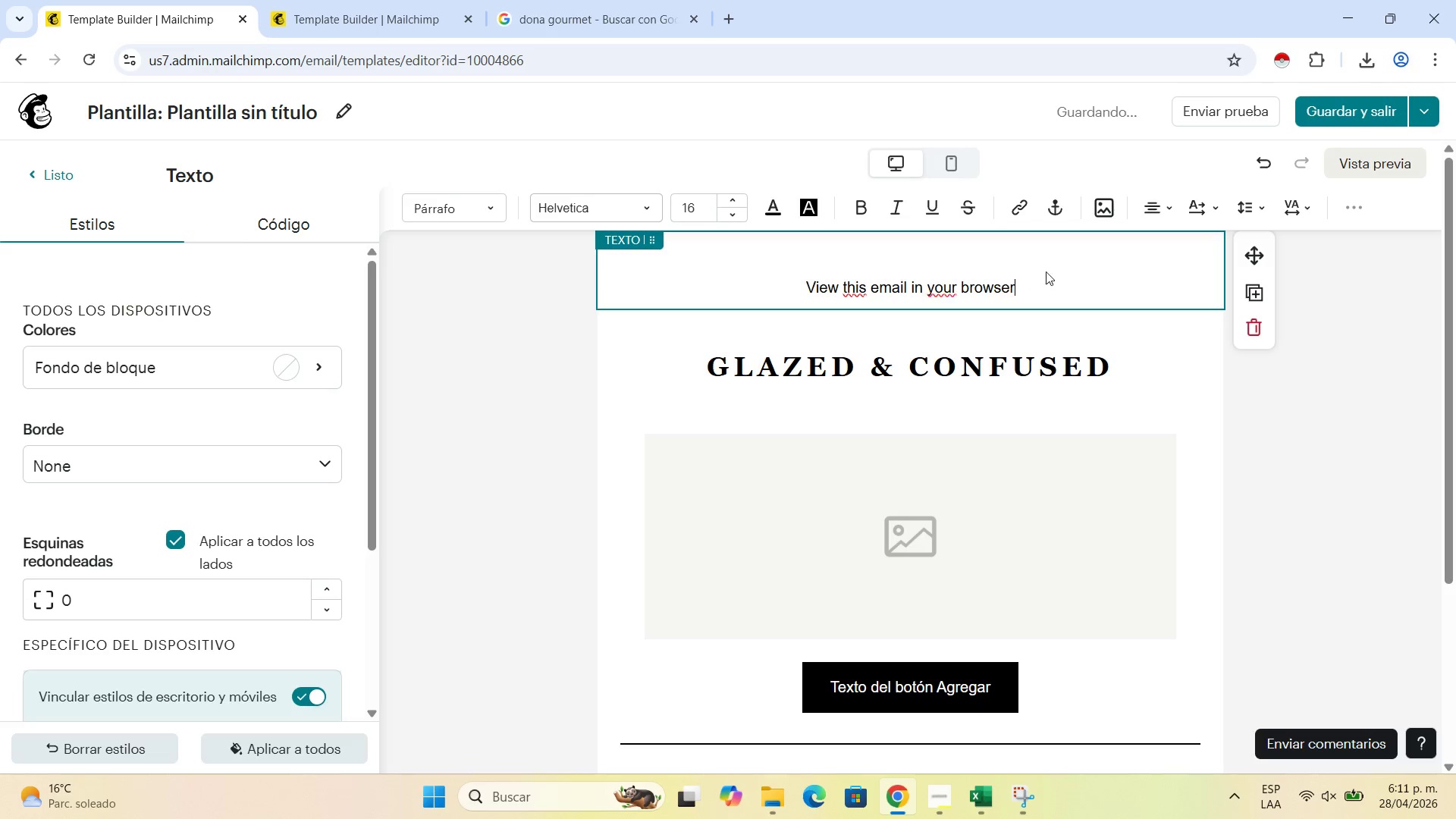 
left_click_drag(start_coordinate=[1030, 296], to_coordinate=[795, 295])
 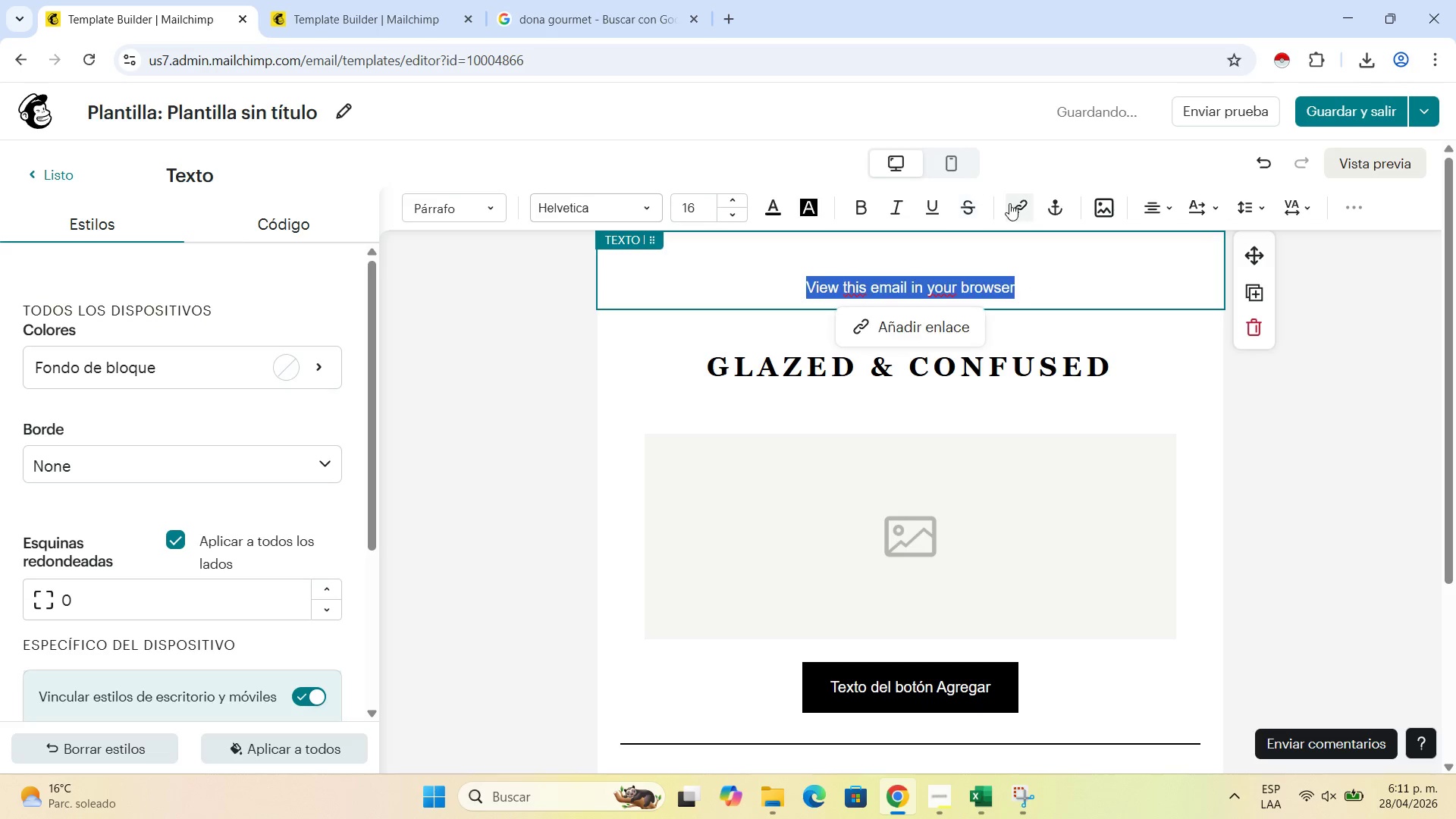 
left_click([1026, 206])
 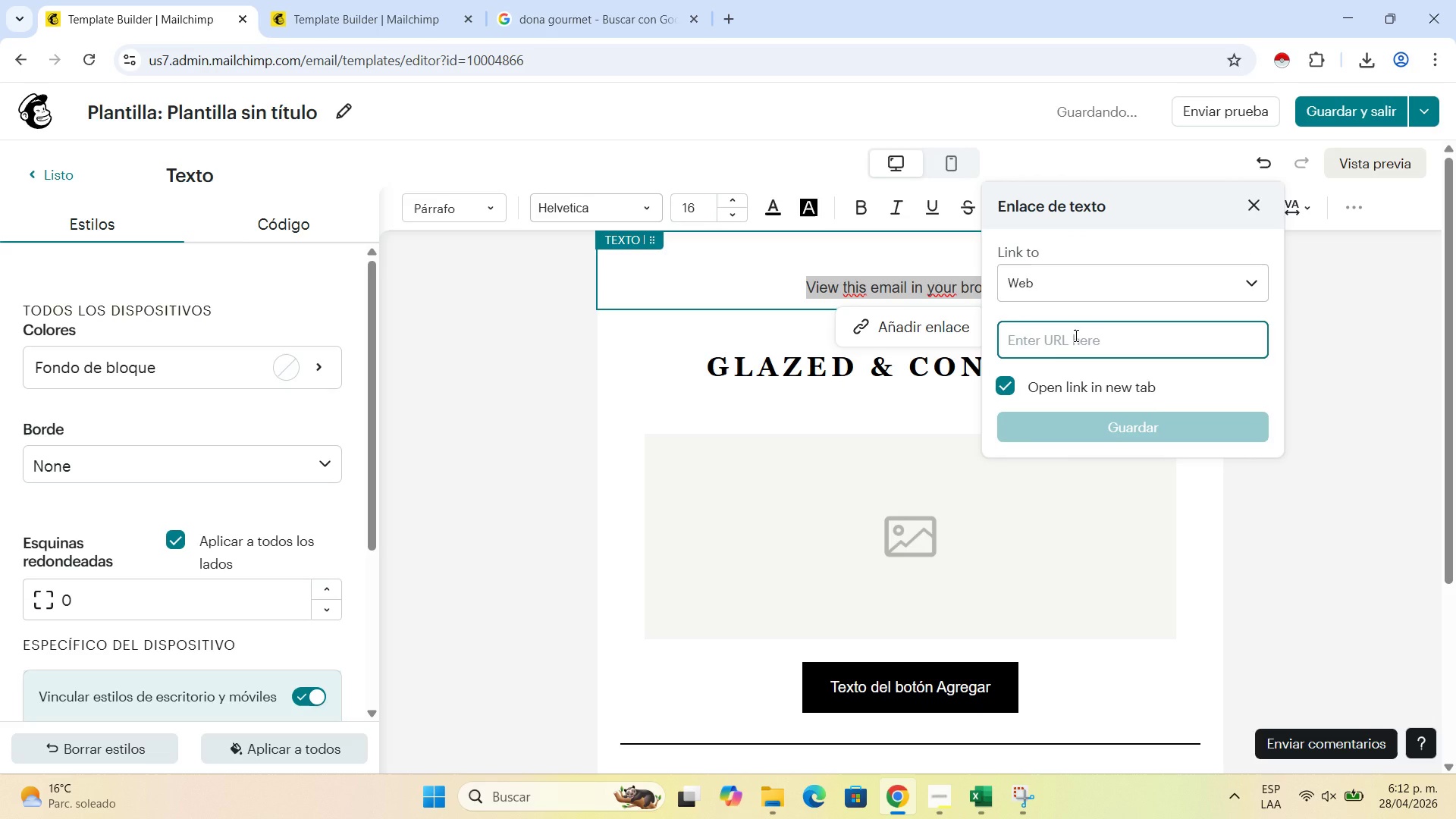 
type(+\ARCHIVE\+)
 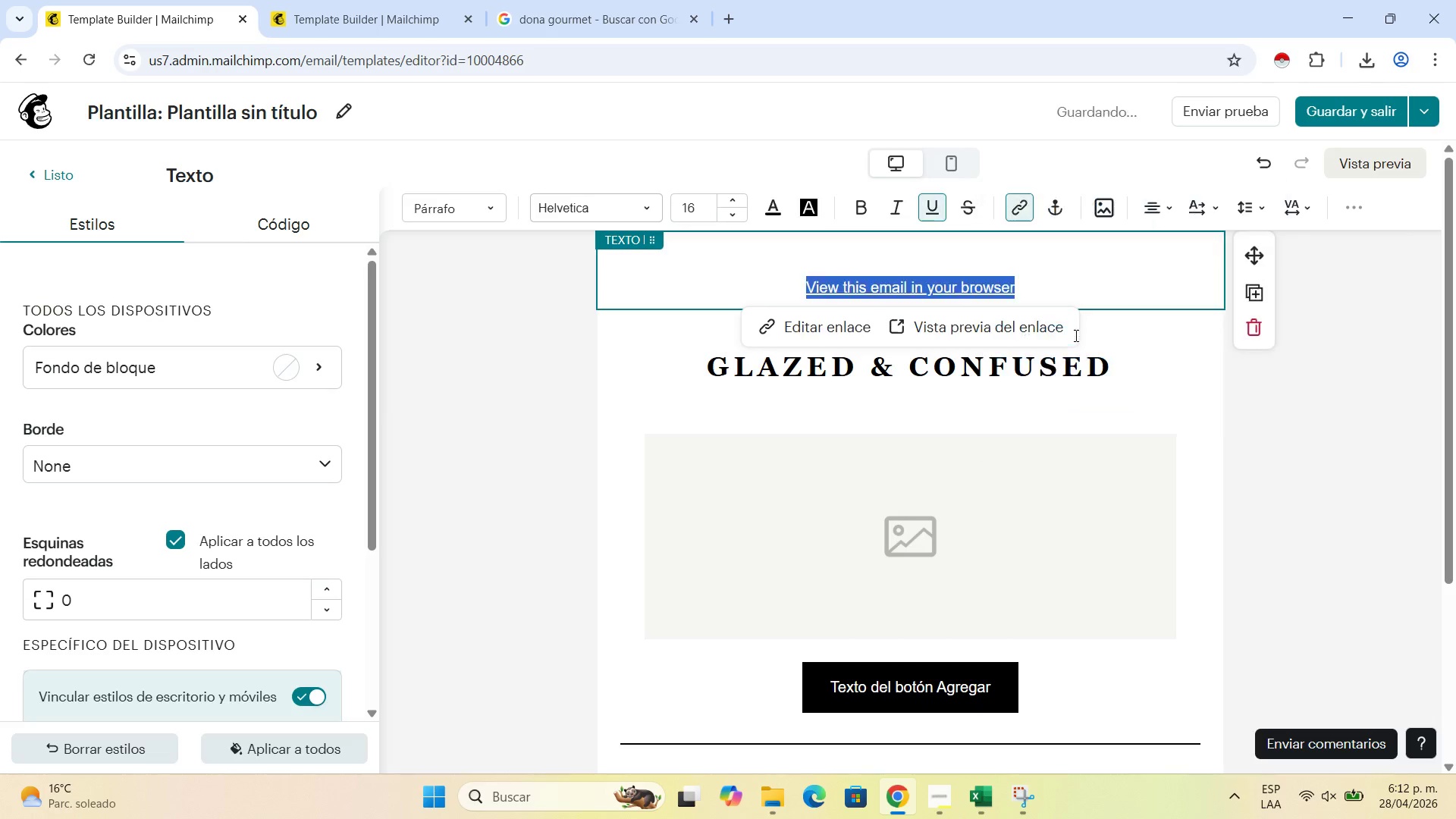 
 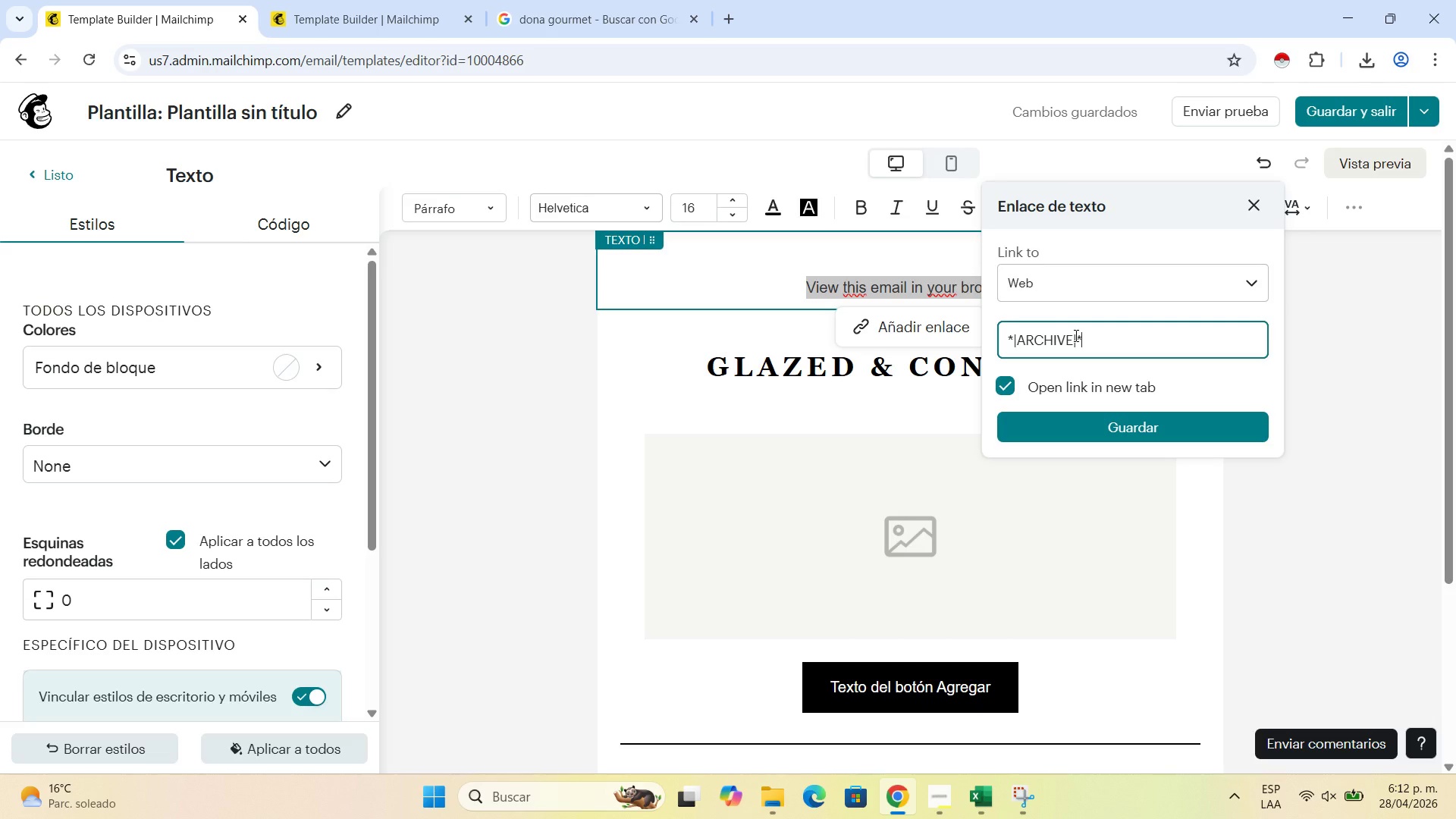 
key(Enter)
 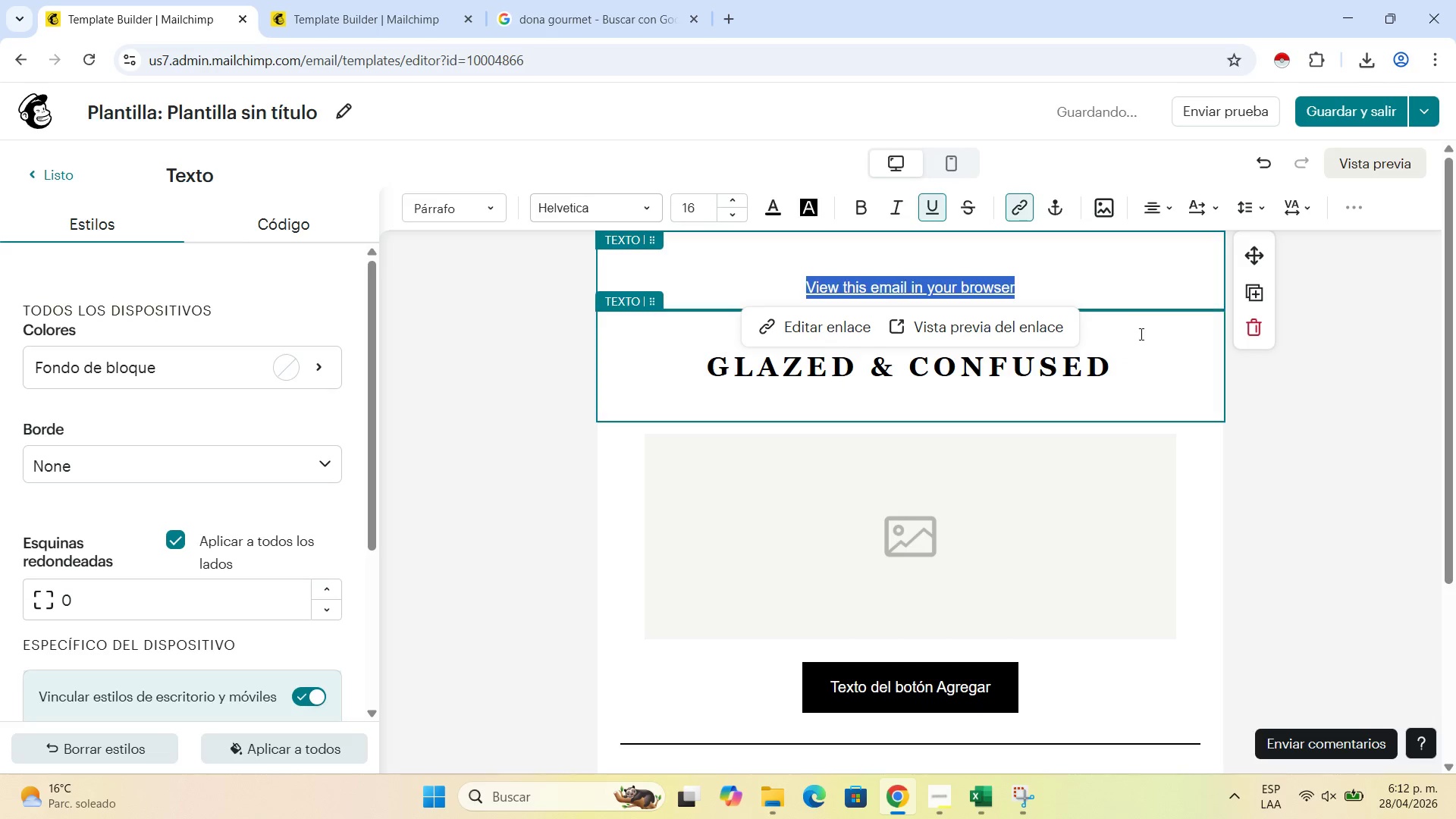 
left_click([1155, 338])
 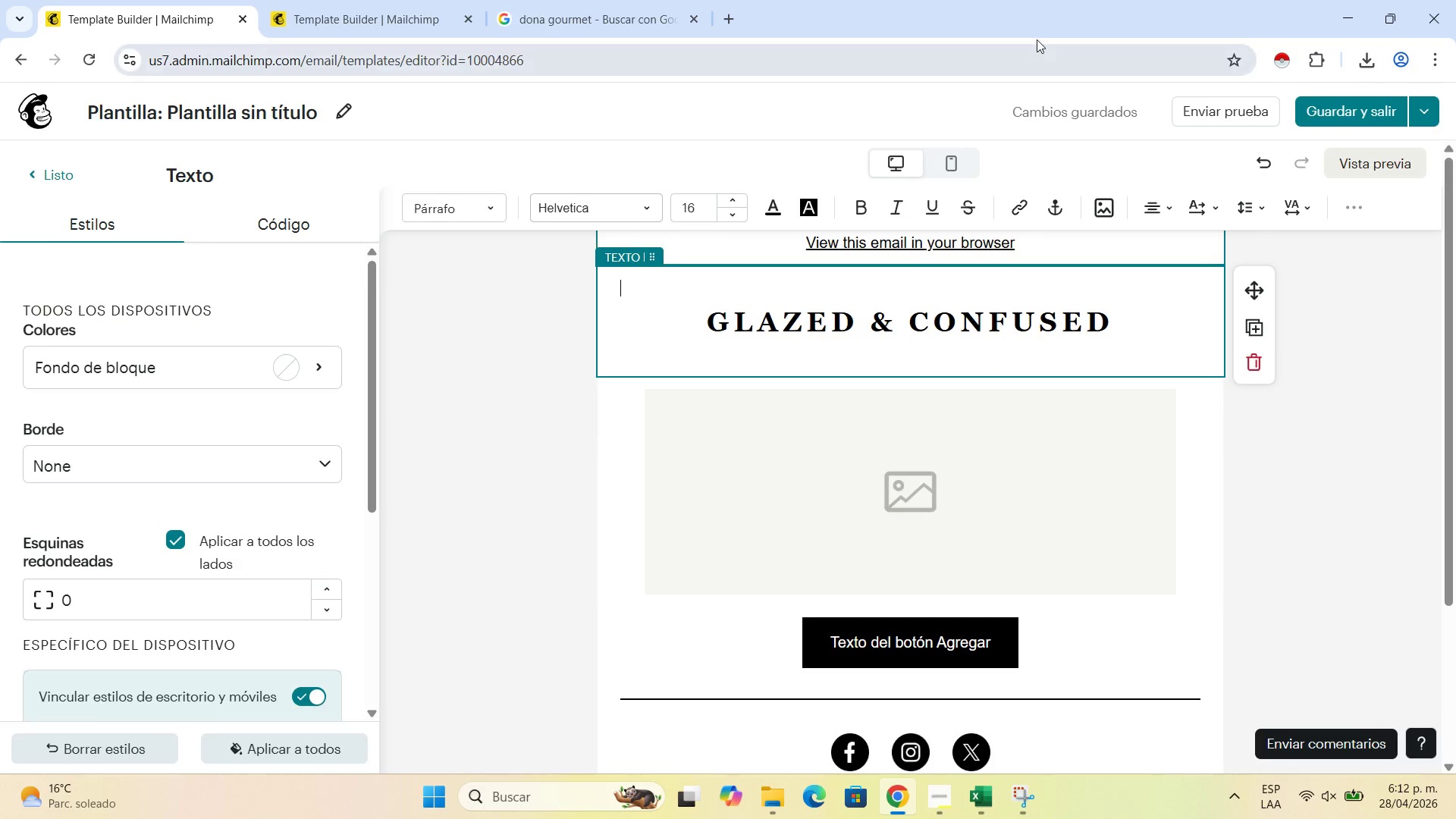 
wait(7.52)
 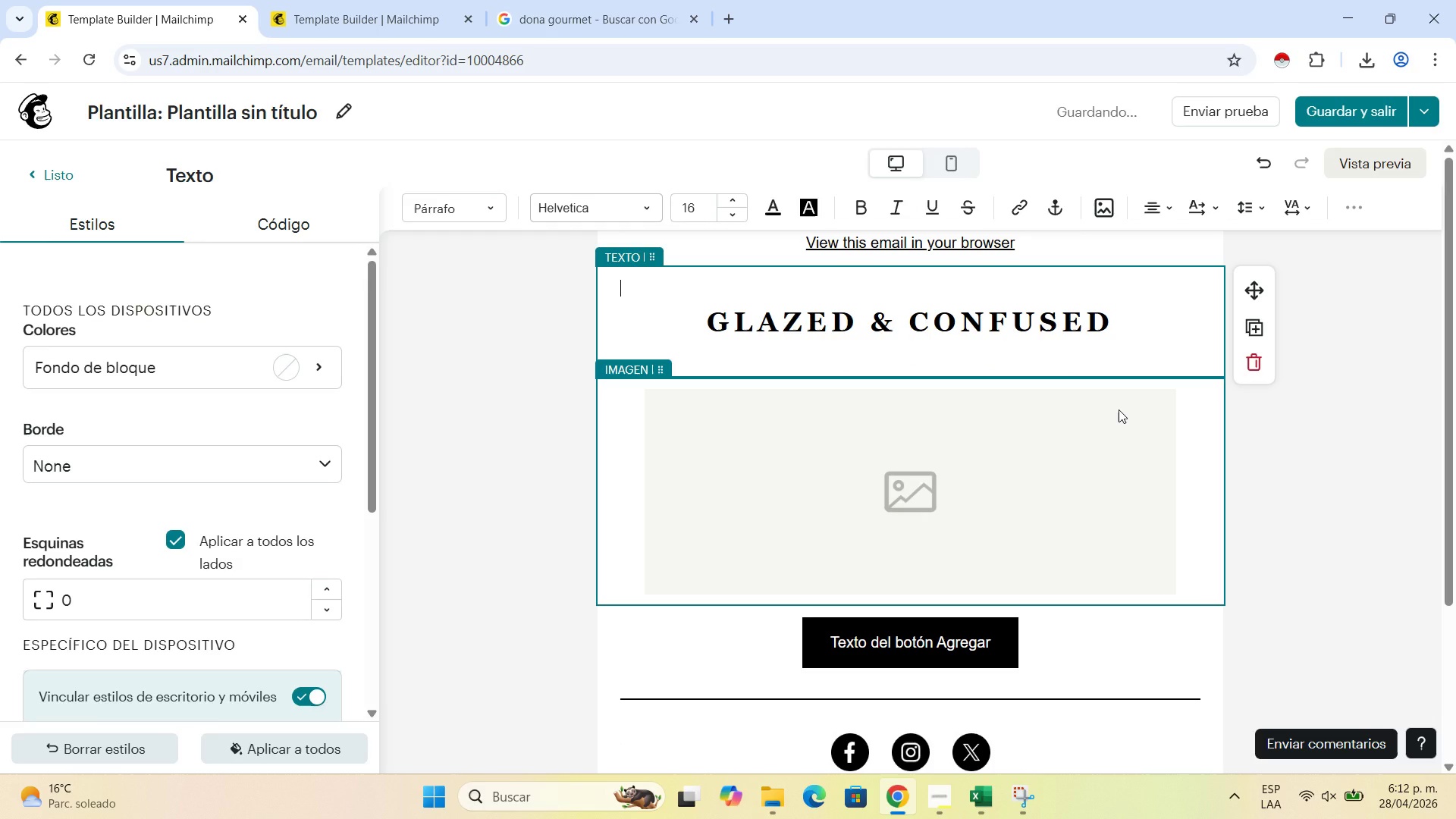 
left_click([32, 170])
 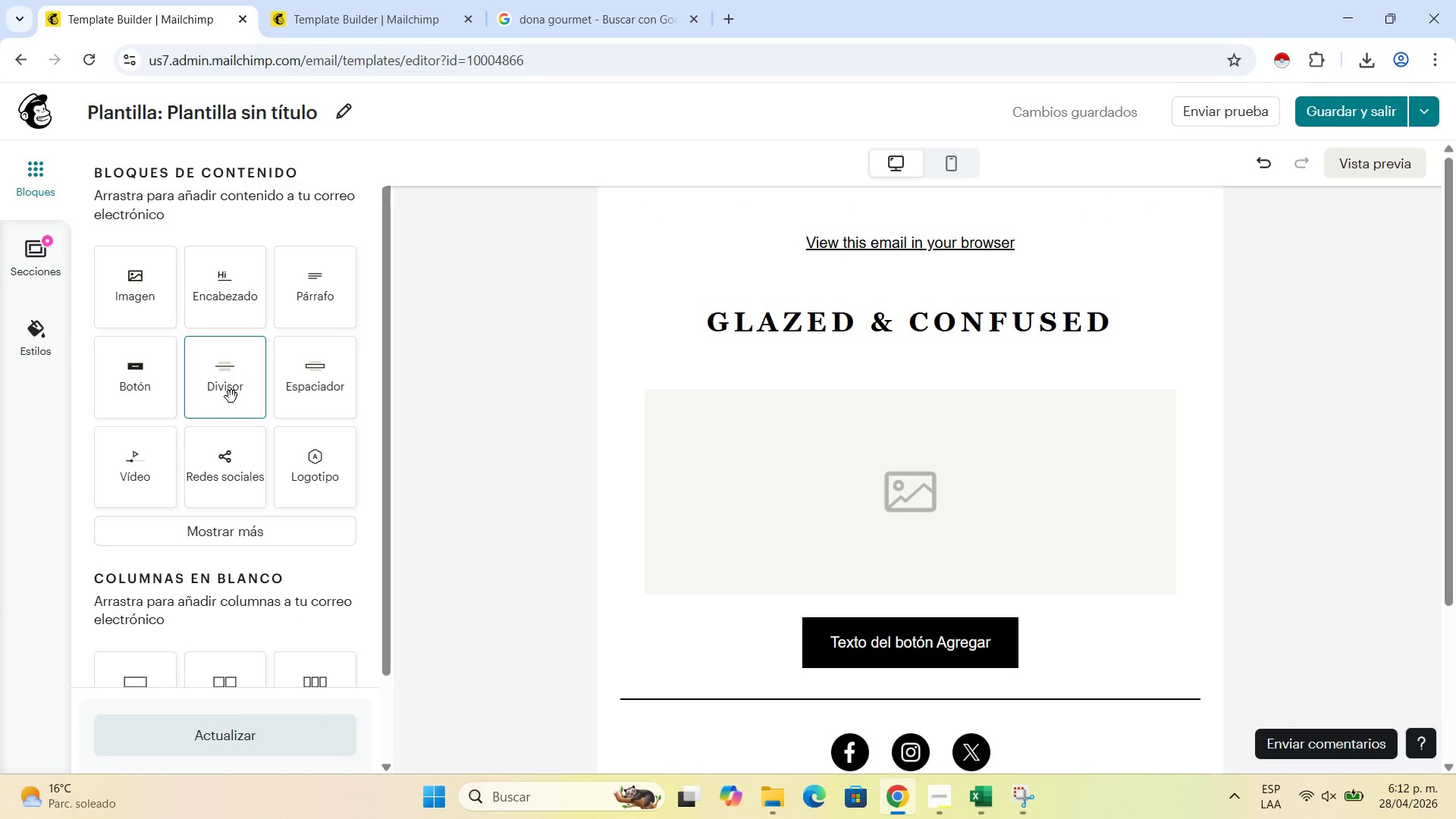 
left_click_drag(start_coordinate=[225, 388], to_coordinate=[886, 350])
 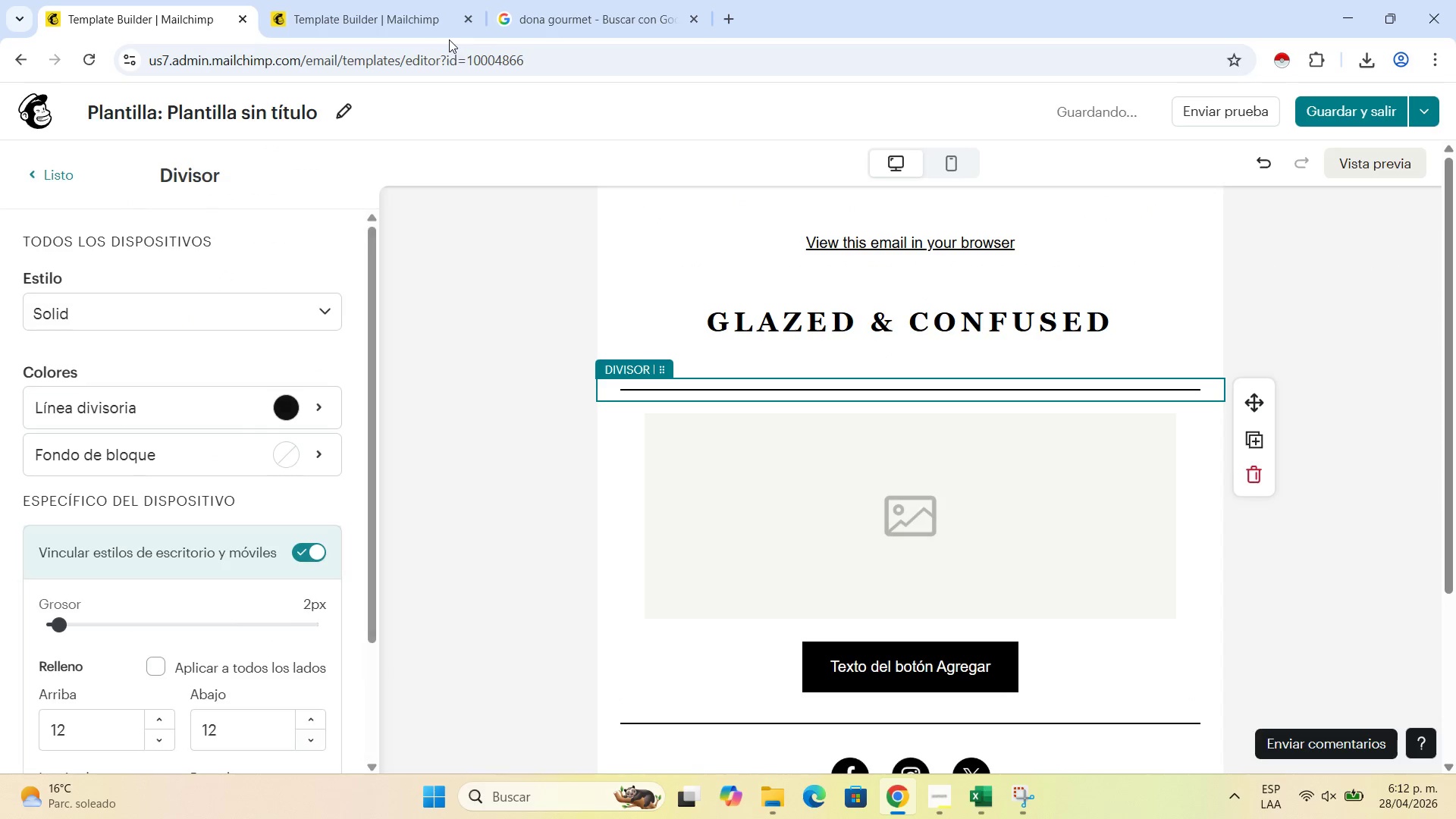 
left_click([349, 0])
 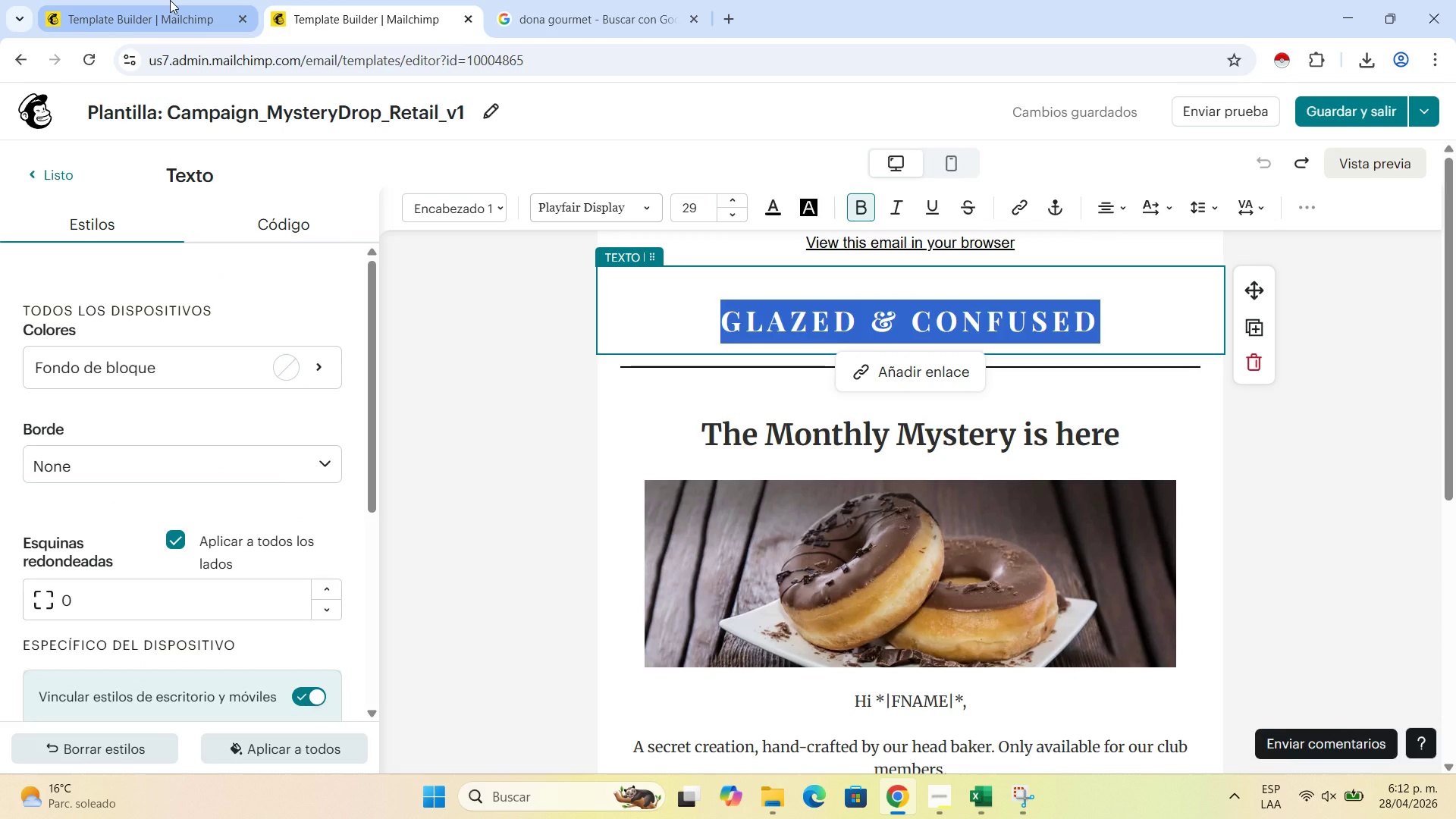 
left_click([170, 0])
 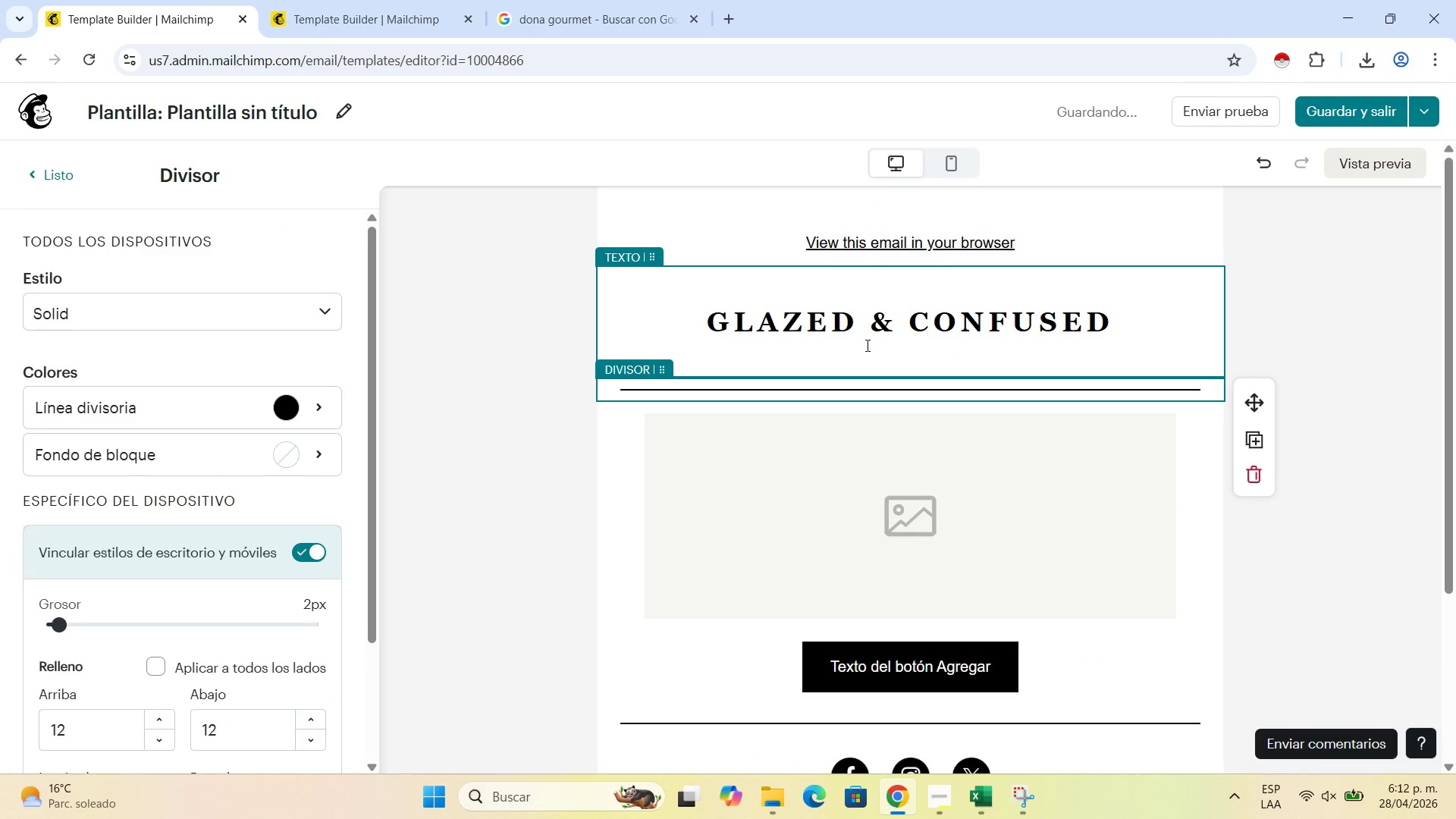 
left_click([868, 344])
 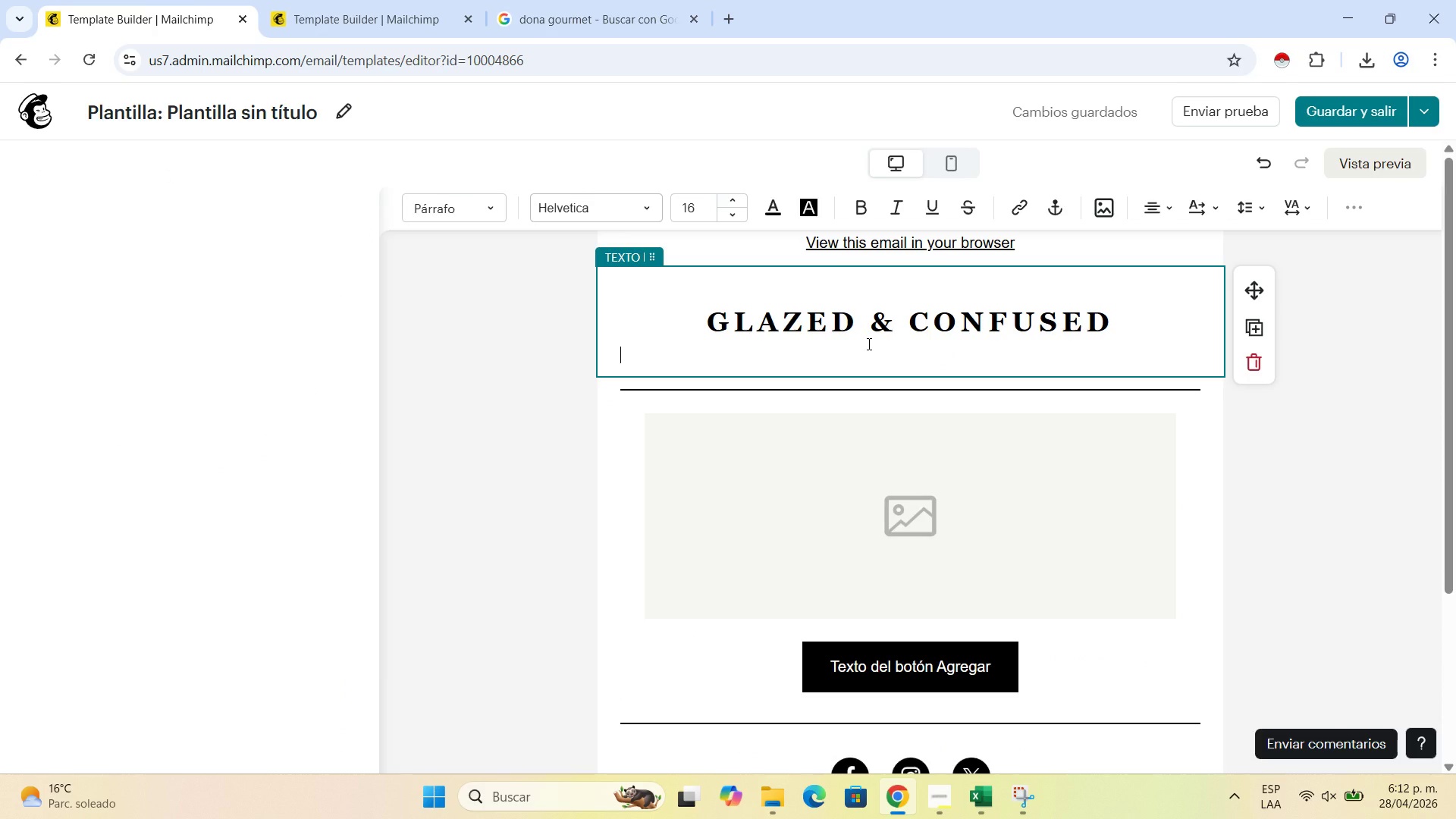 
key(Backspace)
 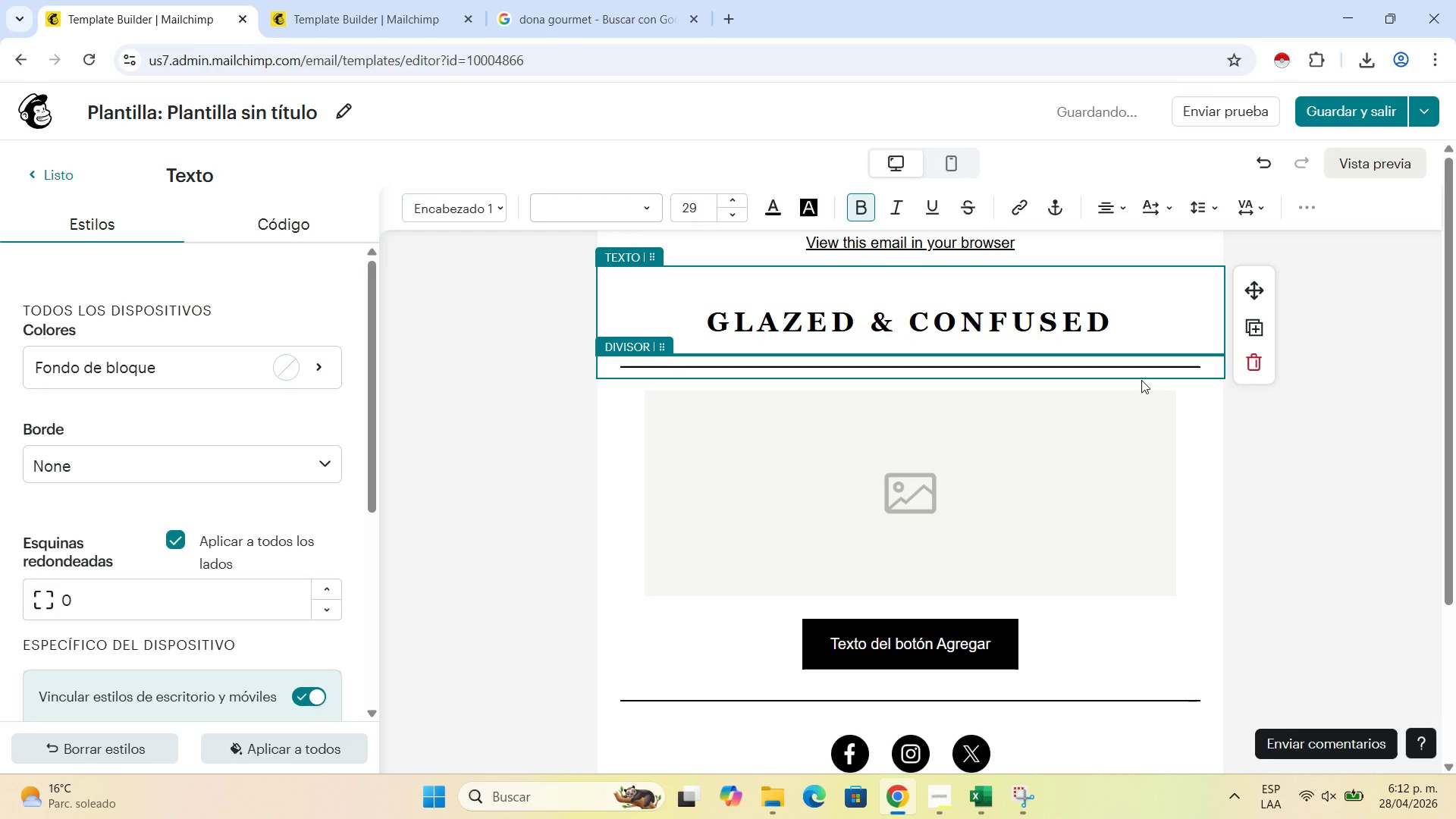 
left_click([1285, 405])
 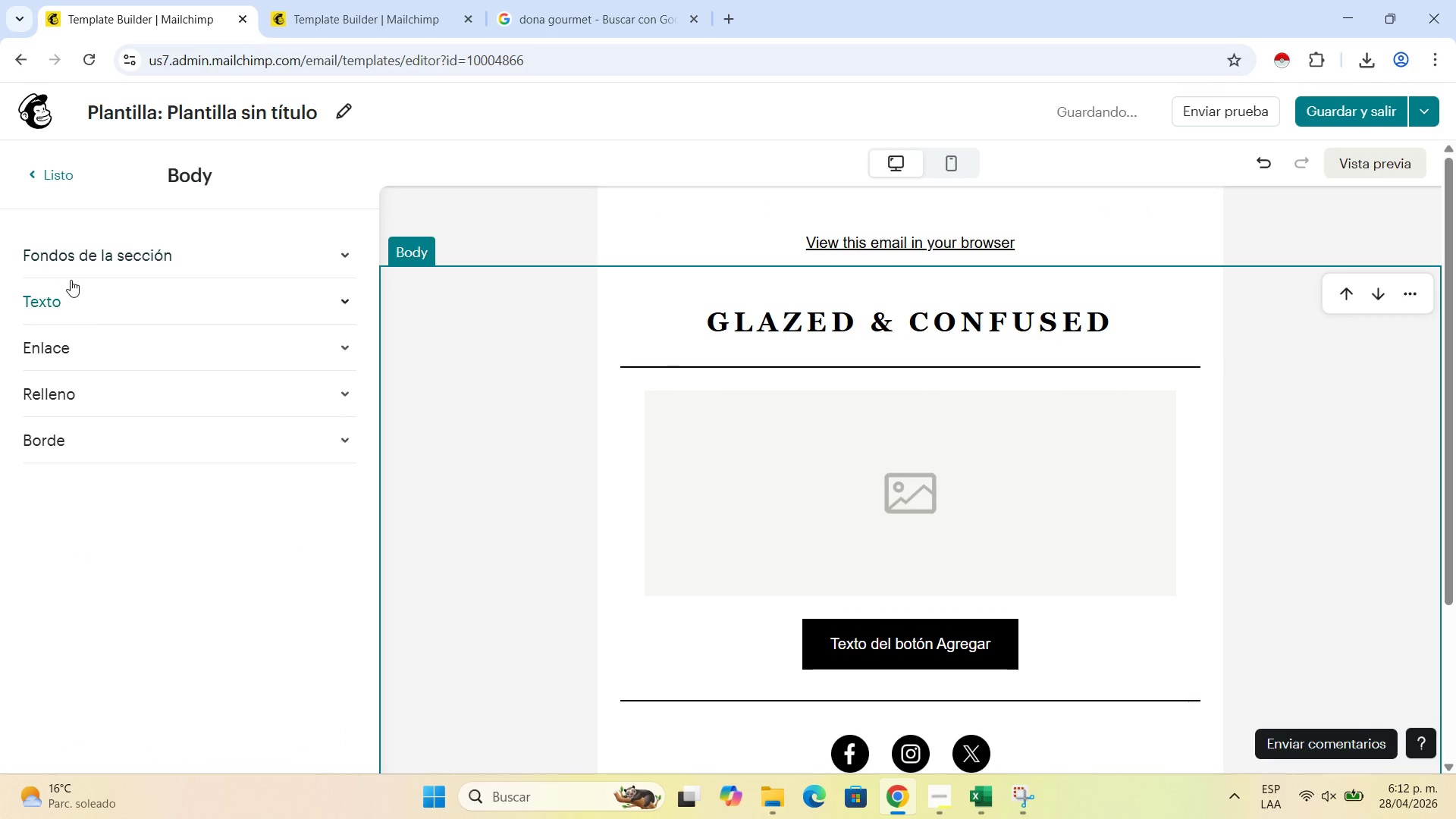 
left_click([42, 167])
 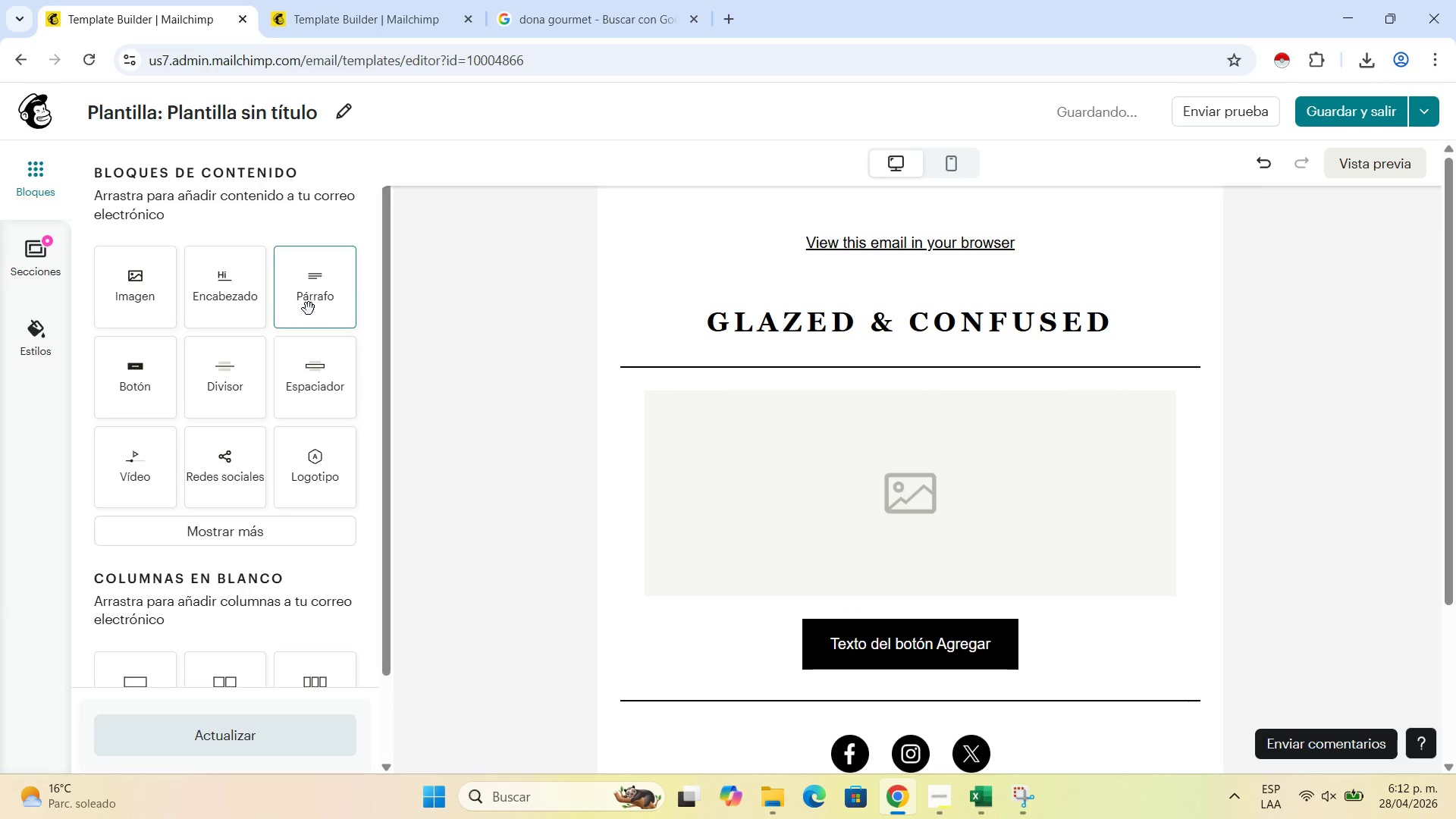 
left_click_drag(start_coordinate=[315, 302], to_coordinate=[309, 293])
 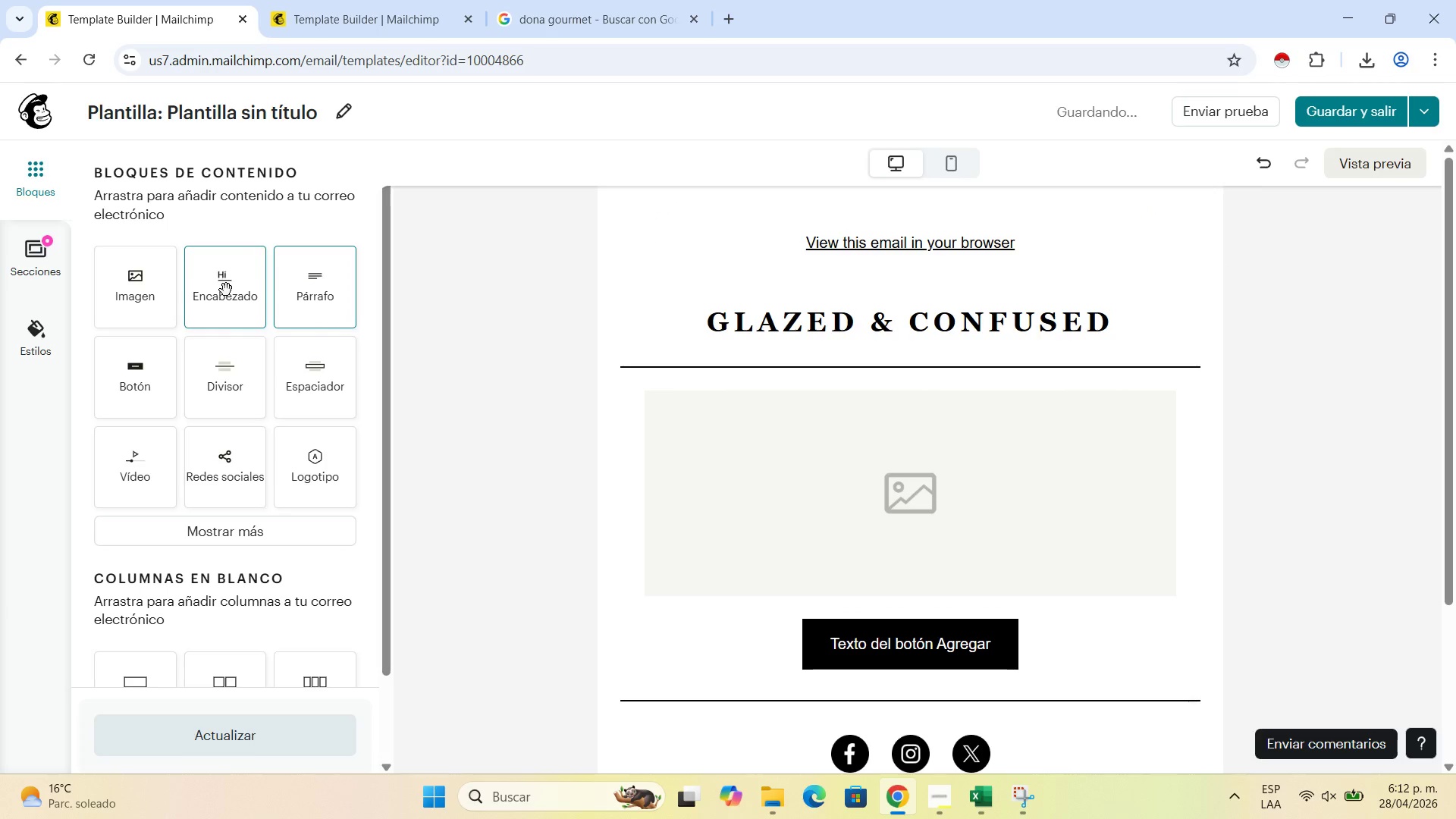 
left_click_drag(start_coordinate=[226, 290], to_coordinate=[817, 392])
 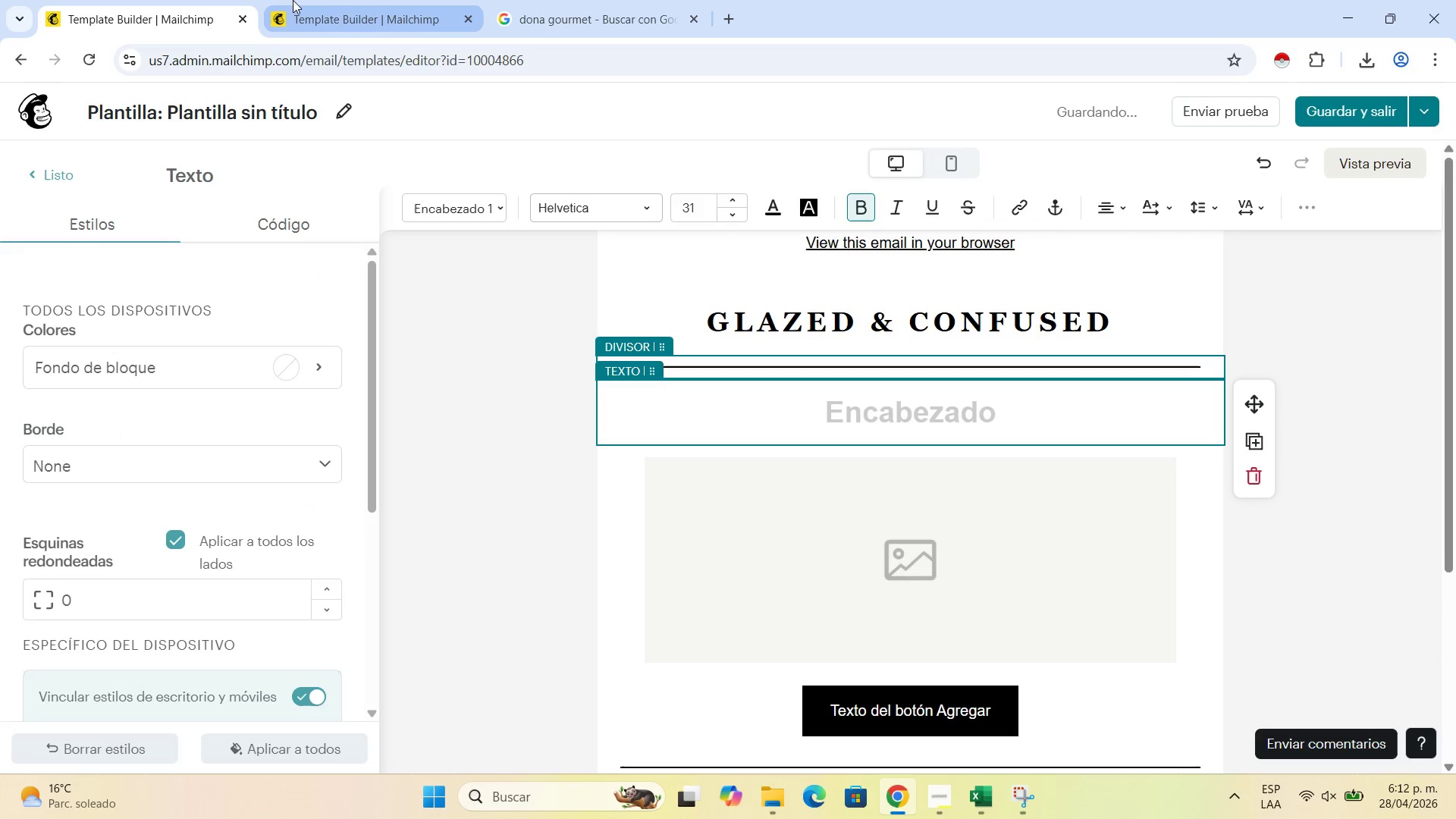 
left_click([300, 0])
 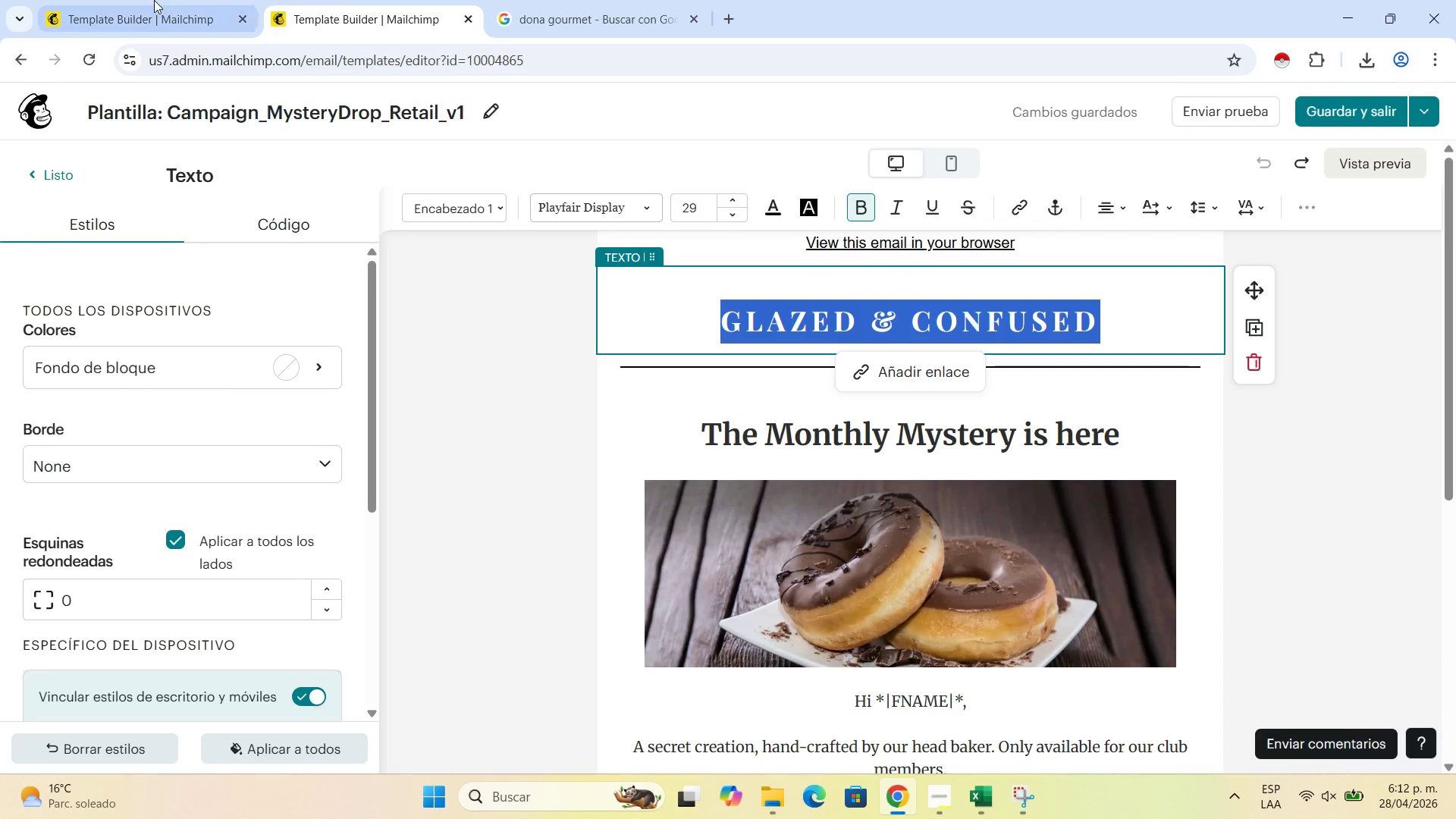 
left_click([149, 0])
 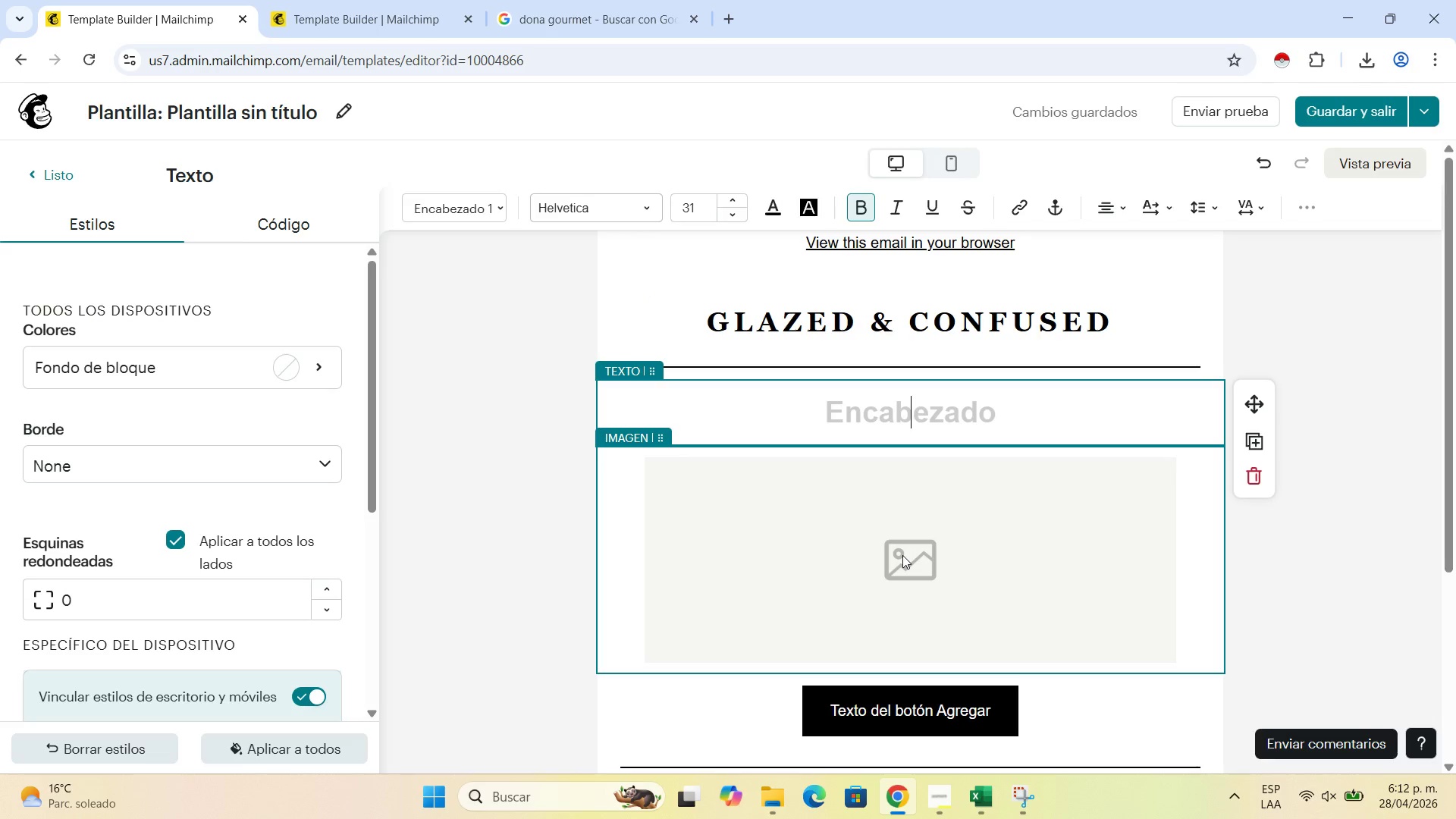 
mouse_move([488, 28])
 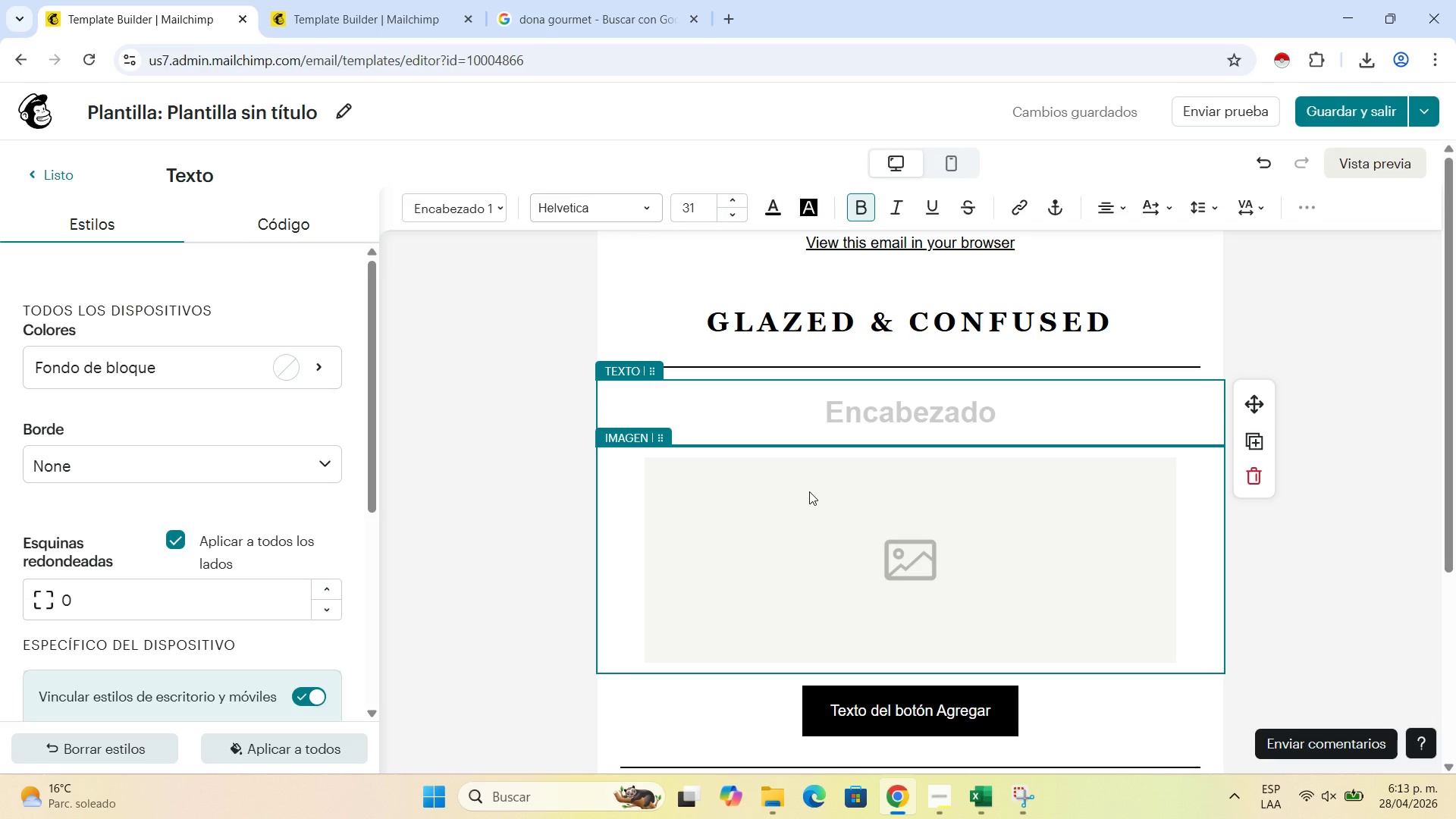 
wait(58.41)
 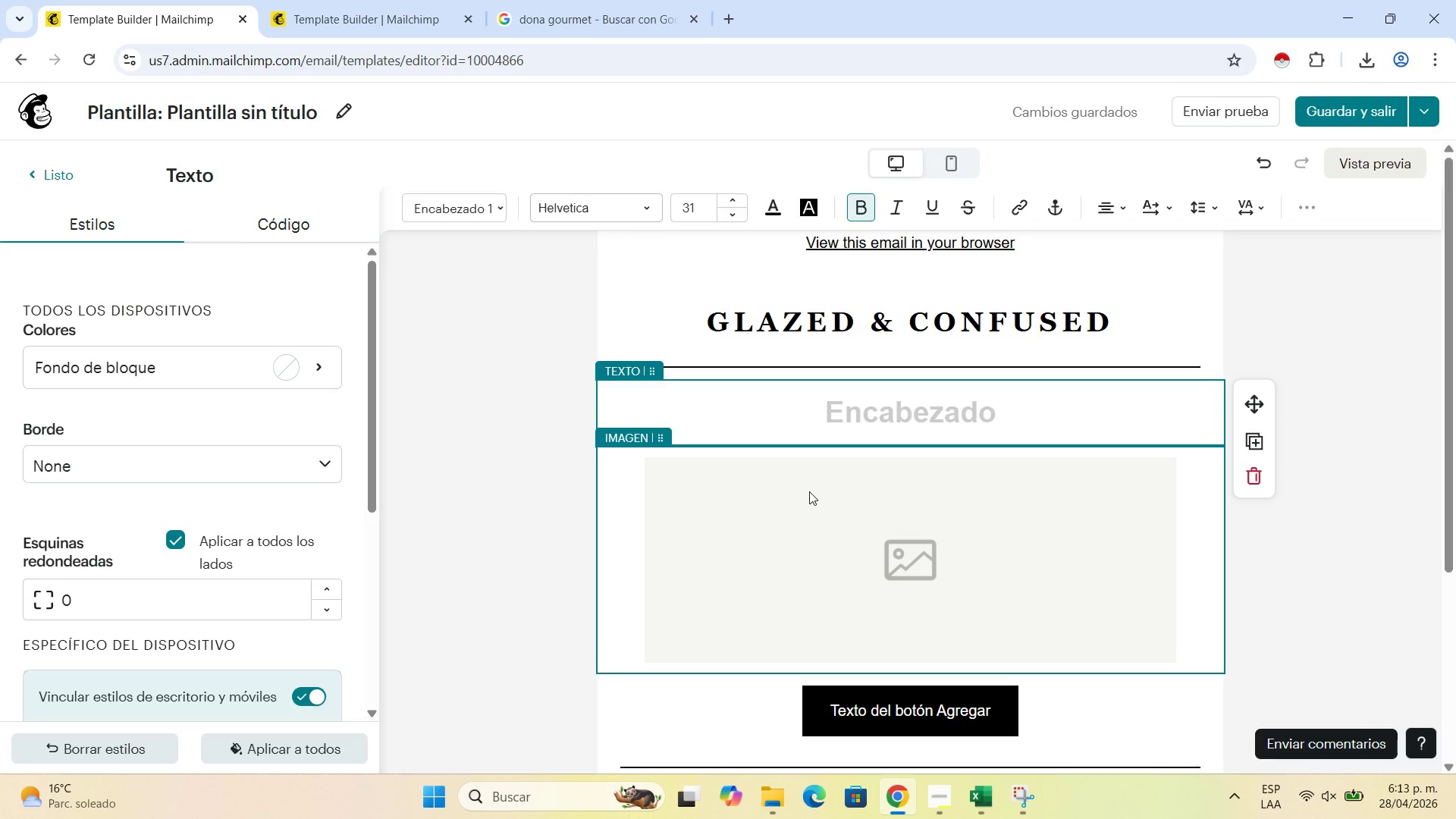 
left_click([375, 0])
 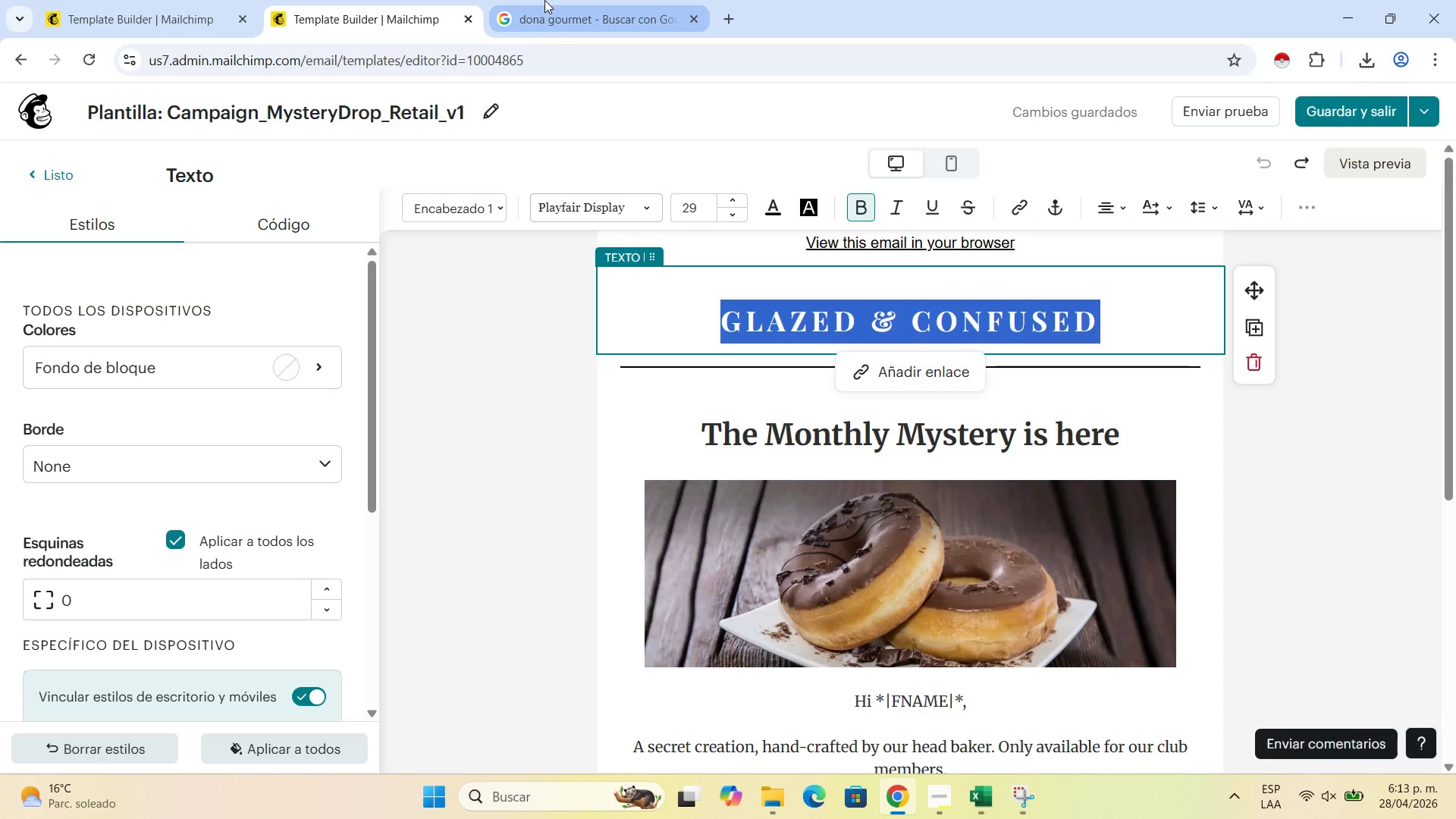 
left_click([544, 0])
 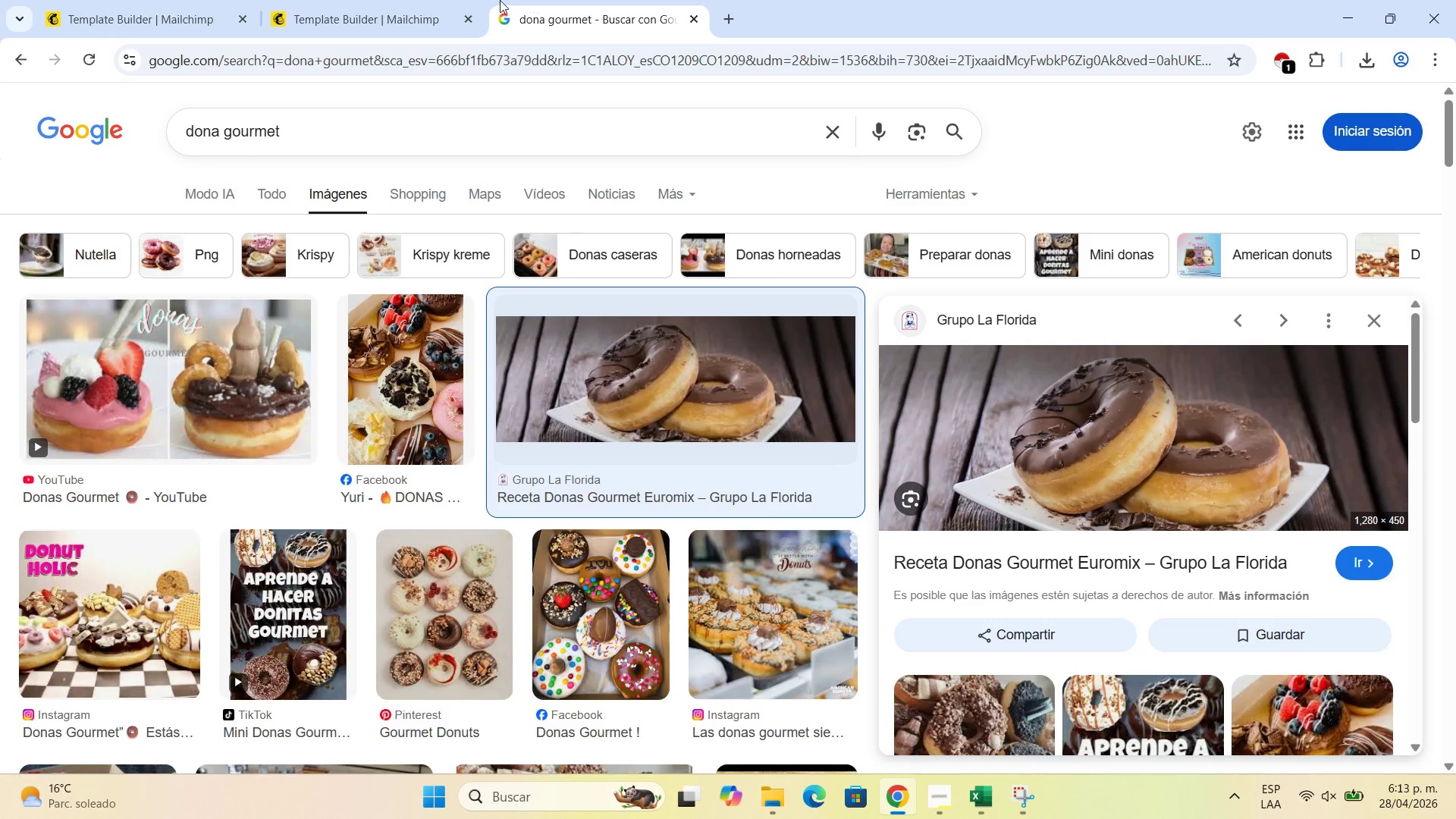 
wait(5.47)
 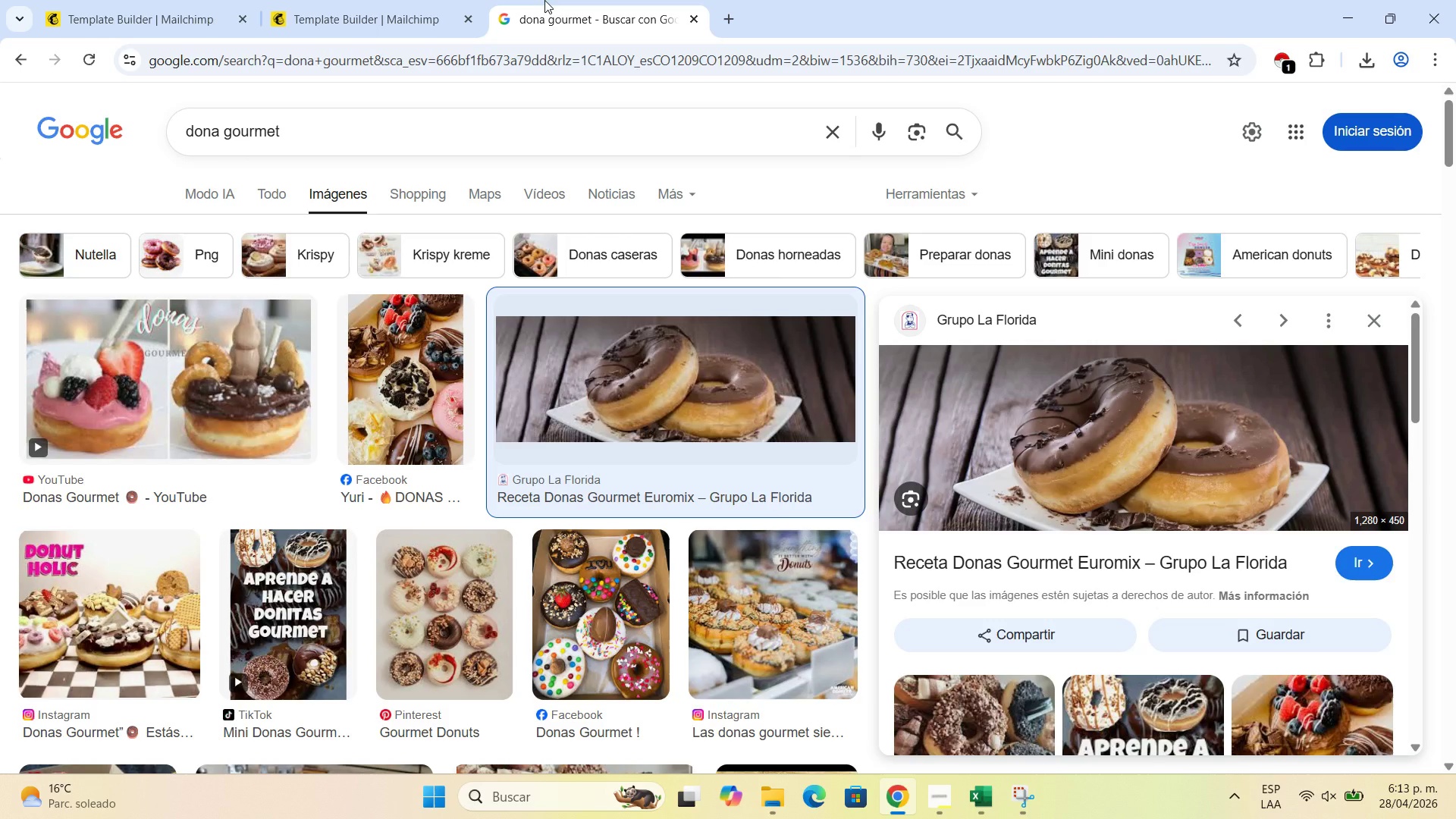 
left_click([429, 0])
 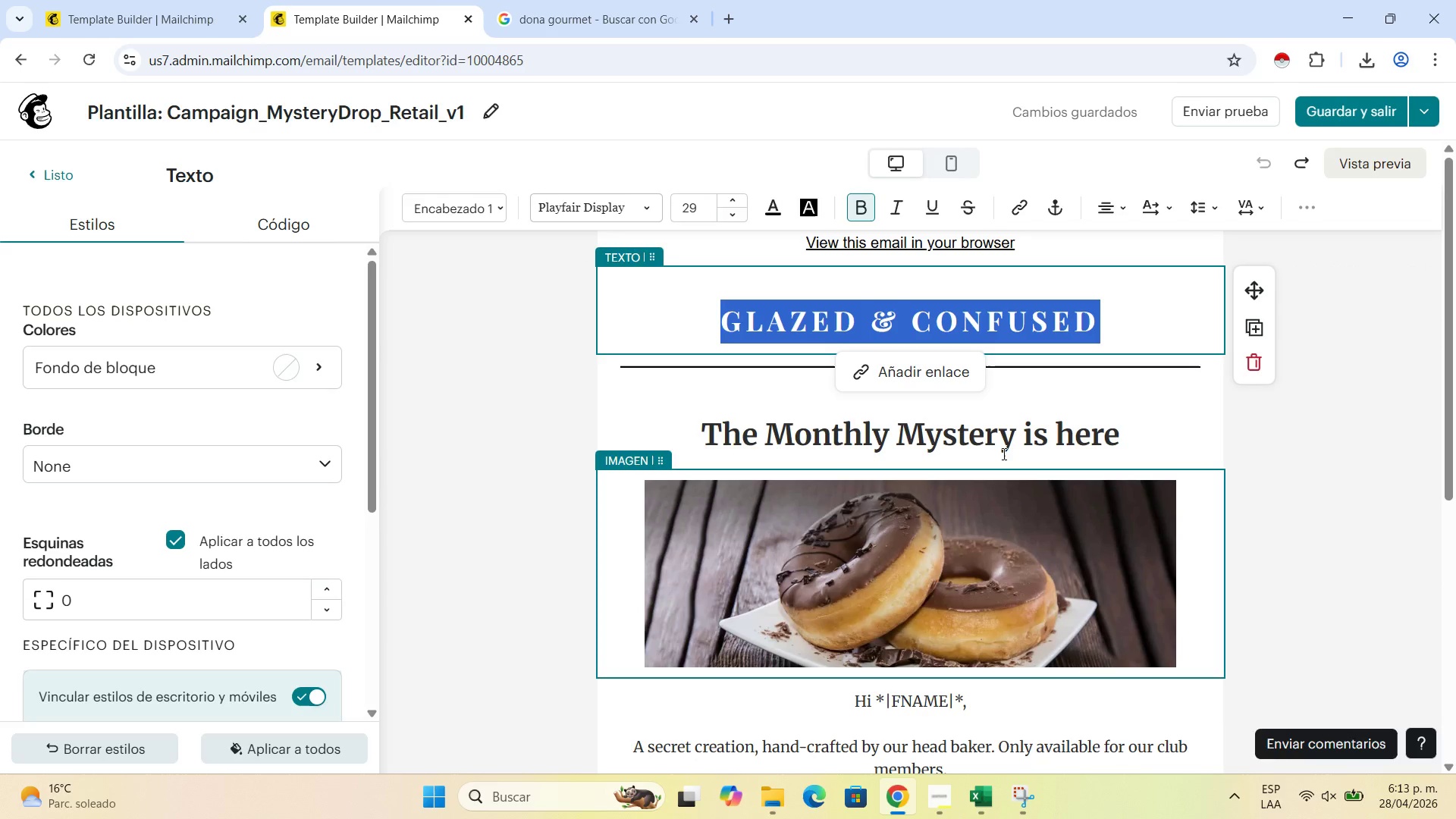 
scroll: coordinate [1003, 453], scroll_direction: down, amount: 1.0
 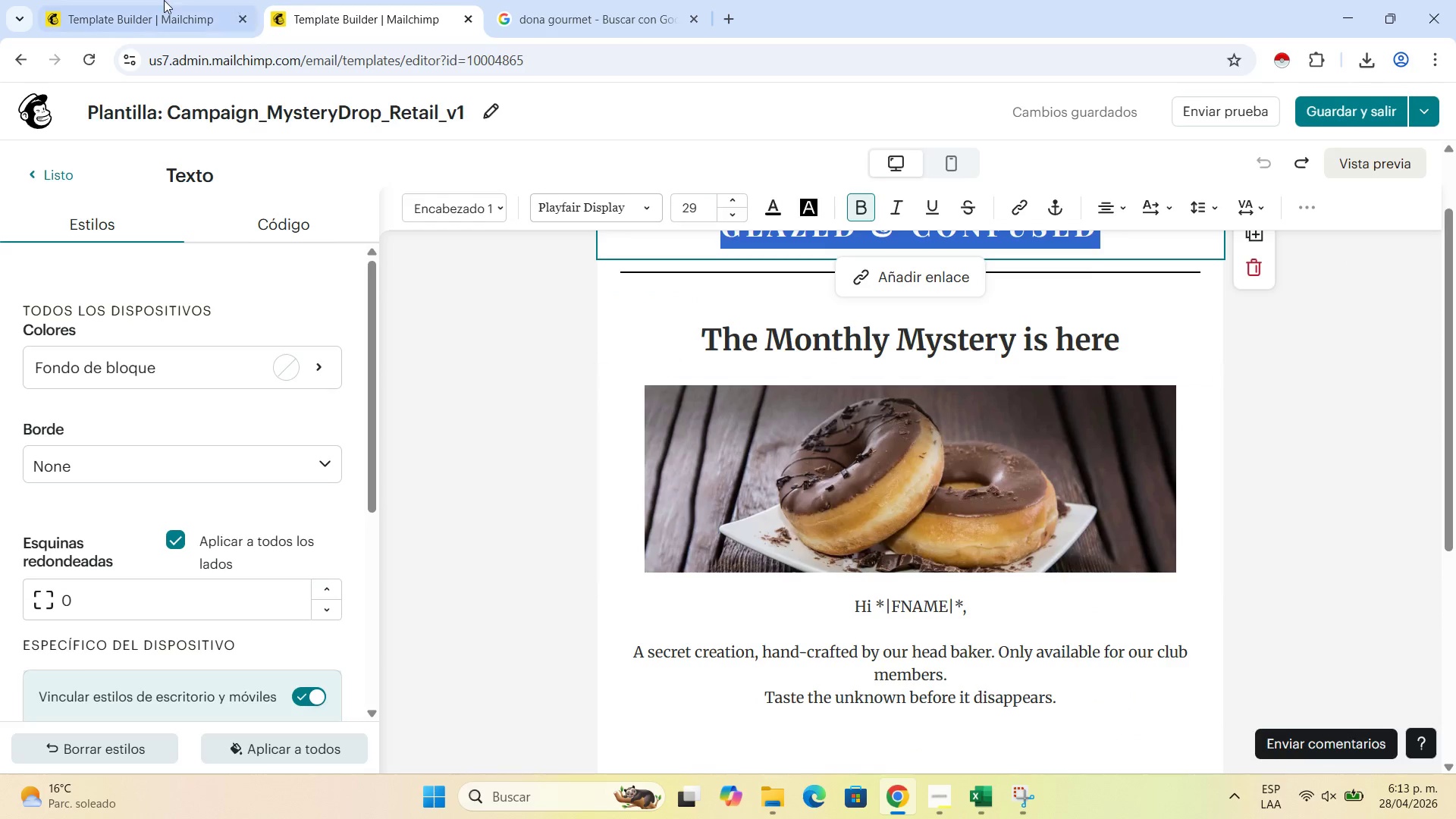 
left_click([164, 0])
 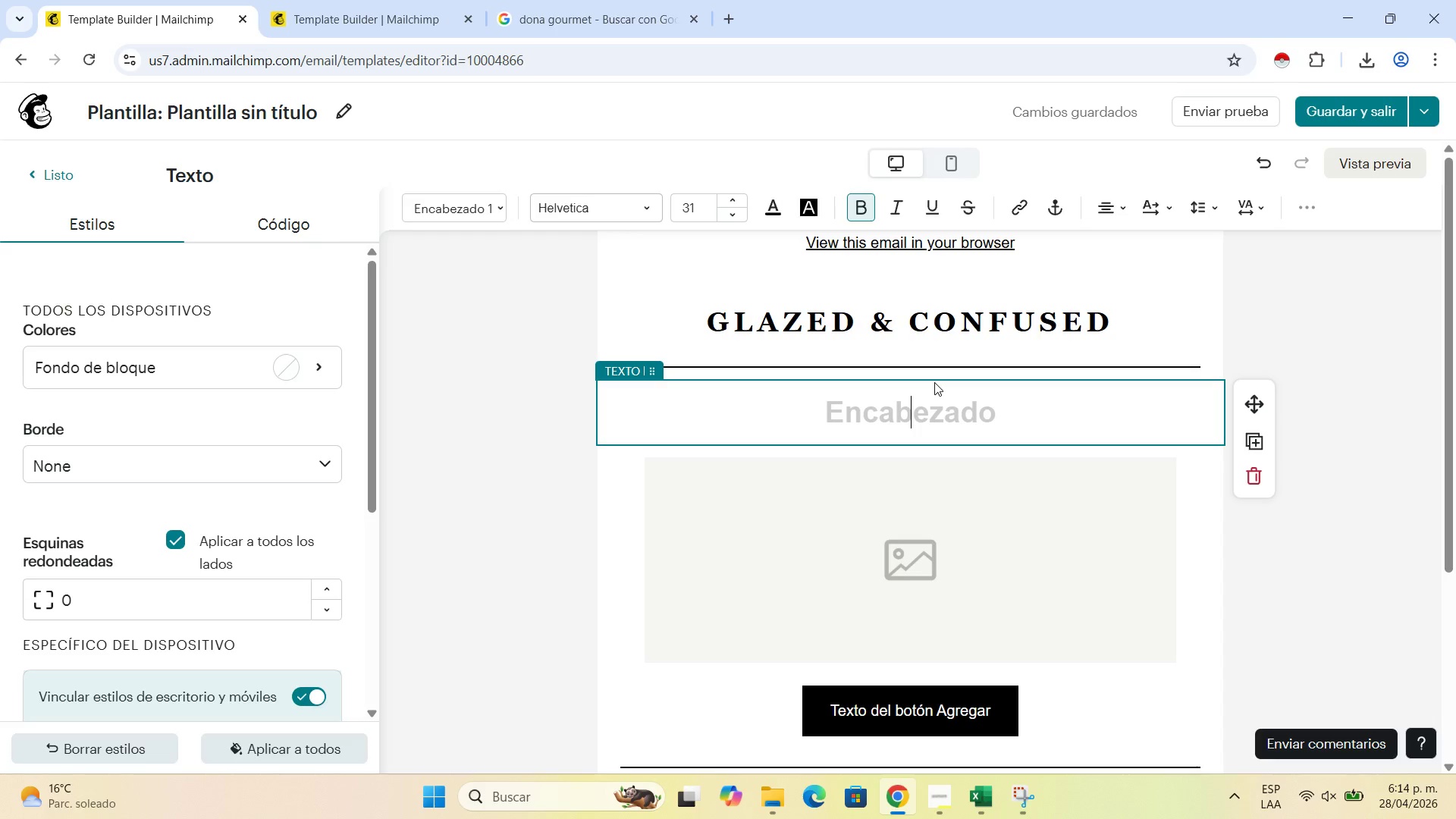 
wait(28.52)
 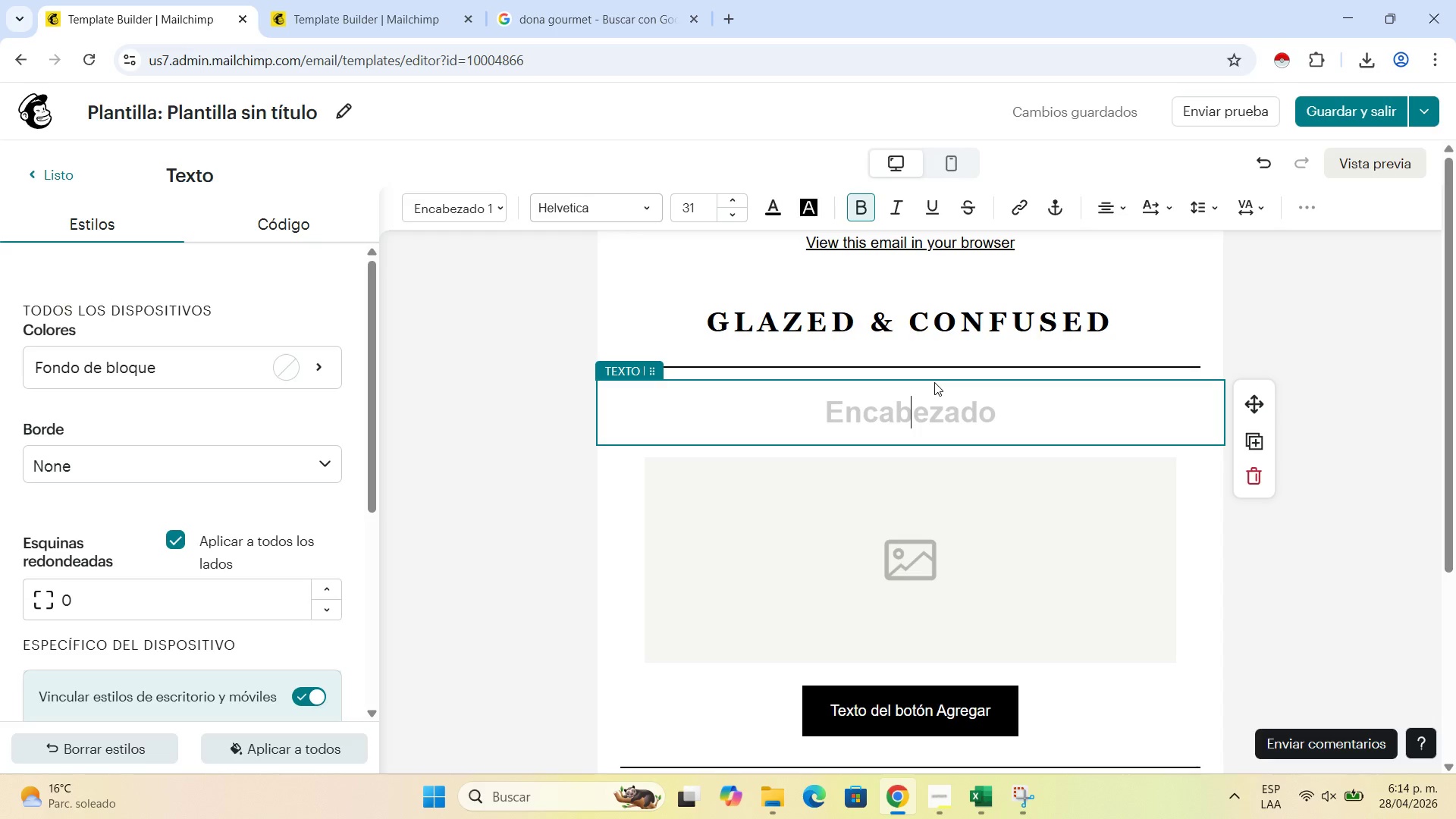 
left_click([987, 418])
 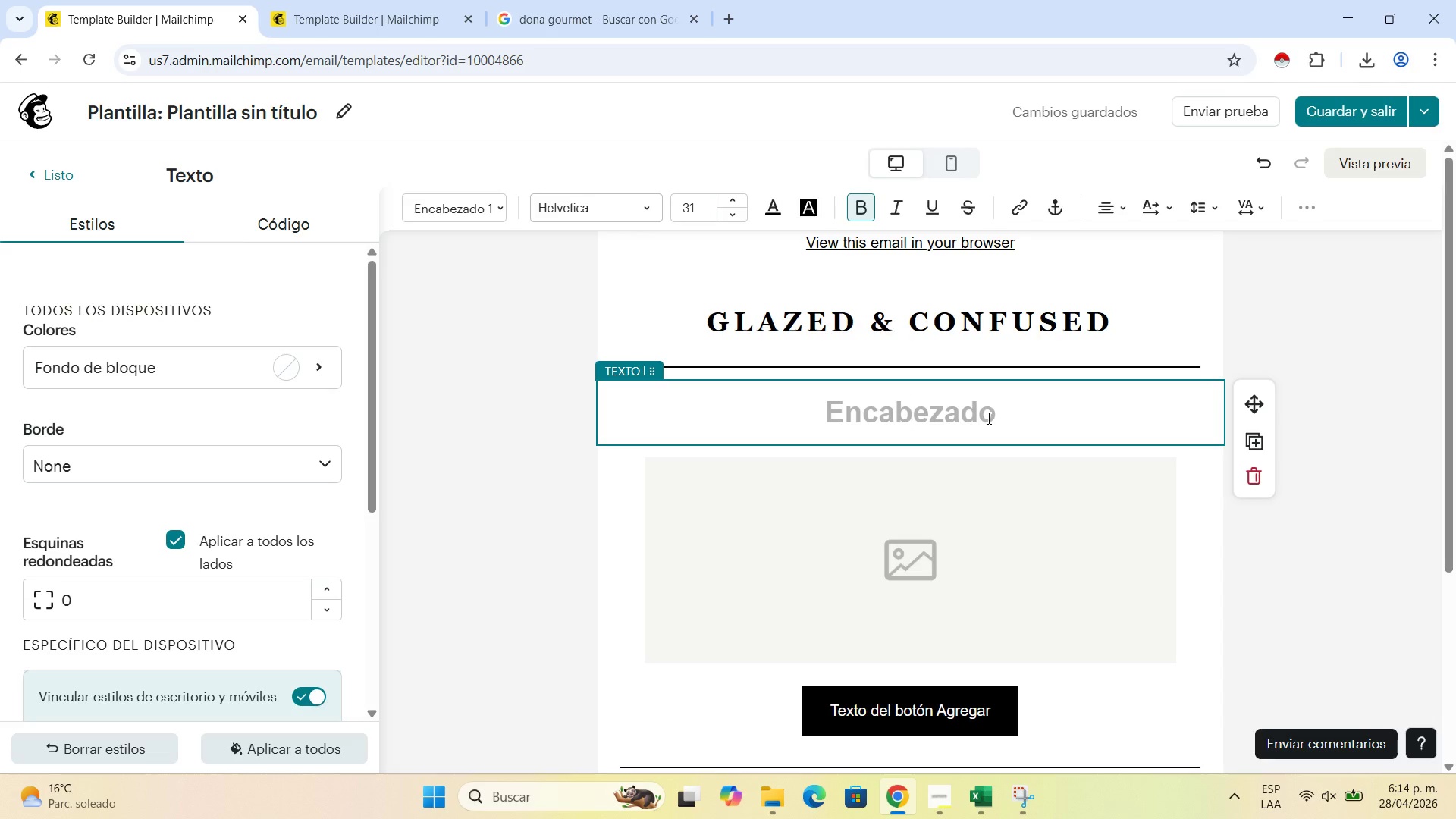 
wait(39.16)
 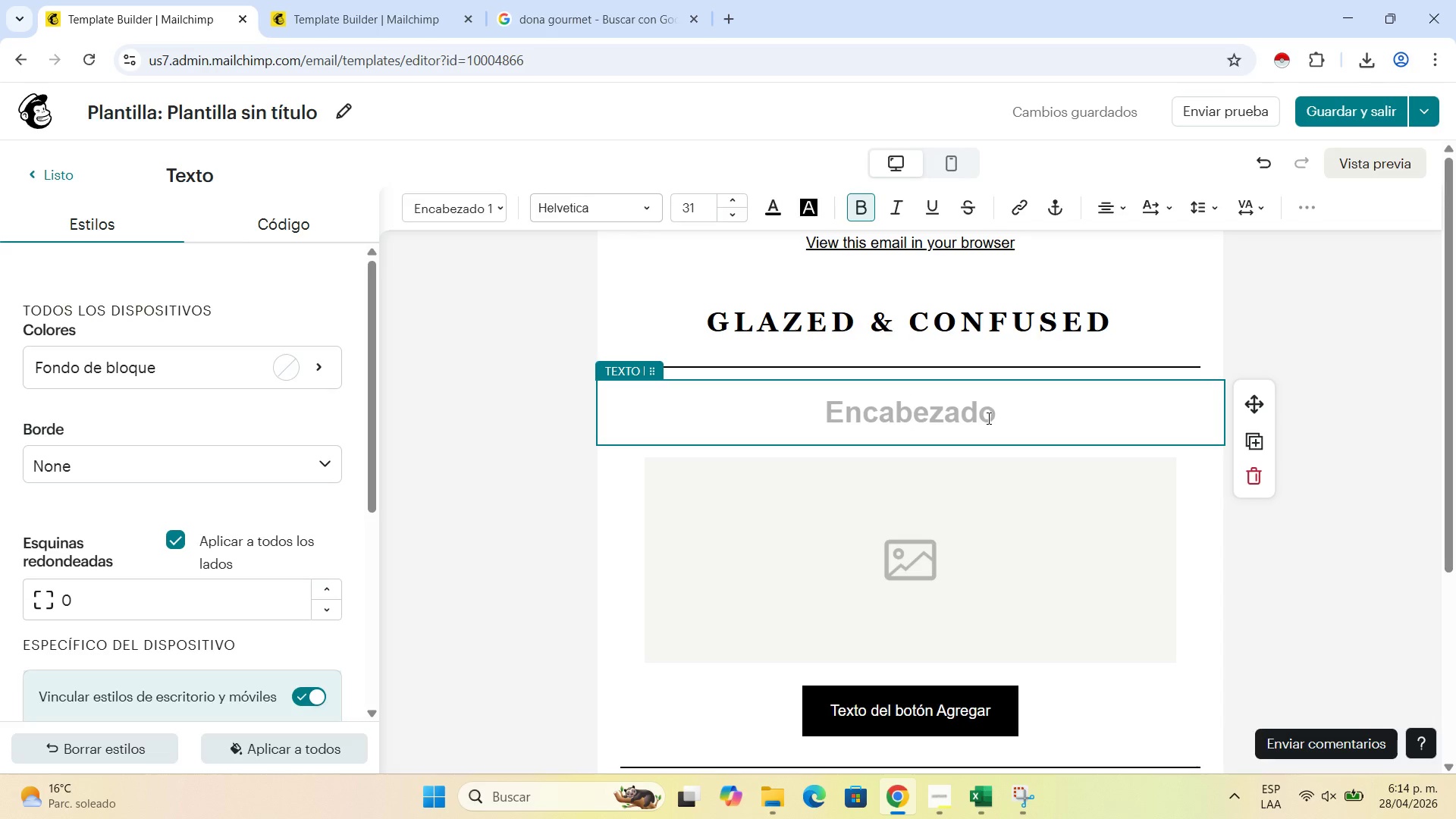 
scroll: coordinate [986, 419], scroll_direction: down, amount: 4.0
 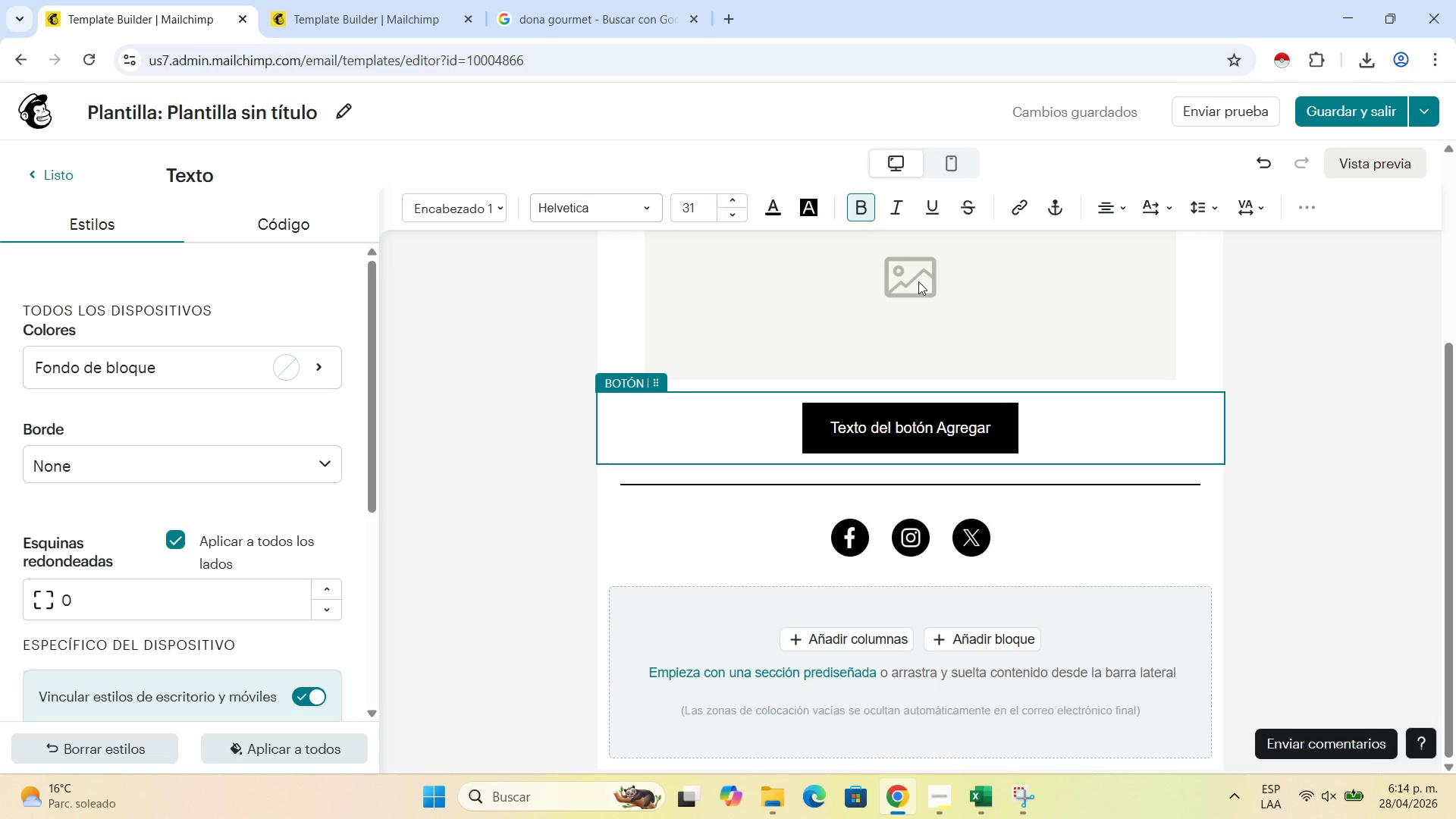 
left_click([918, 281])
 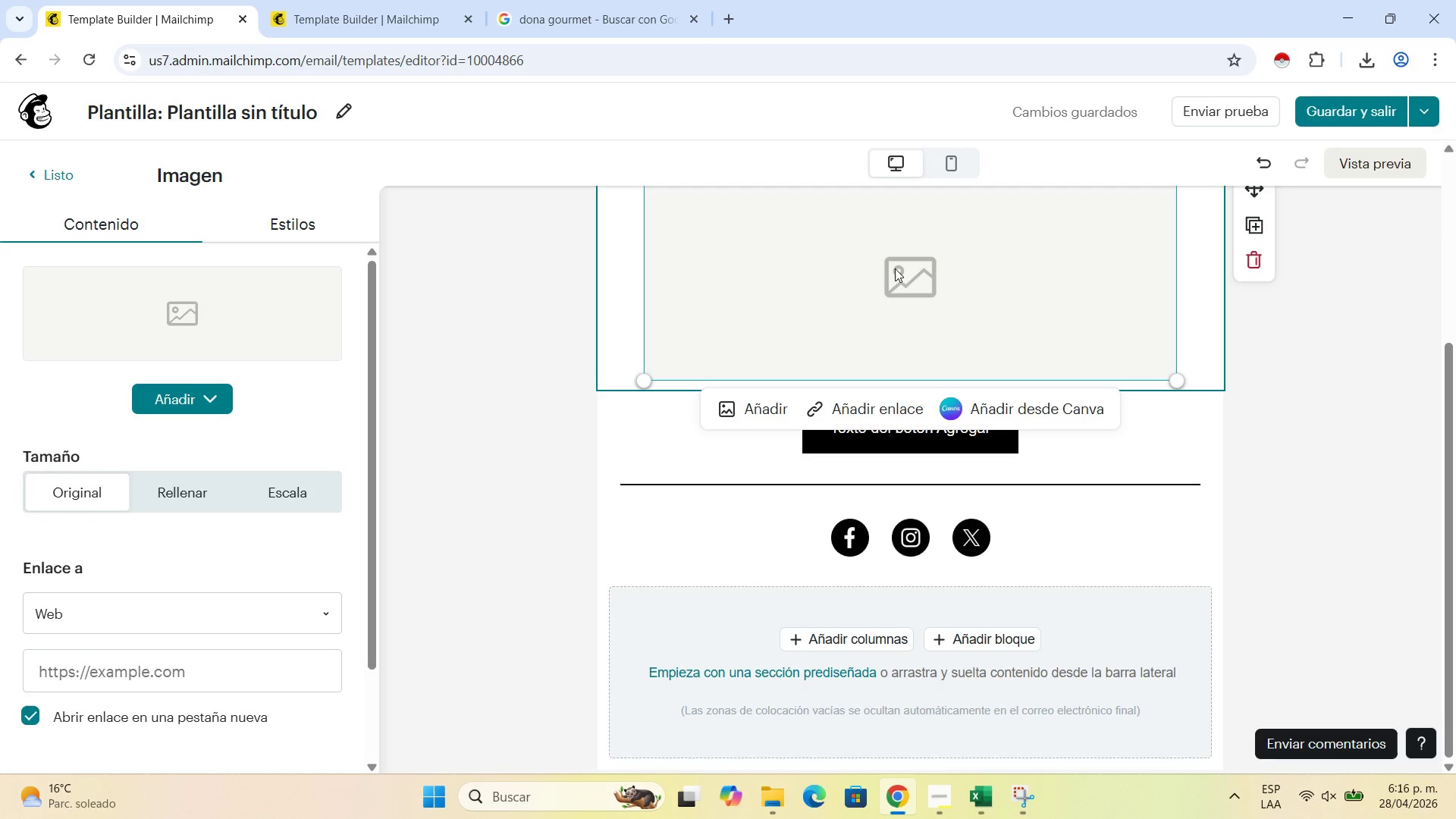 
wait(84.3)
 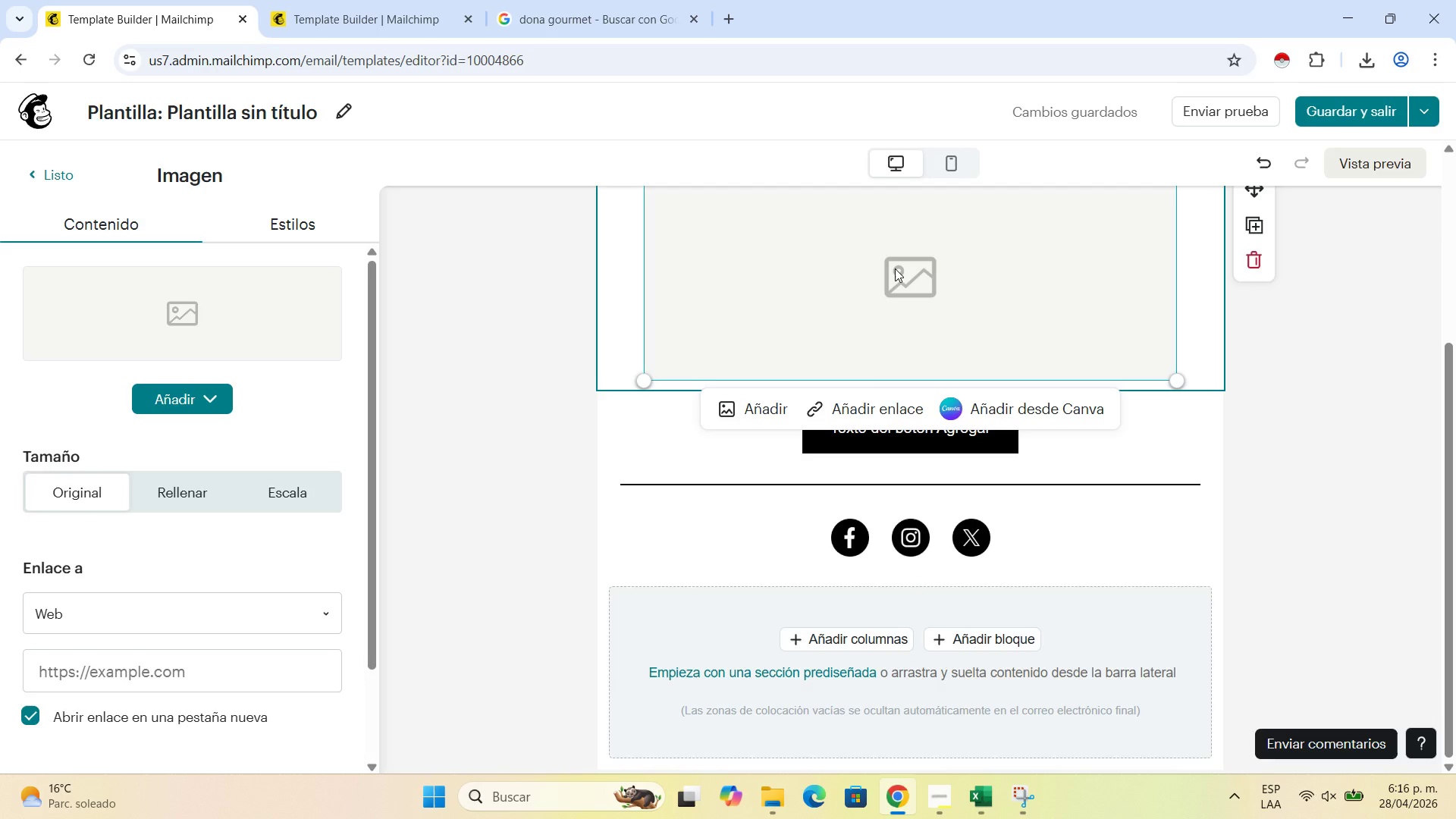 
scroll: coordinate [1067, 564], scroll_direction: down, amount: 6.0
 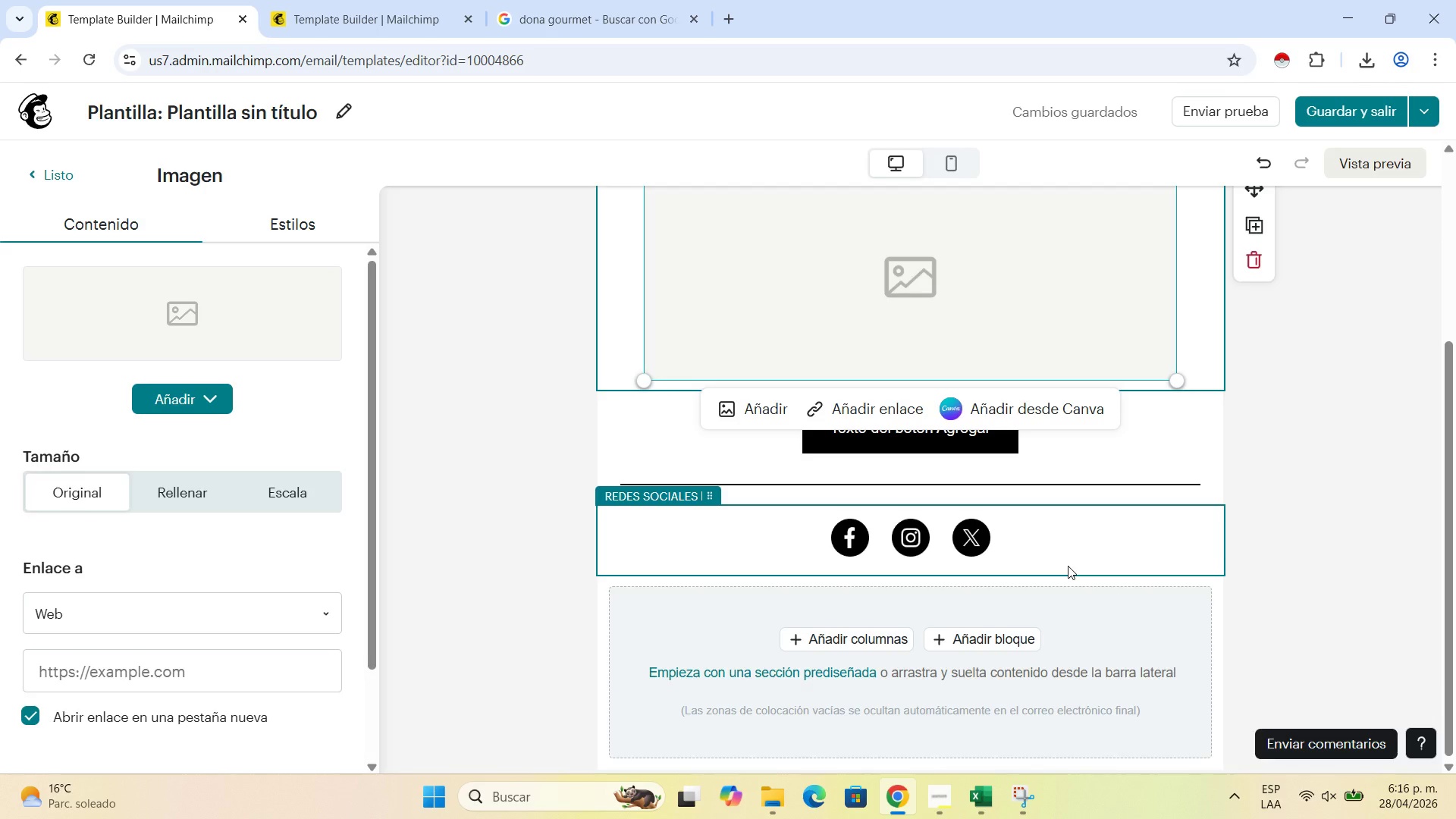 
scroll: coordinate [1068, 566], scroll_direction: up, amount: 9.0
 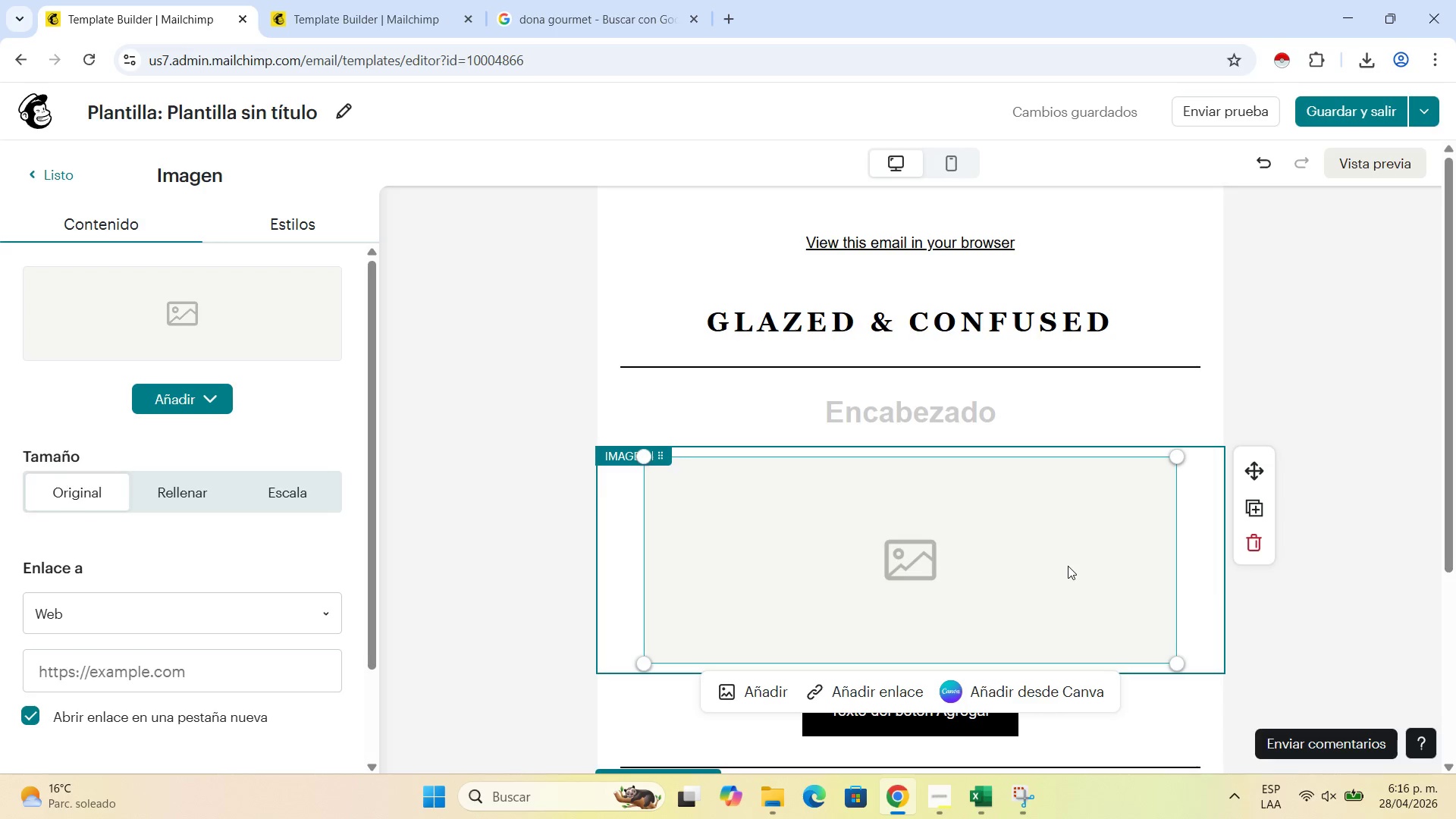 
wait(16.12)
 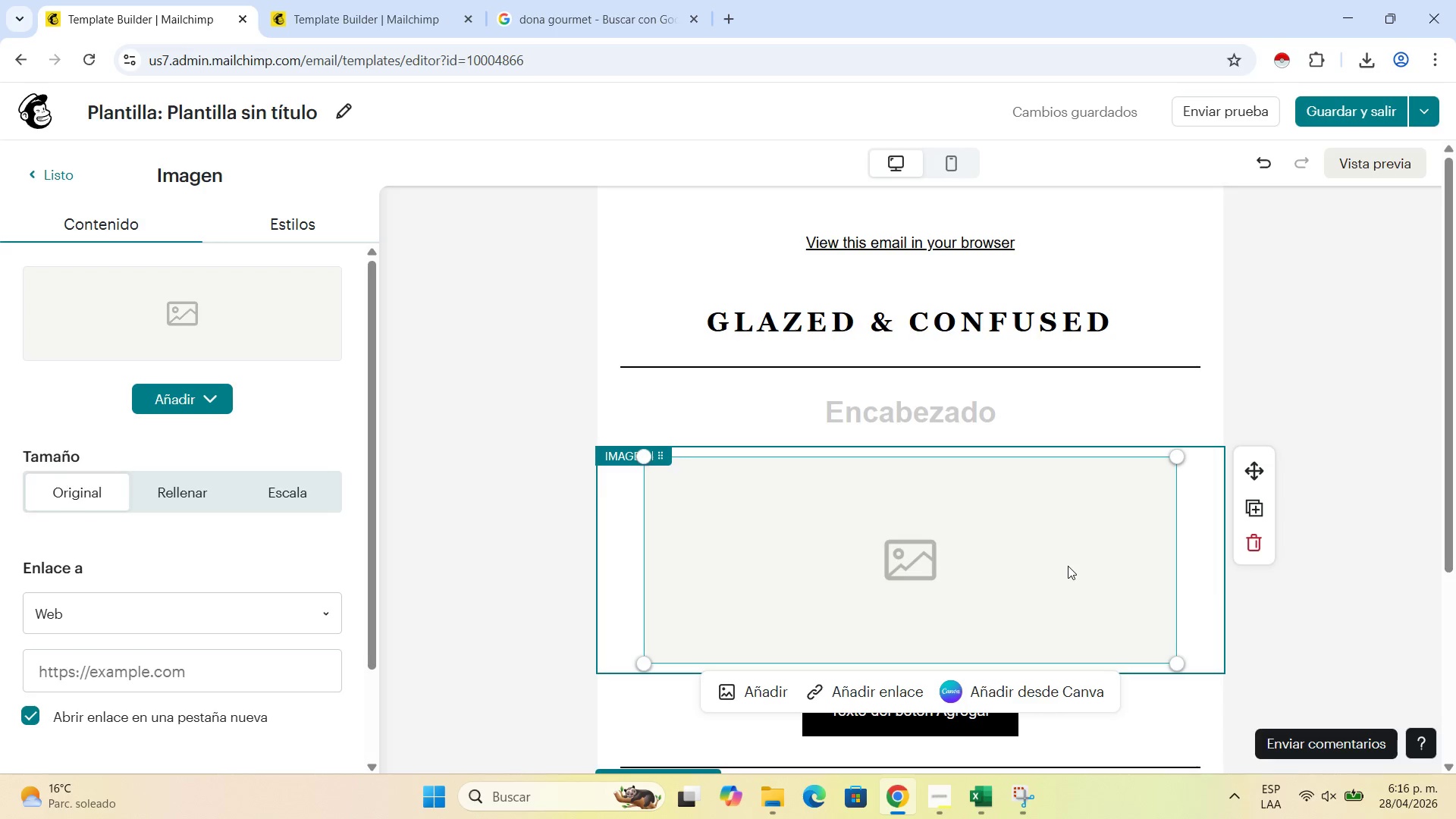 
left_click([1156, 409])
 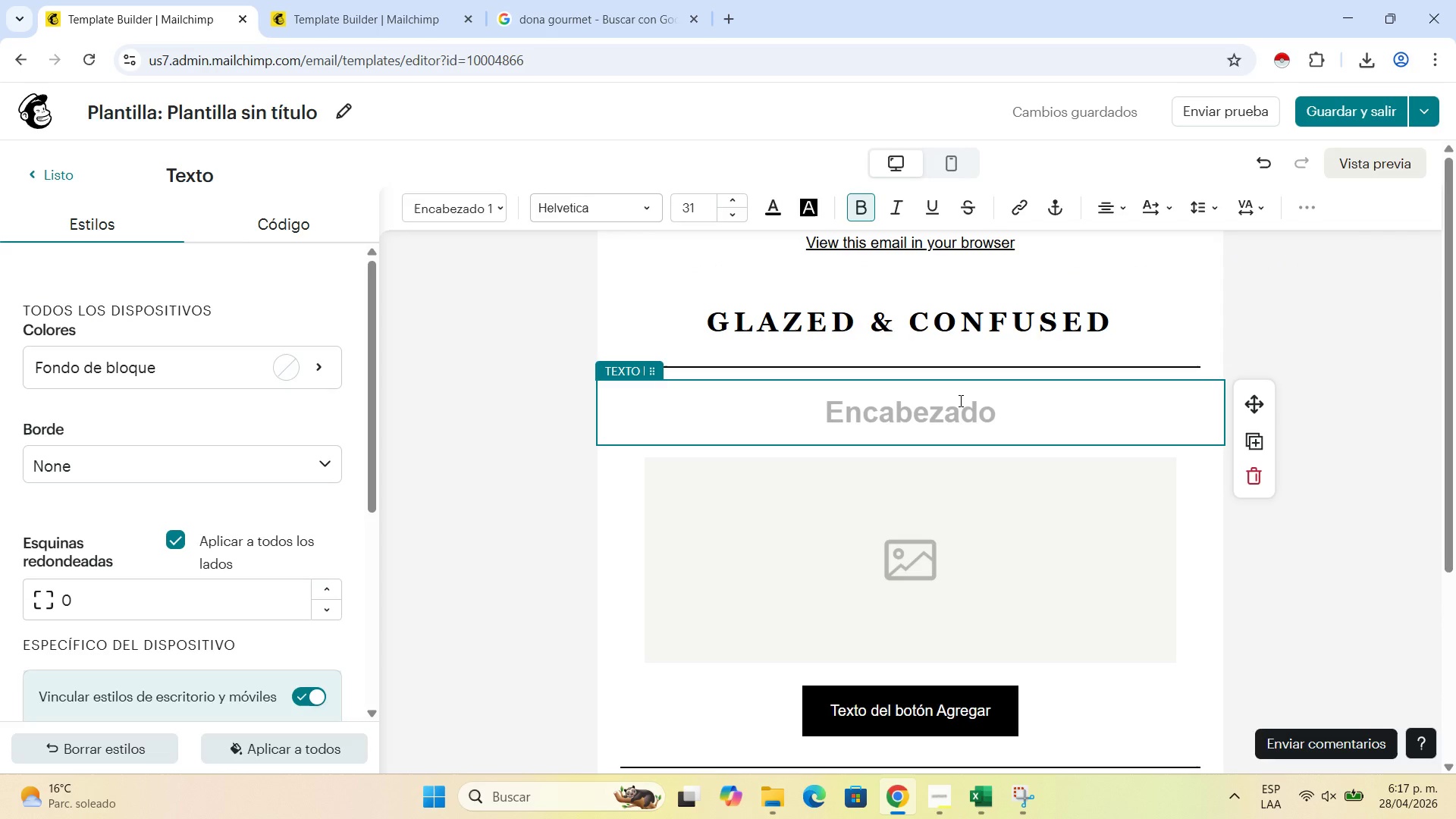 
wait(49.53)
 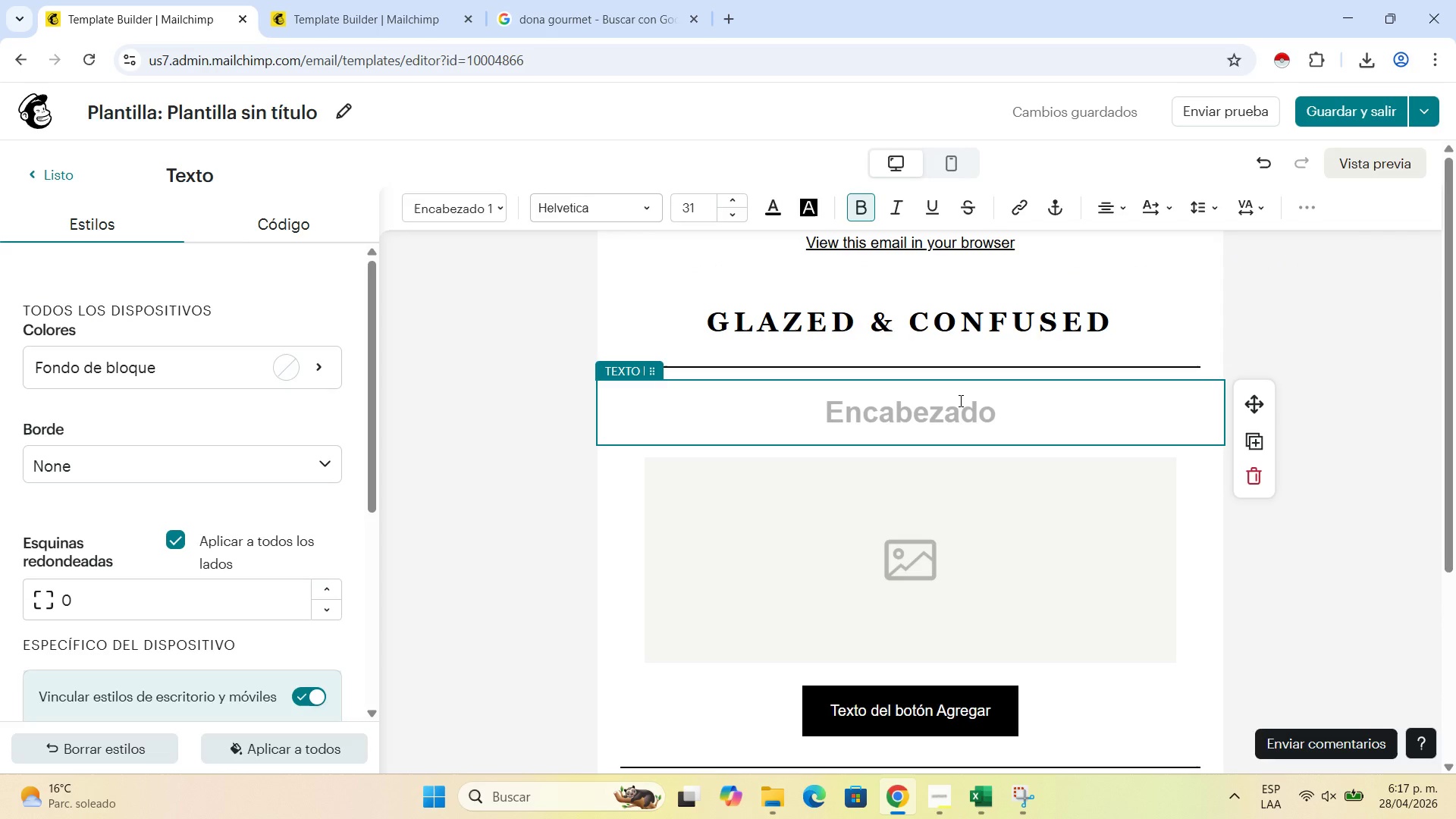 
left_click([46, 177])
 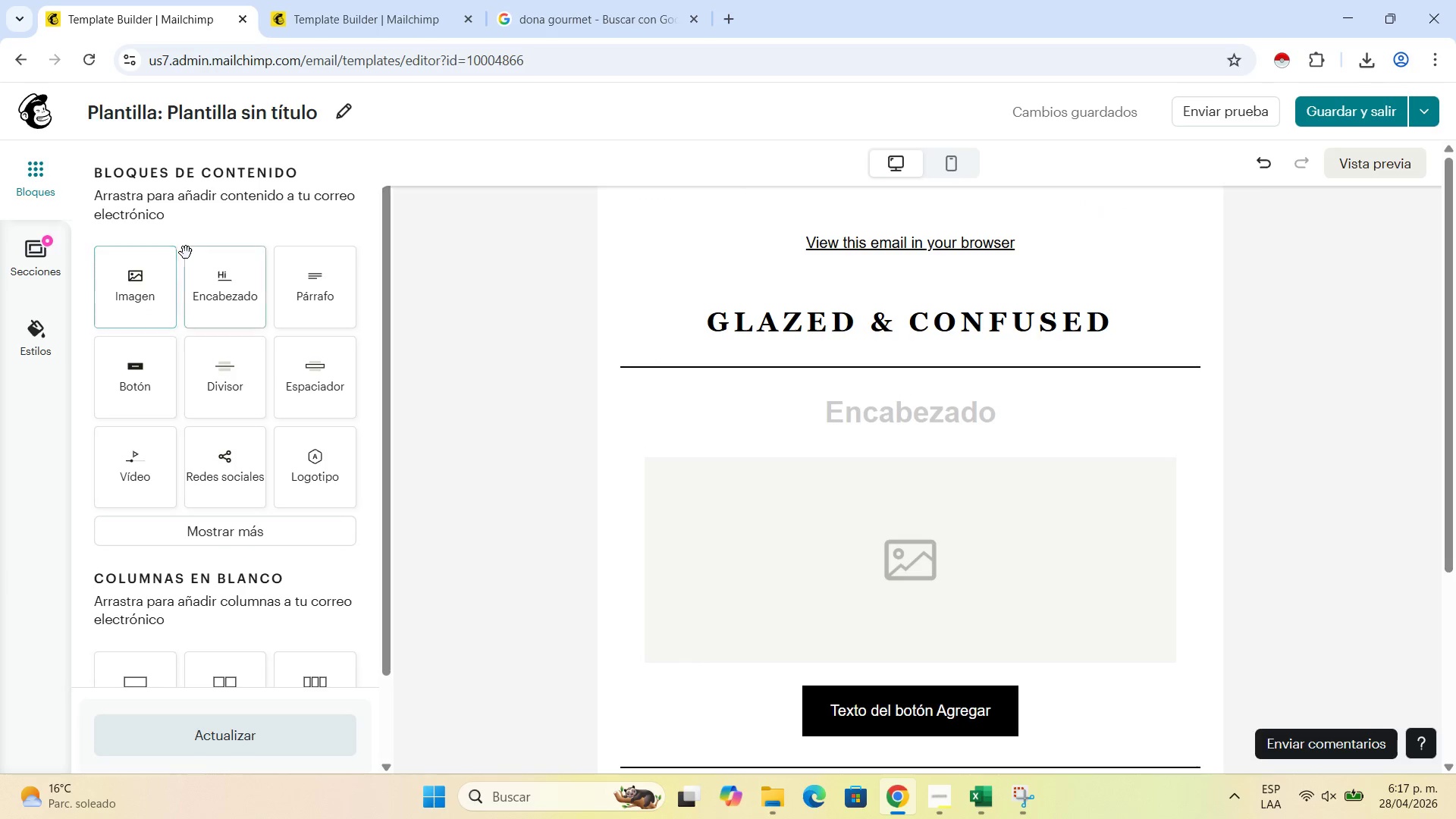 
left_click_drag(start_coordinate=[318, 297], to_coordinate=[957, 657])
 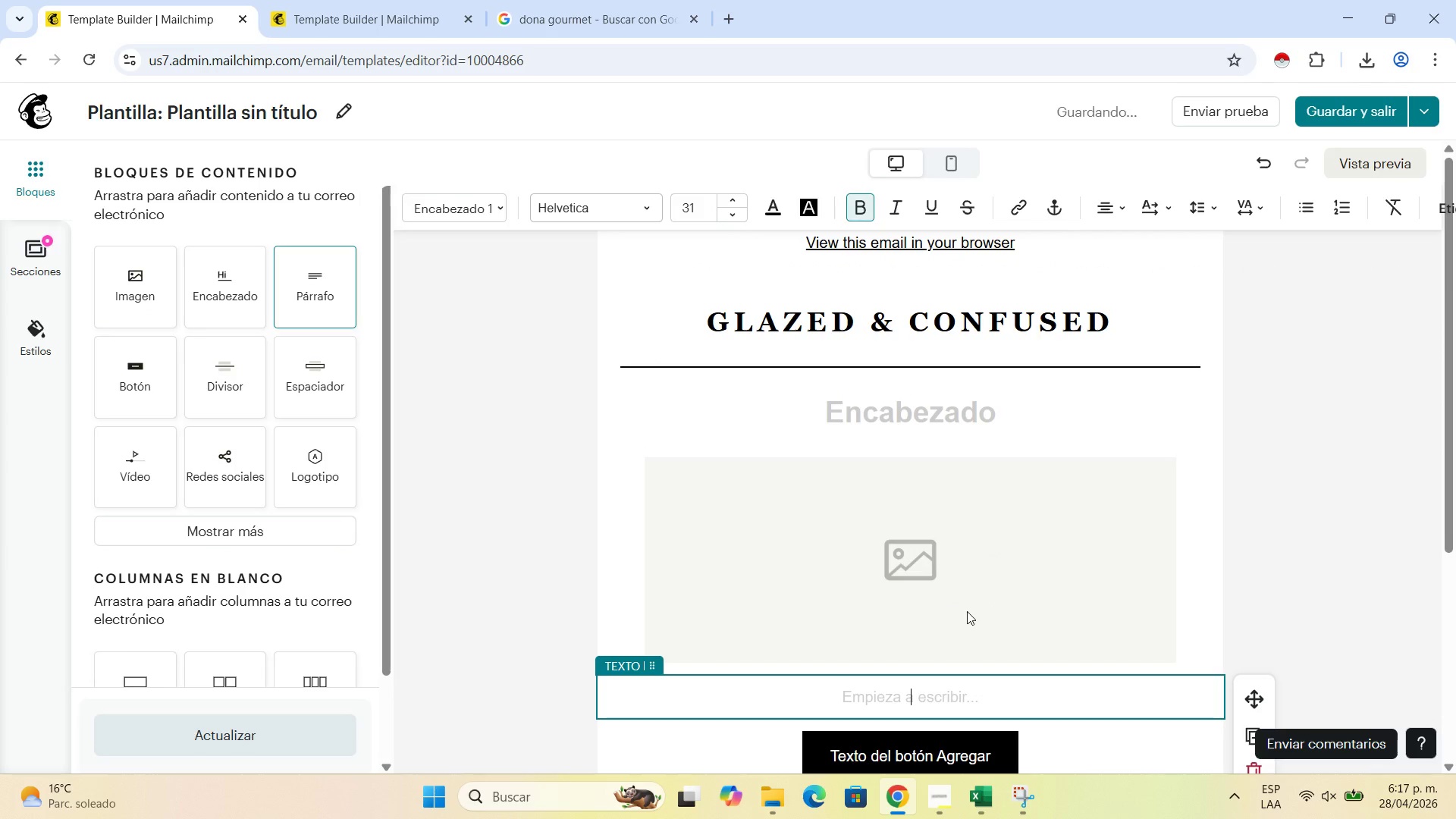 
scroll: coordinate [967, 611], scroll_direction: down, amount: 1.0
 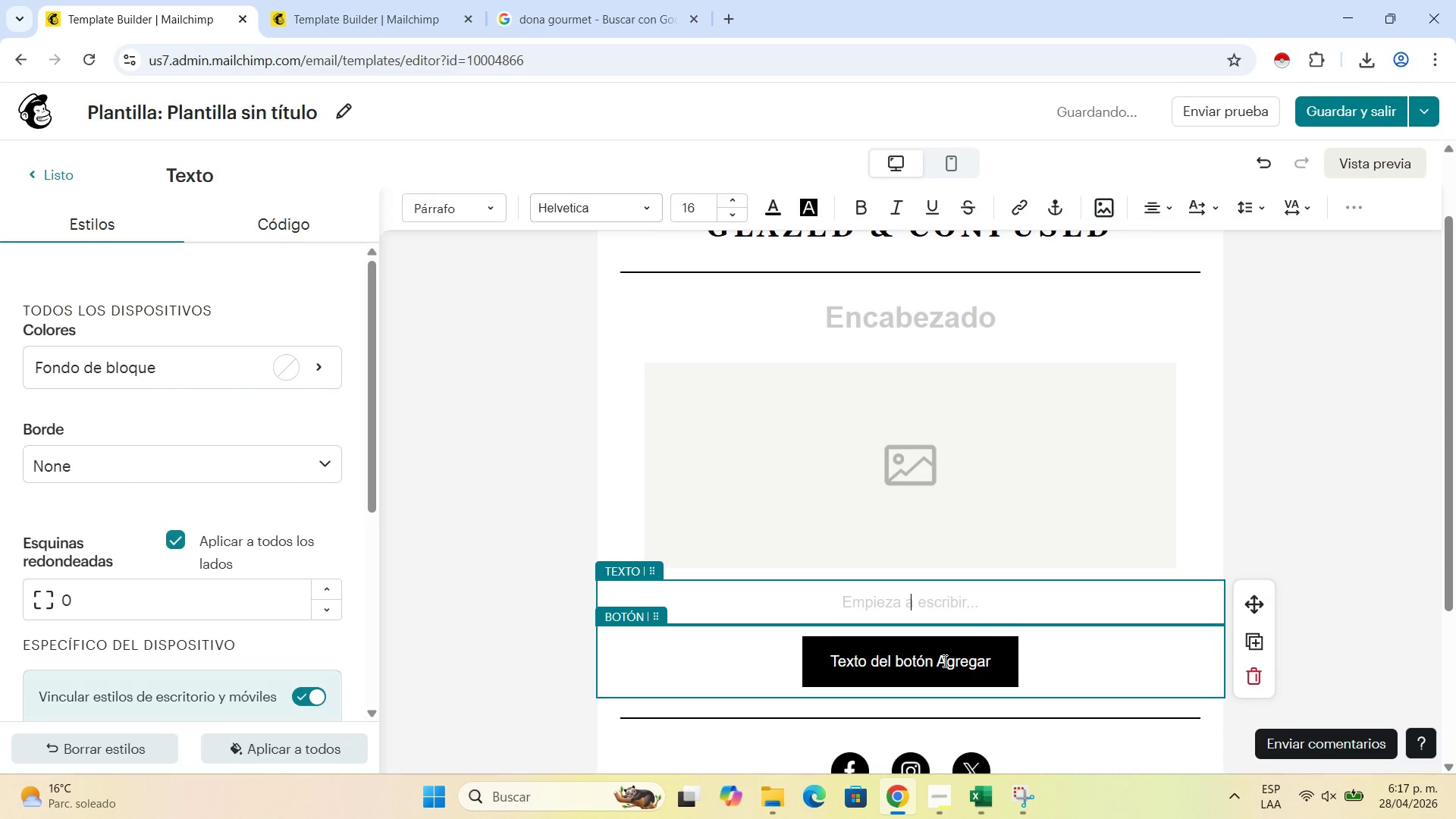 
hold_key(key=ShiftLeft, duration=0.45)
 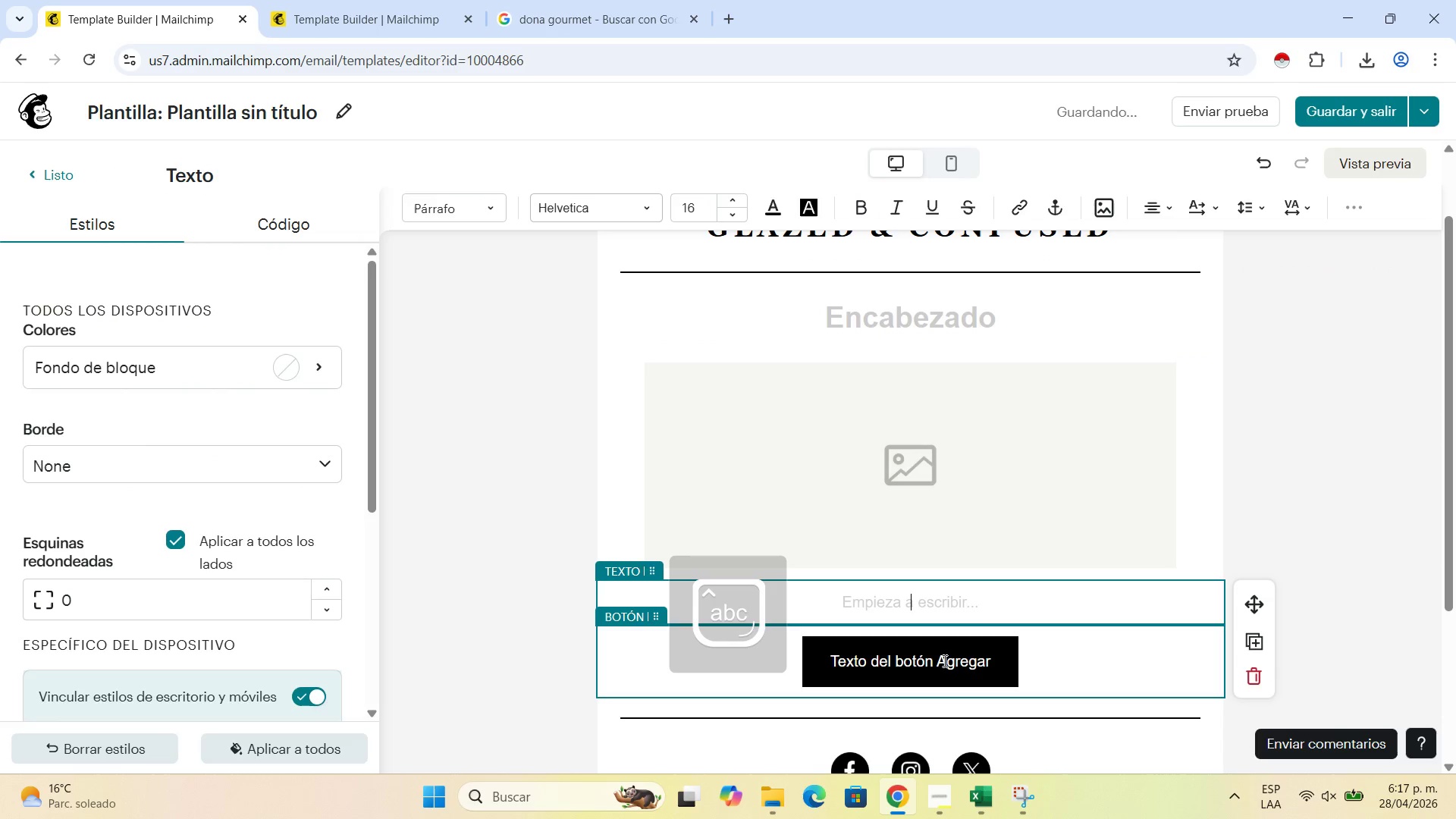 
type(Hi +\FNME)
 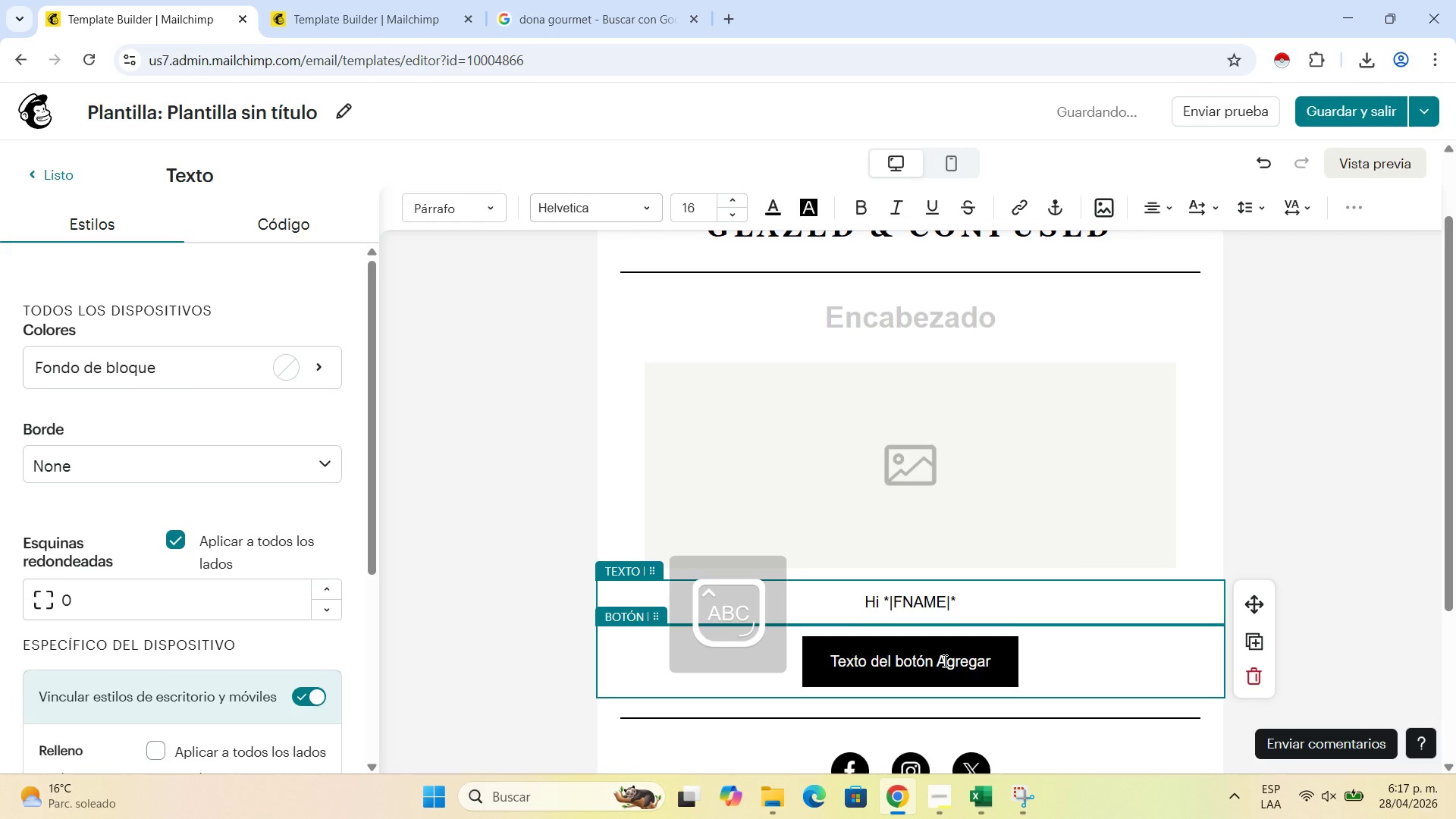 
 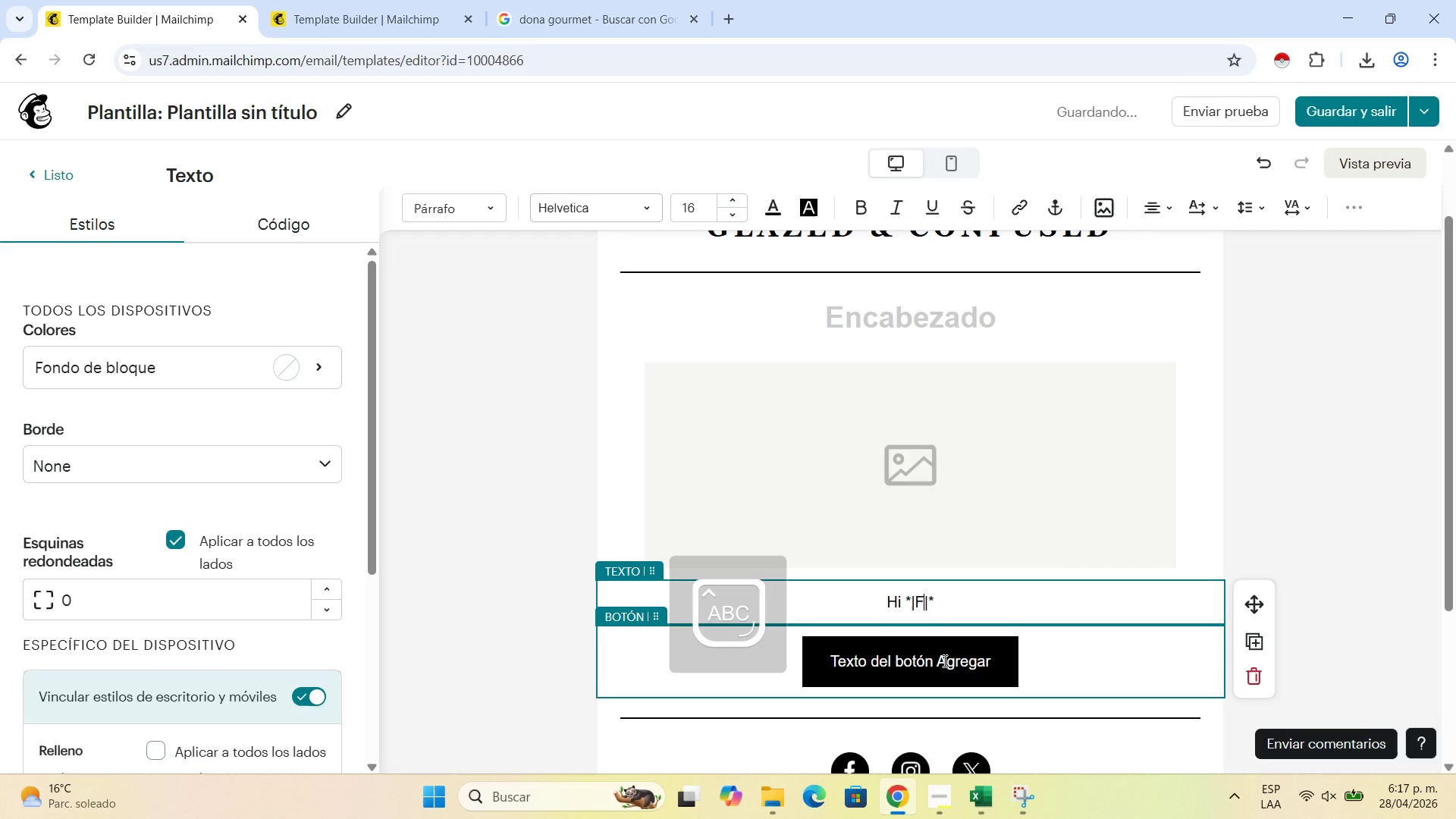 
hold_key(key=A, duration=0.33)
 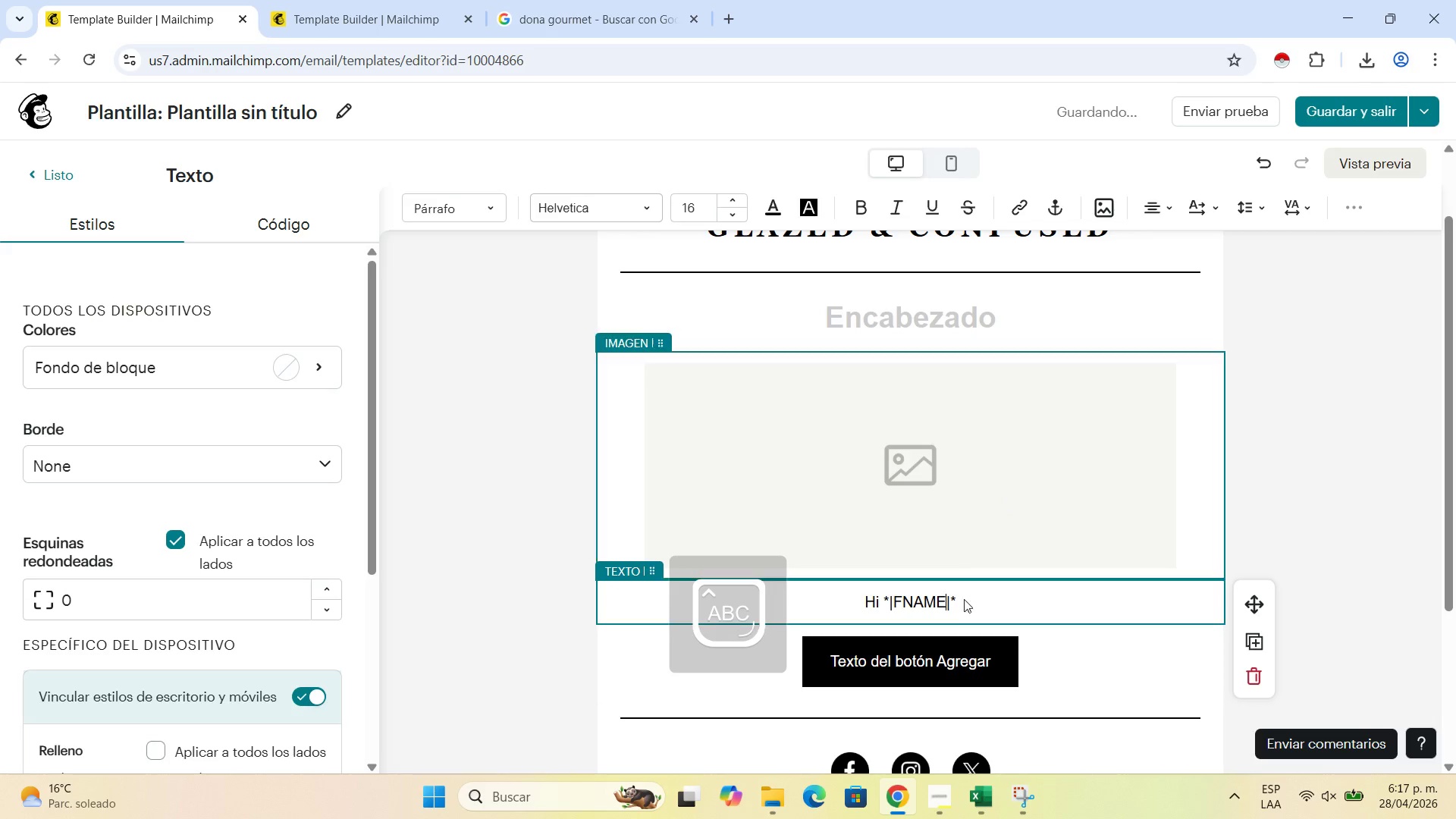 
scroll: coordinate [1001, 632], scroll_direction: down, amount: 1.0
 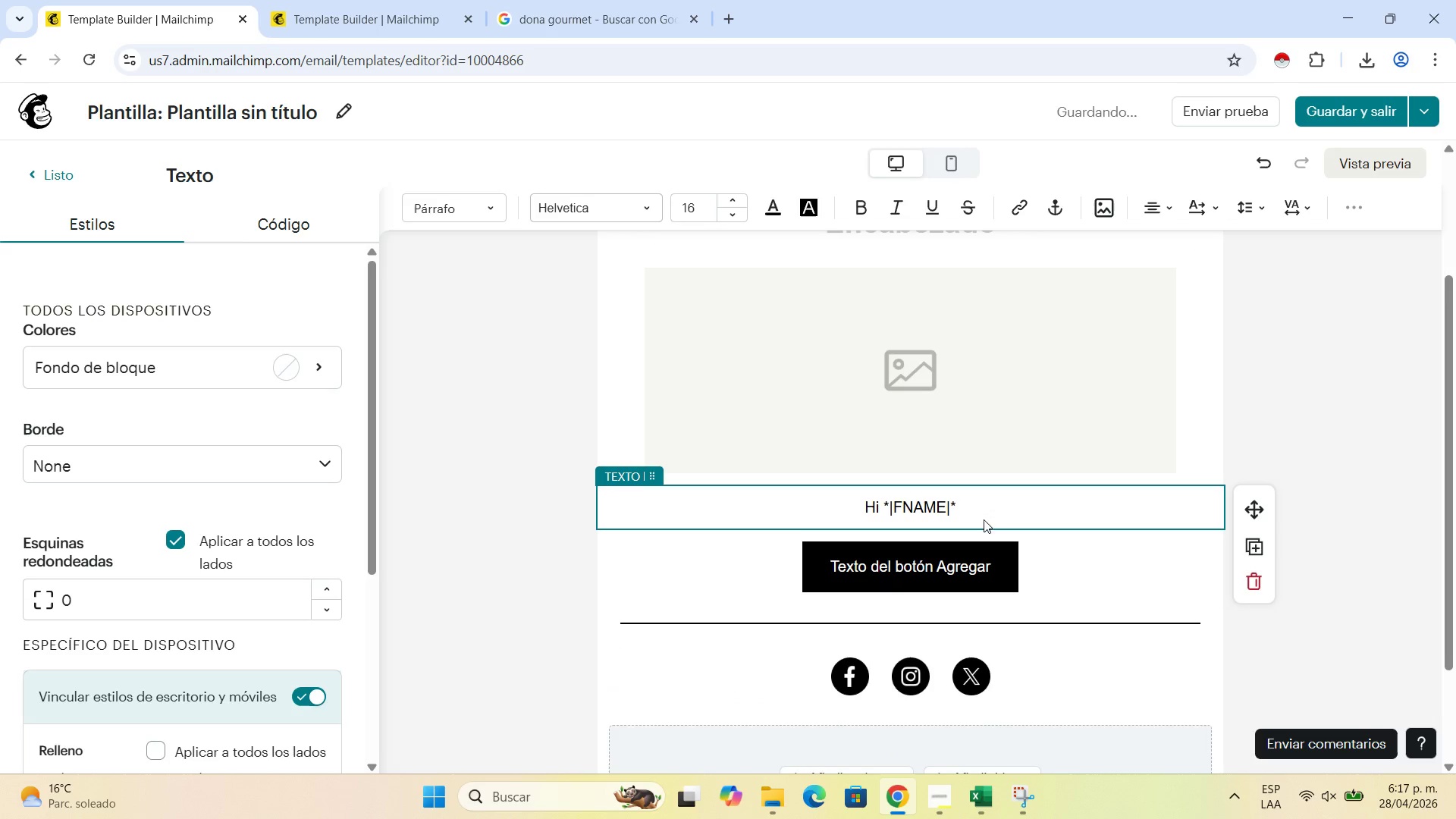 
left_click([982, 518])
 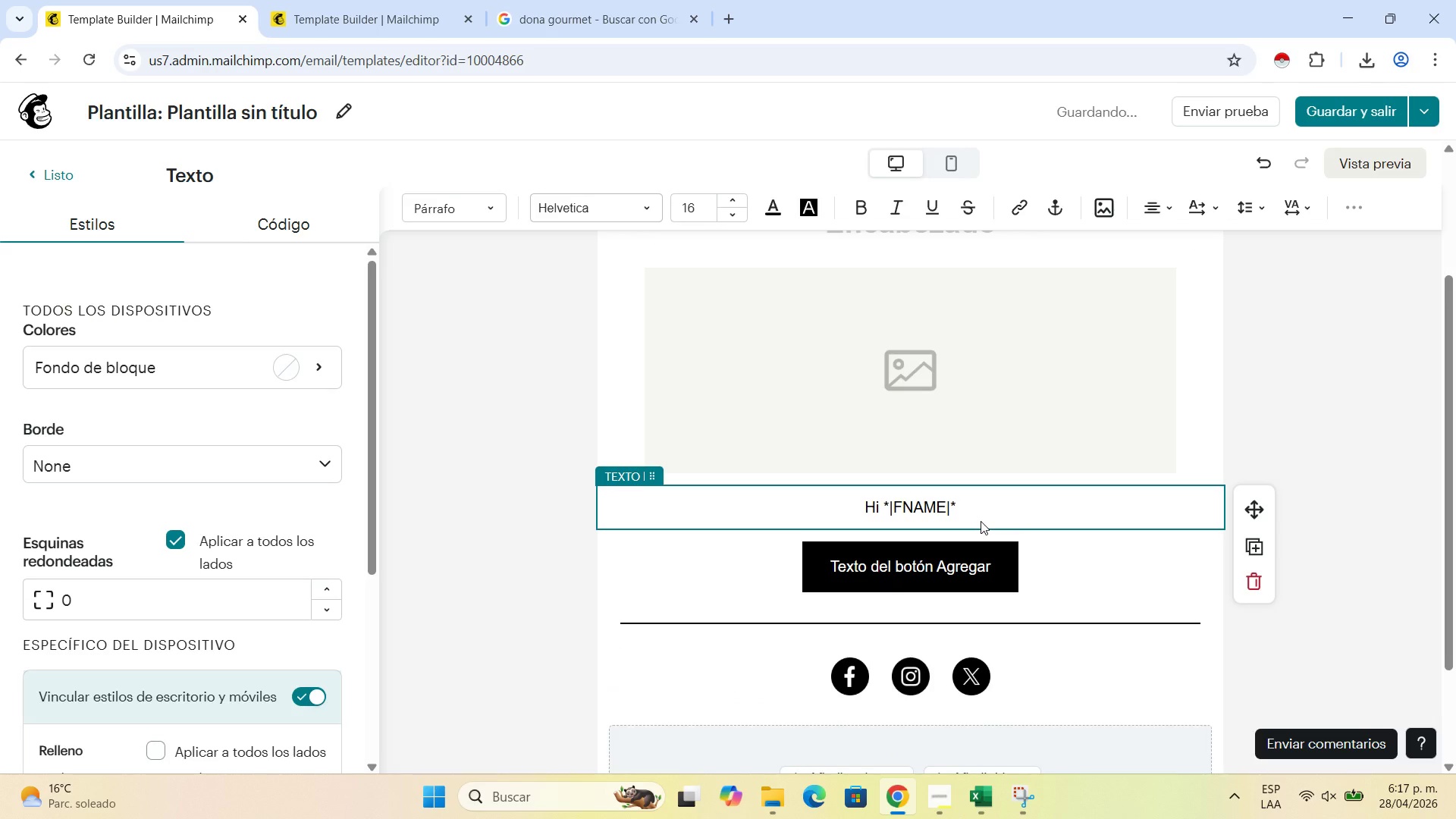 
key(Comma)
 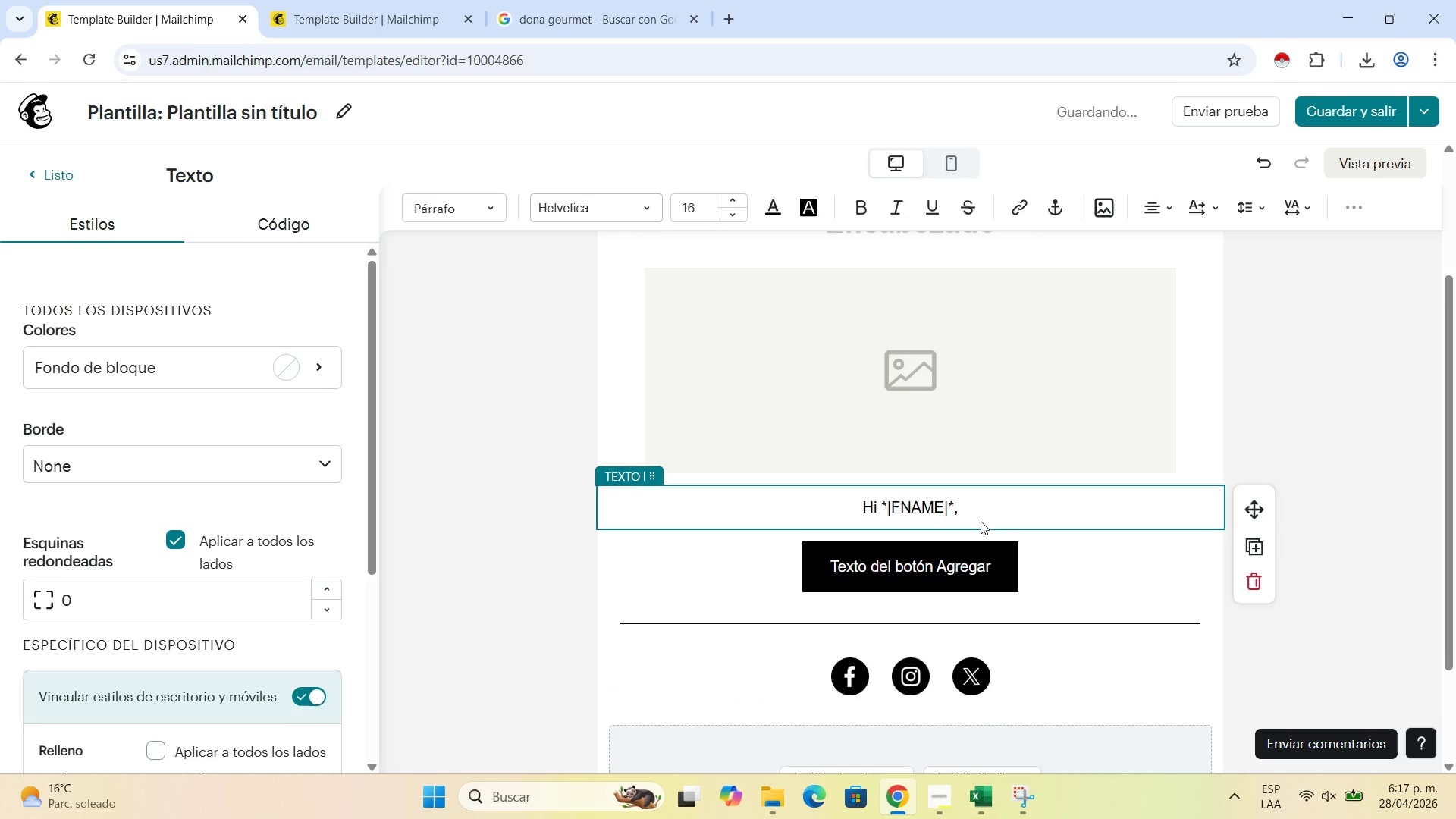 
key(Shift+Enter)
 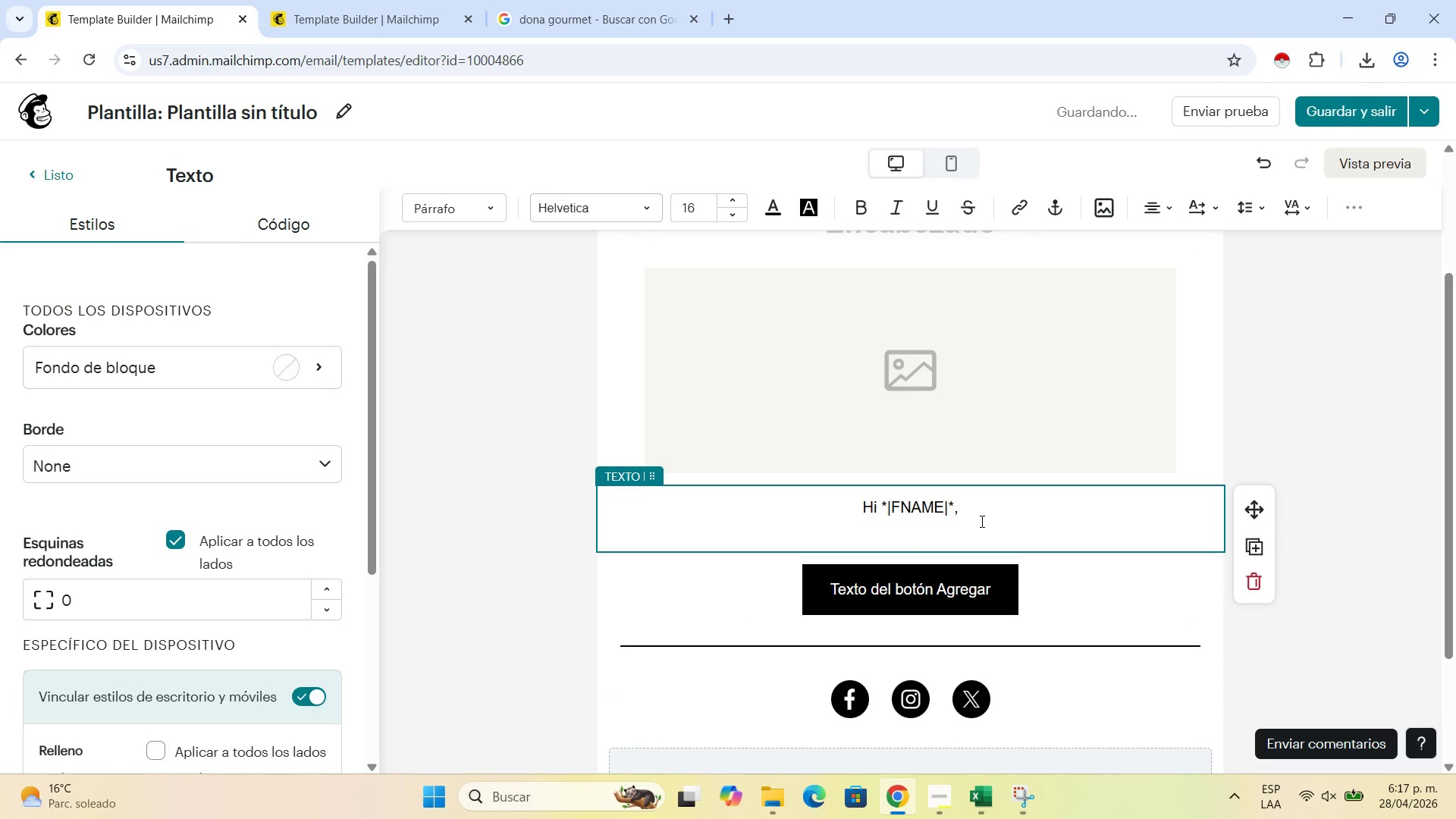 
key(Shift+Enter)
 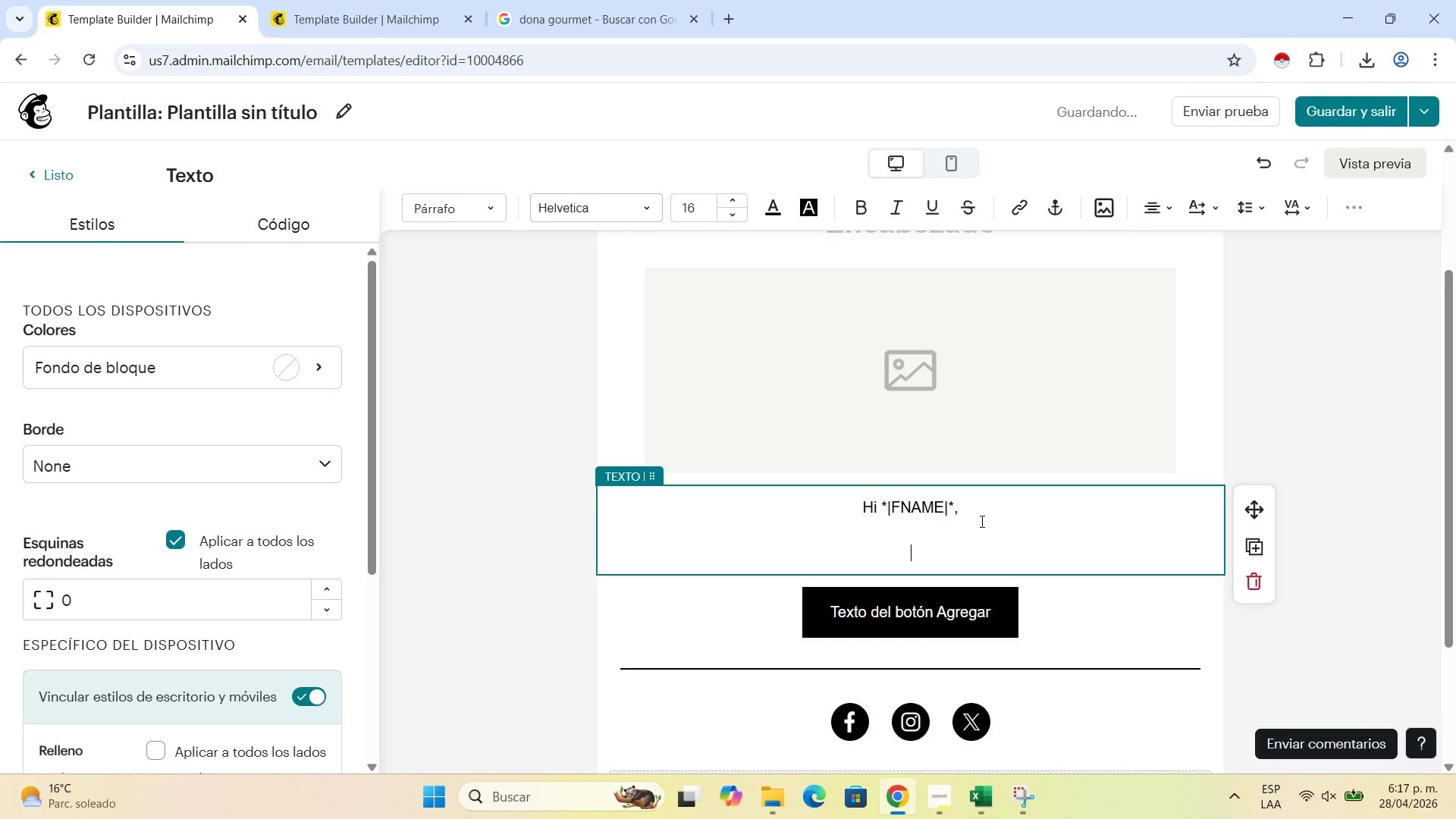 
wait(8.52)
 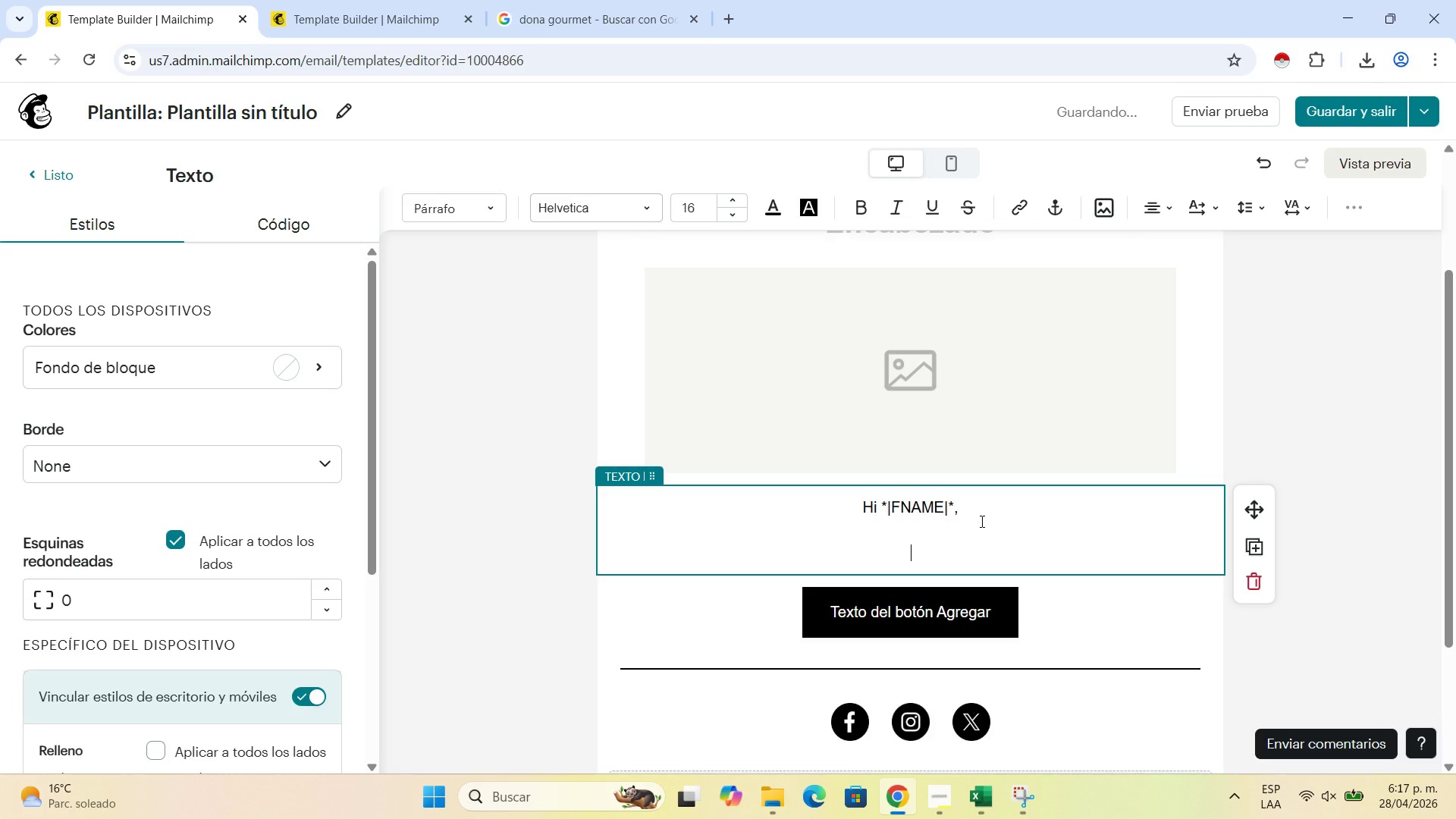 
key(Shift+ShiftLeft)
 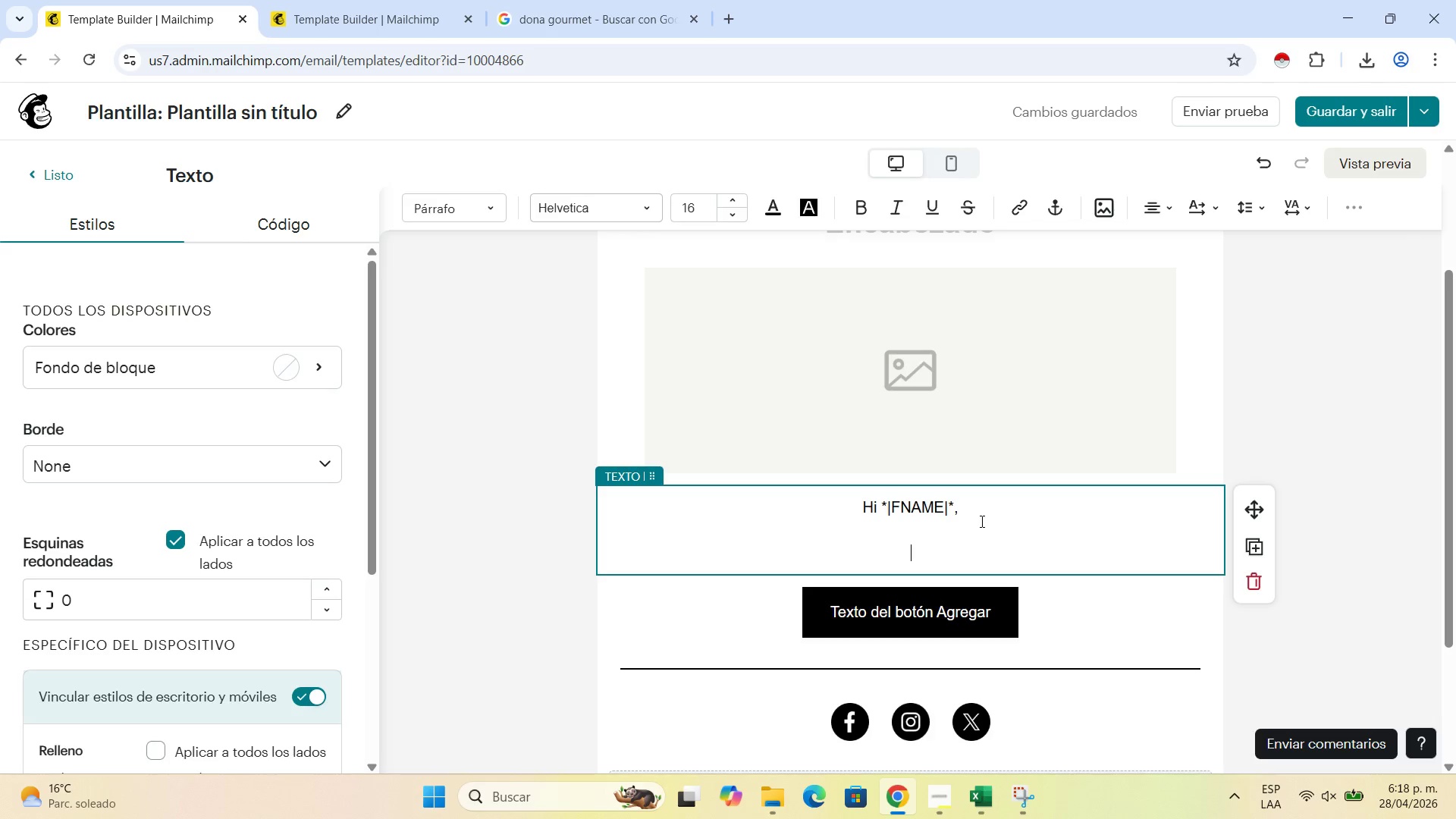 
type(oU)
key(Backspace)
key(Backspace)
type(O)
 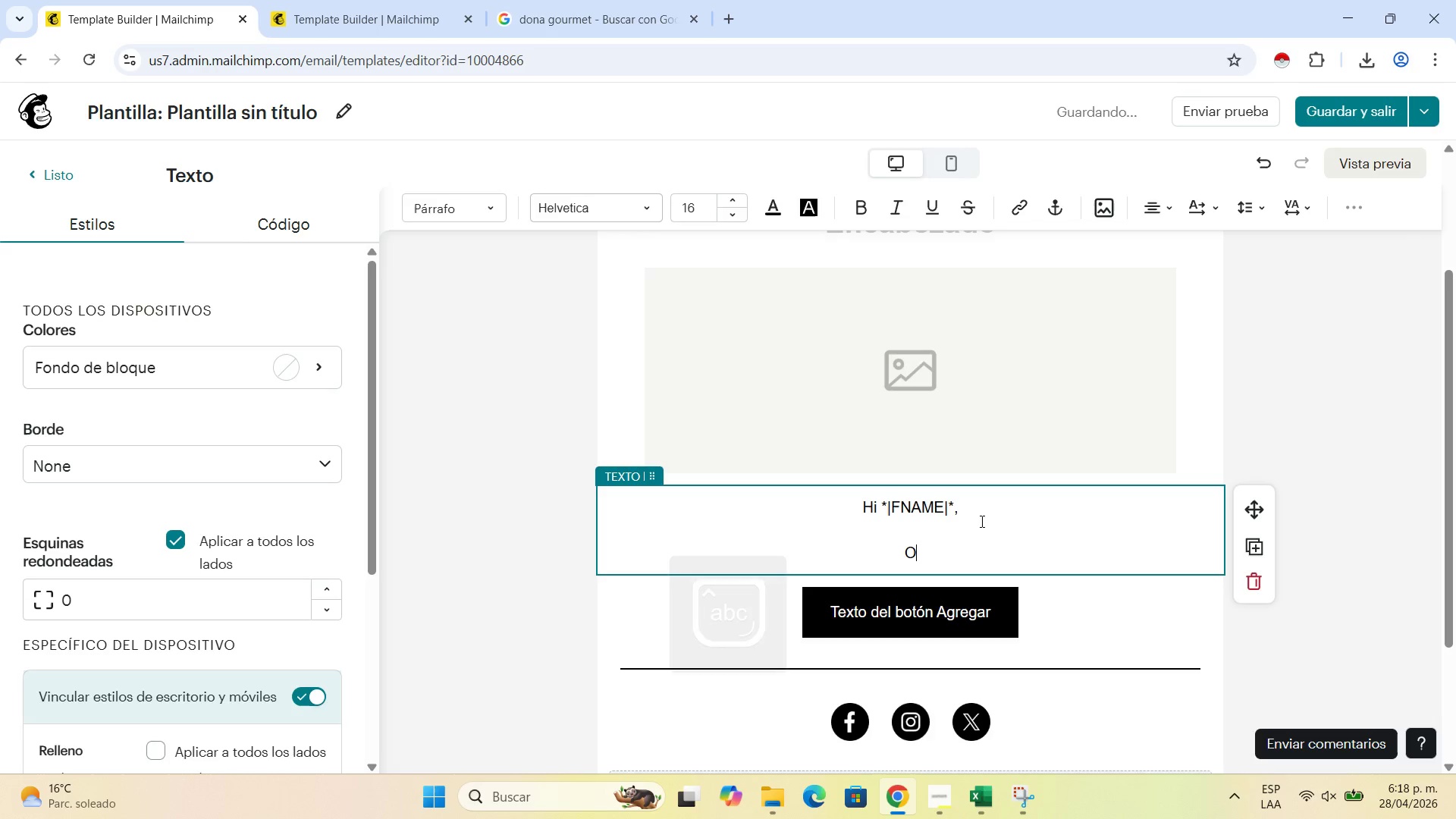 
wait(8.14)
 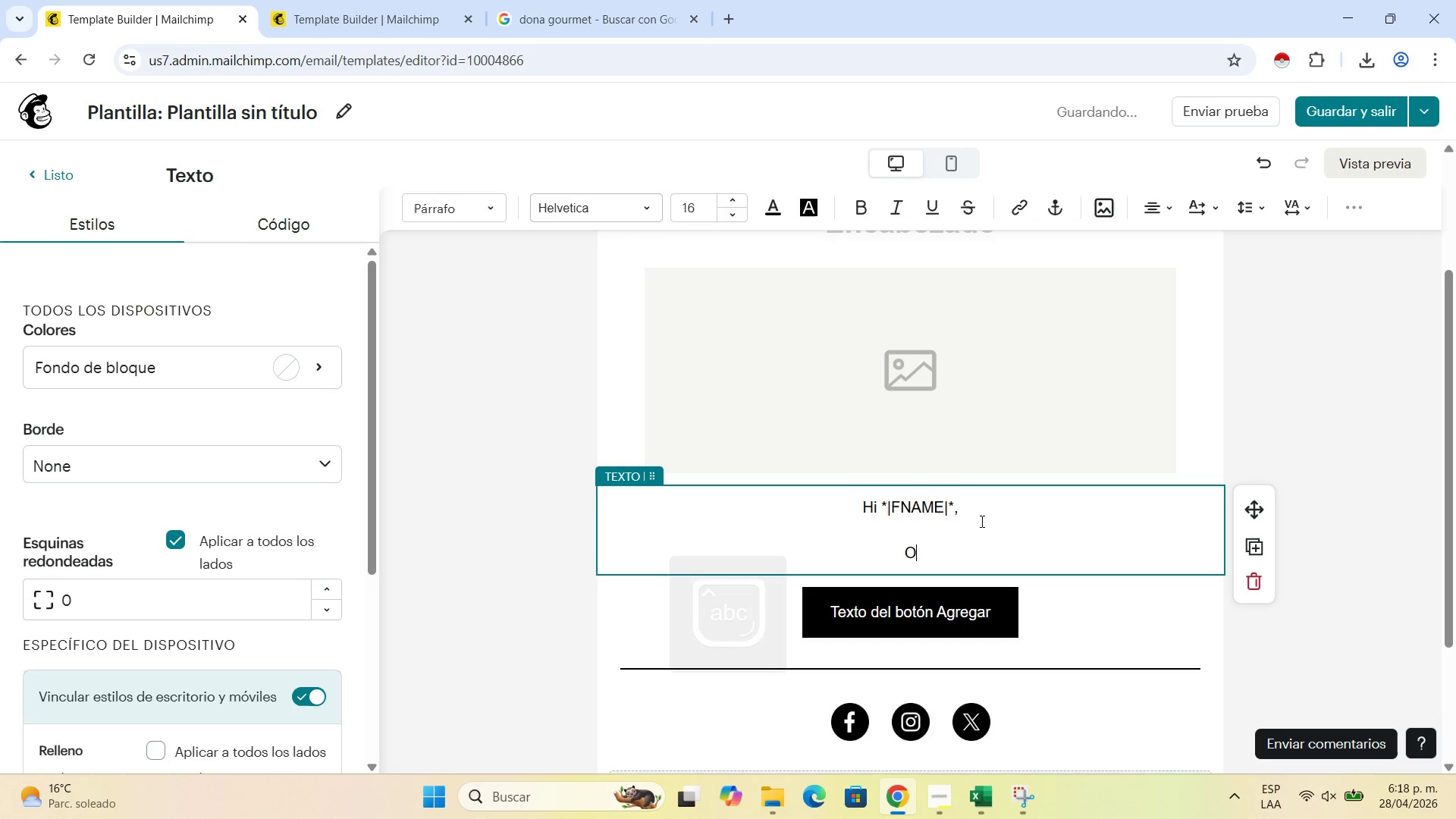 
type(ur head baker has been busy in the kitchen, crafting something unlike anything you[ve tasted before. A secret flavor )
key(Backspace)
type(, exclusively for our club members.)
 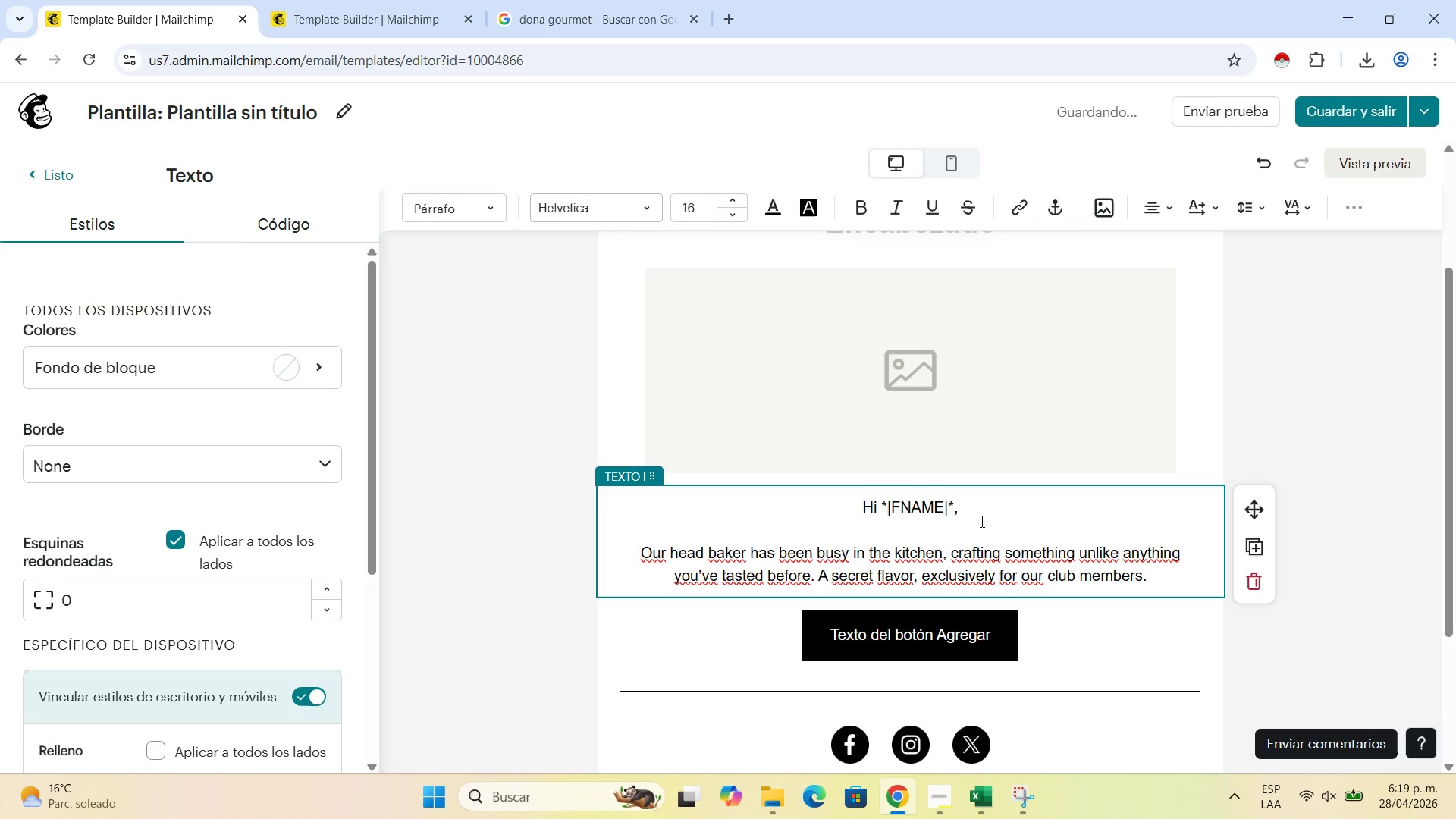 
key(Shift+Enter)
 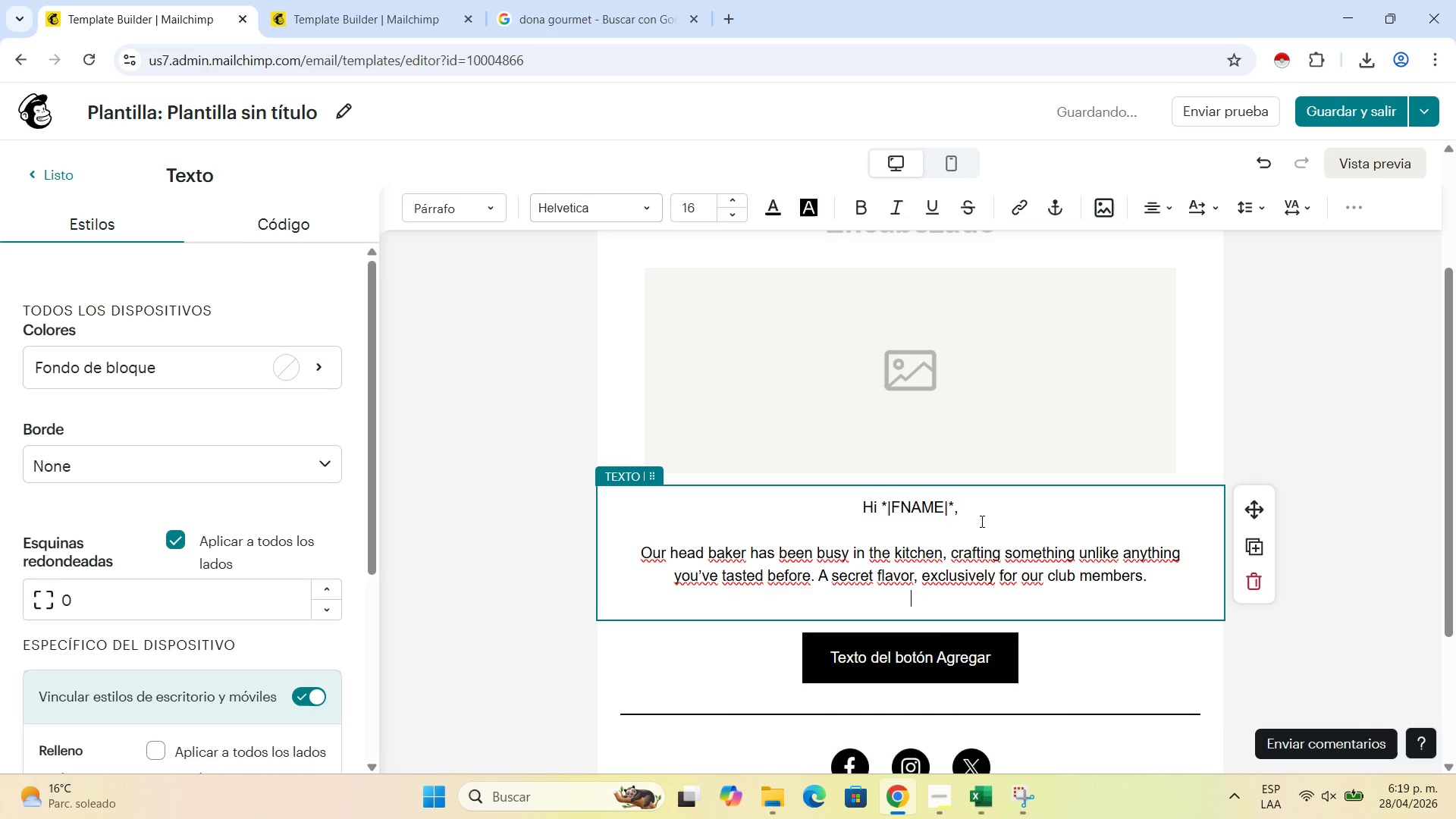 
key(Shift+Enter)
 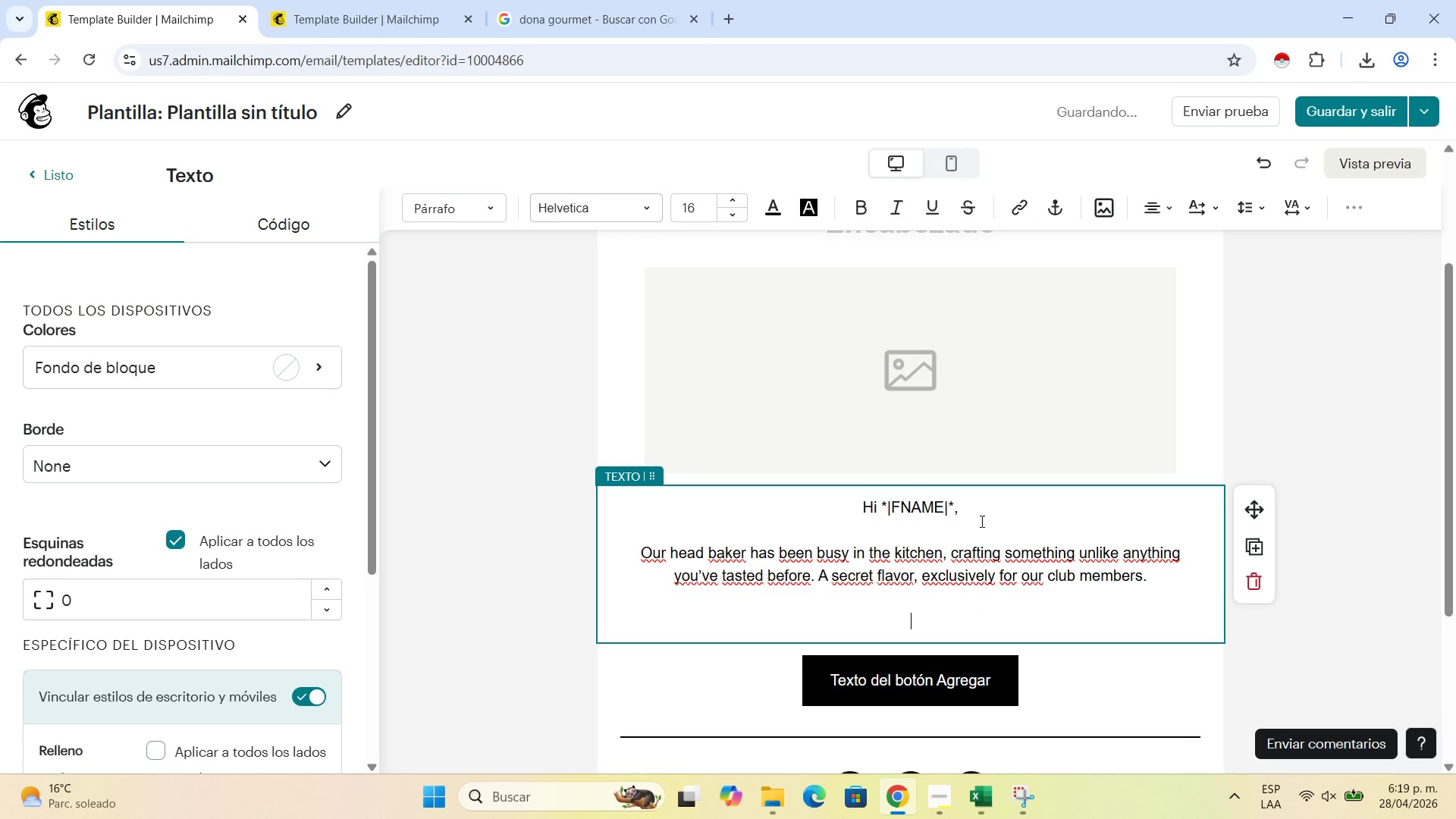 
type(Can you guess )
 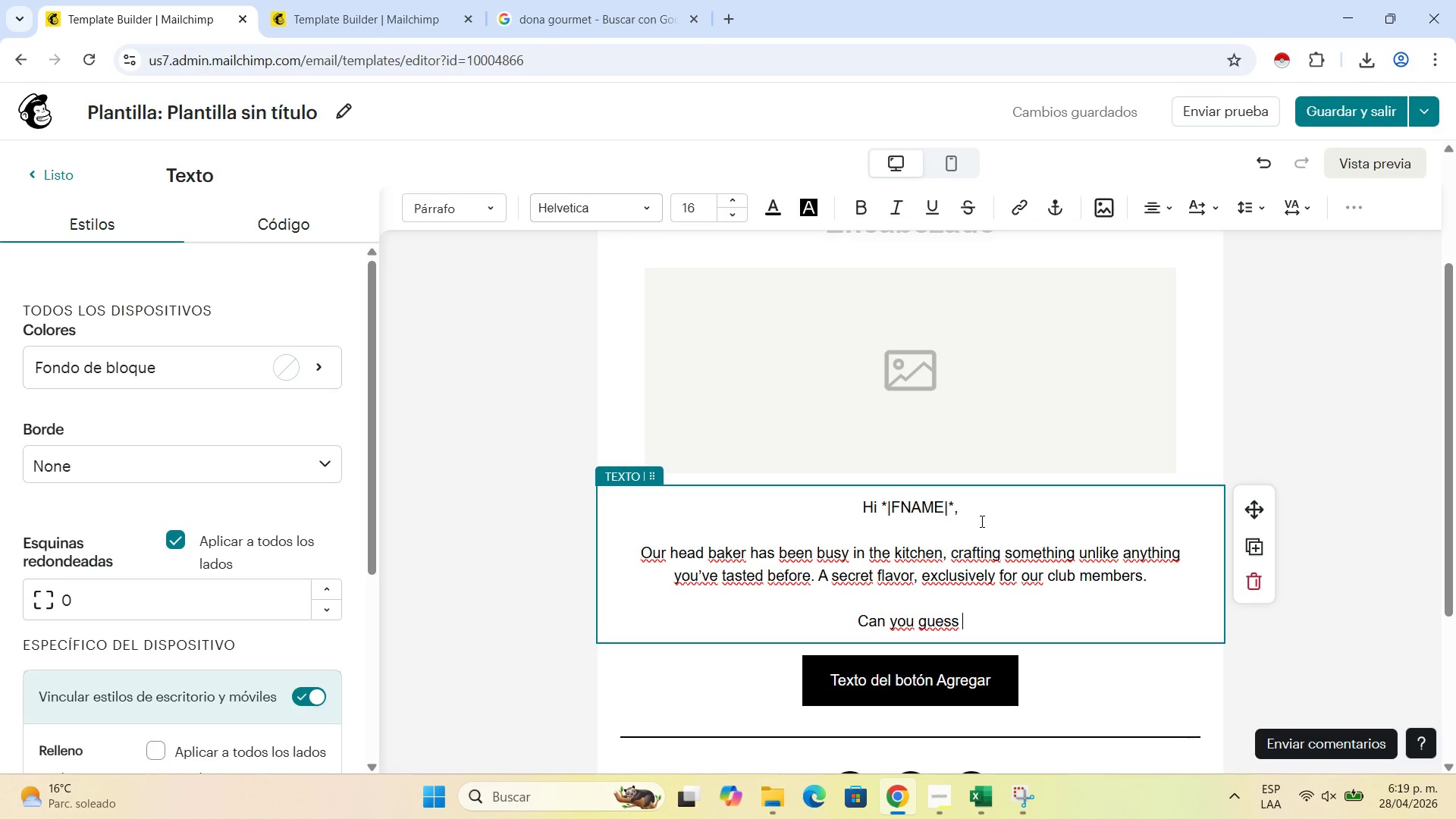 
wait(10.33)
 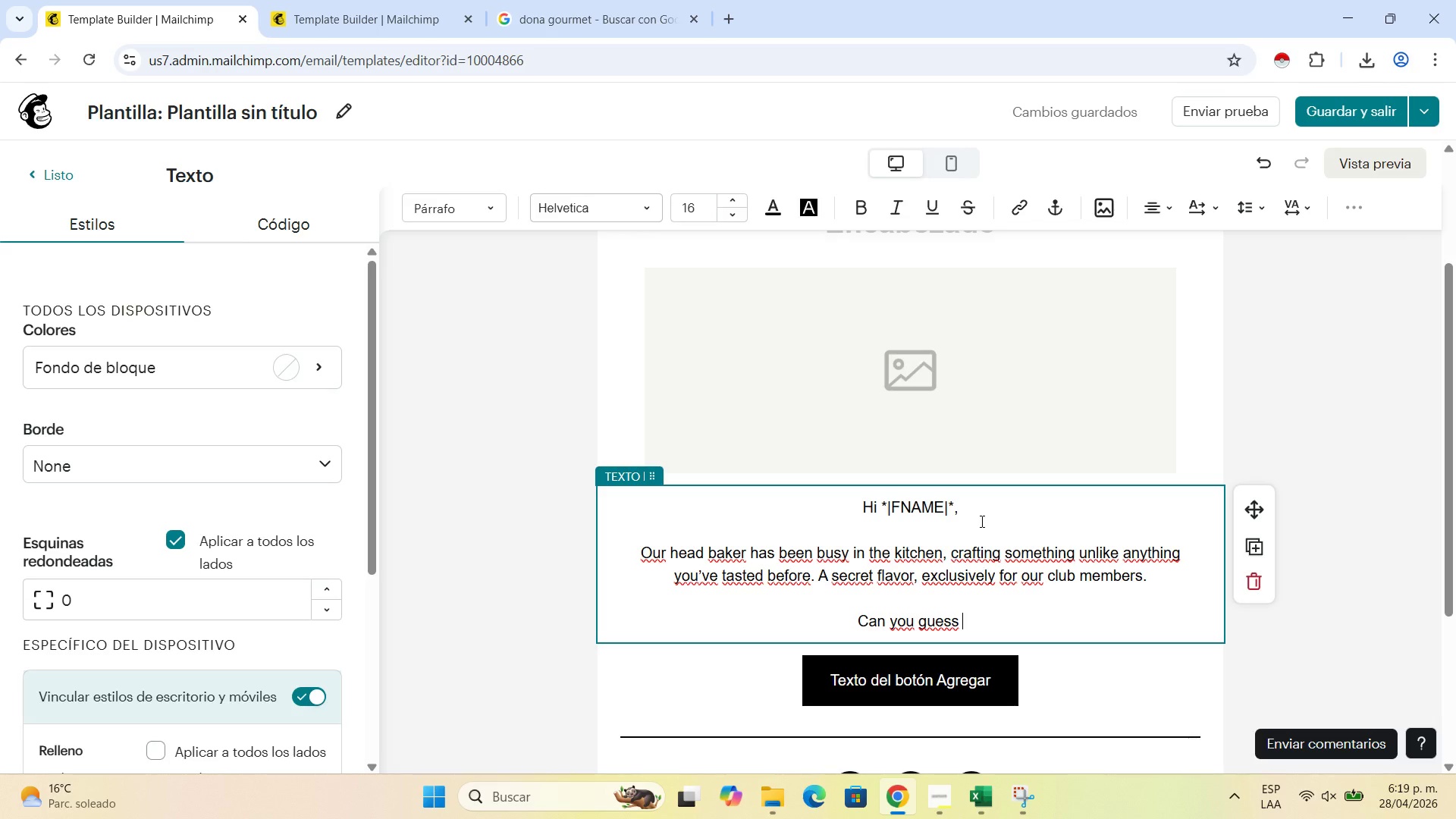 
type(the ingredientes)
 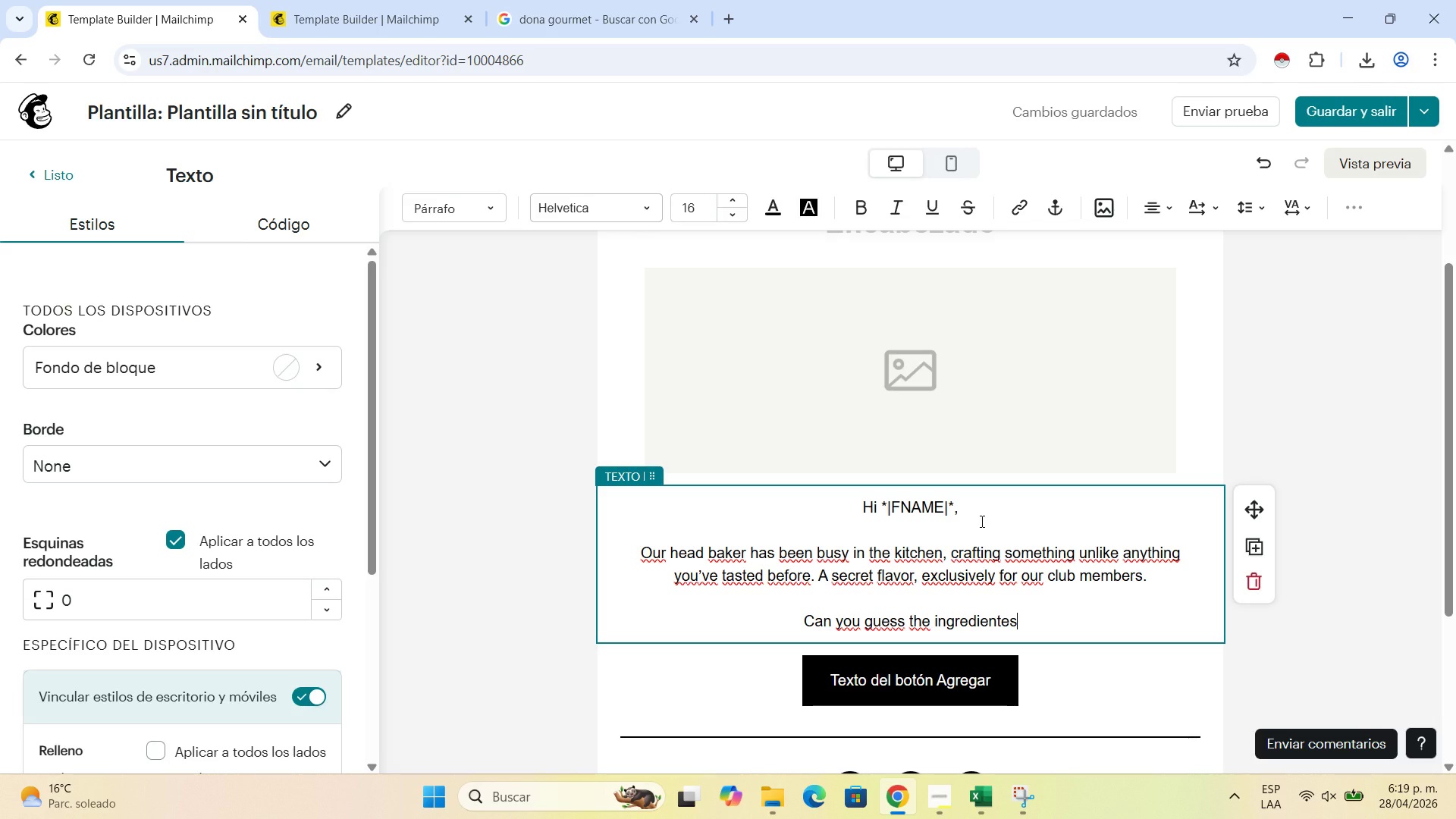 
wait(7.19)
 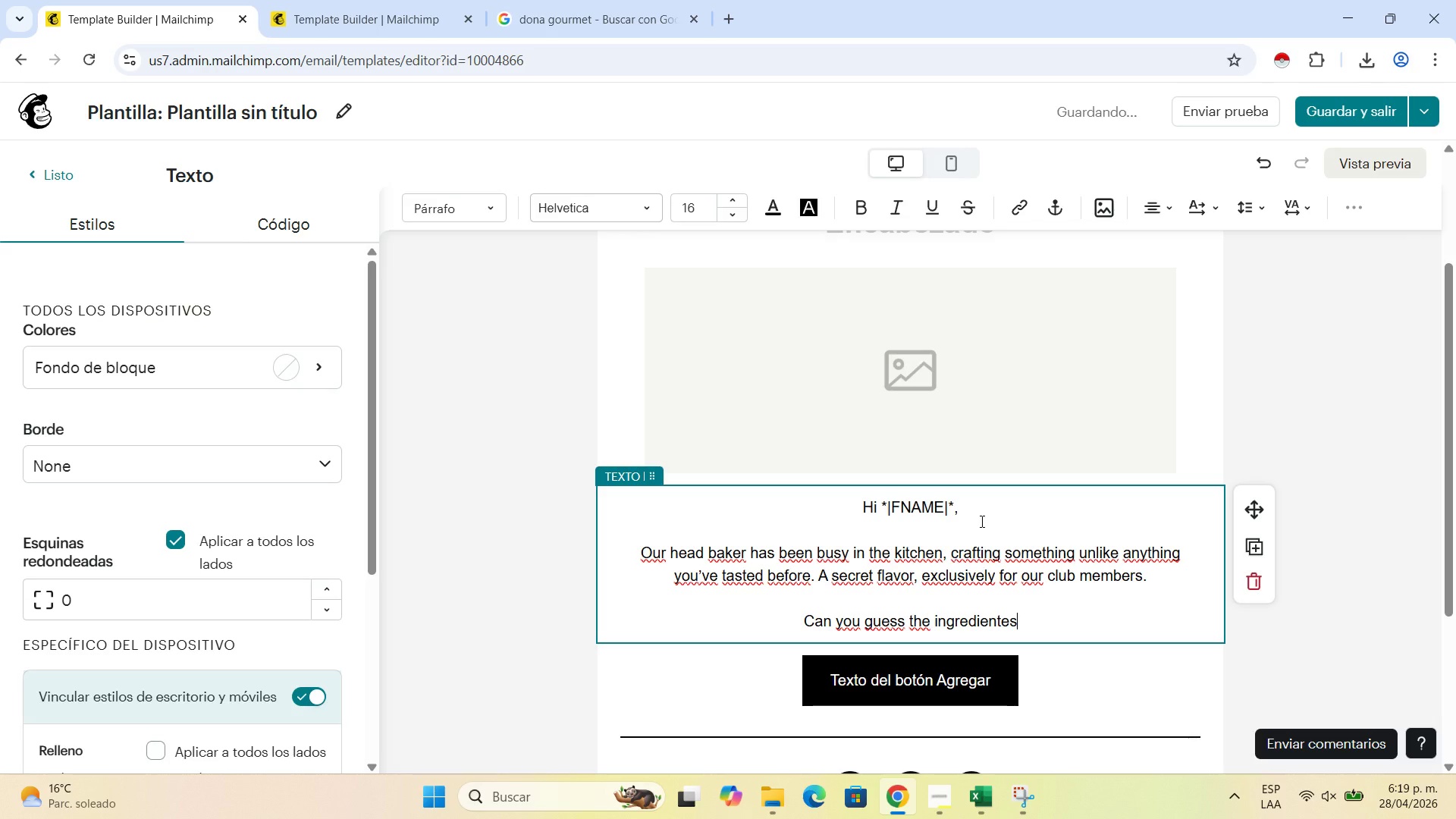 
key(Backspace)
key(Backspace)
type(s )
key(Backspace)
type({ We )
 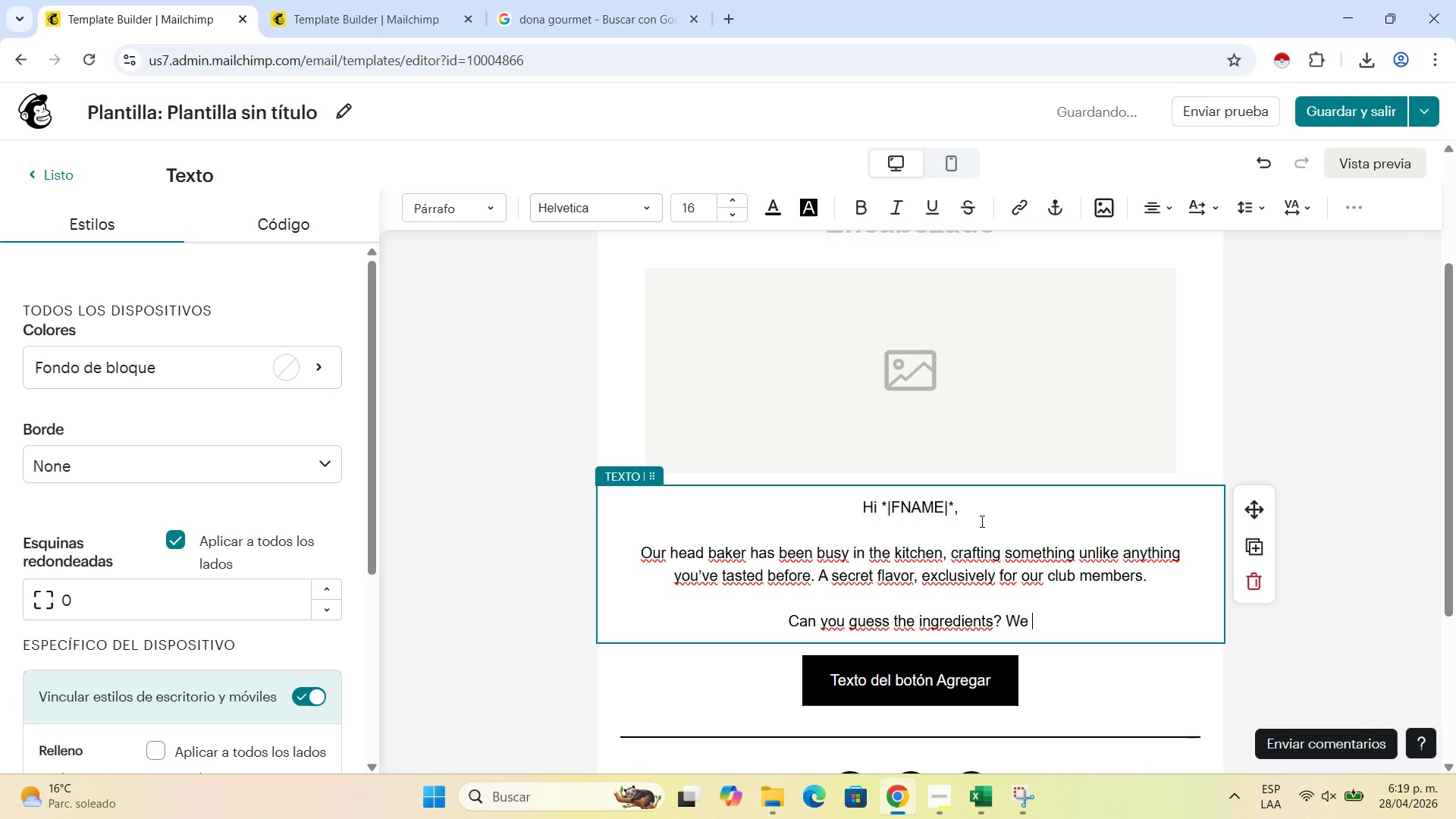 
wait(16.17)
 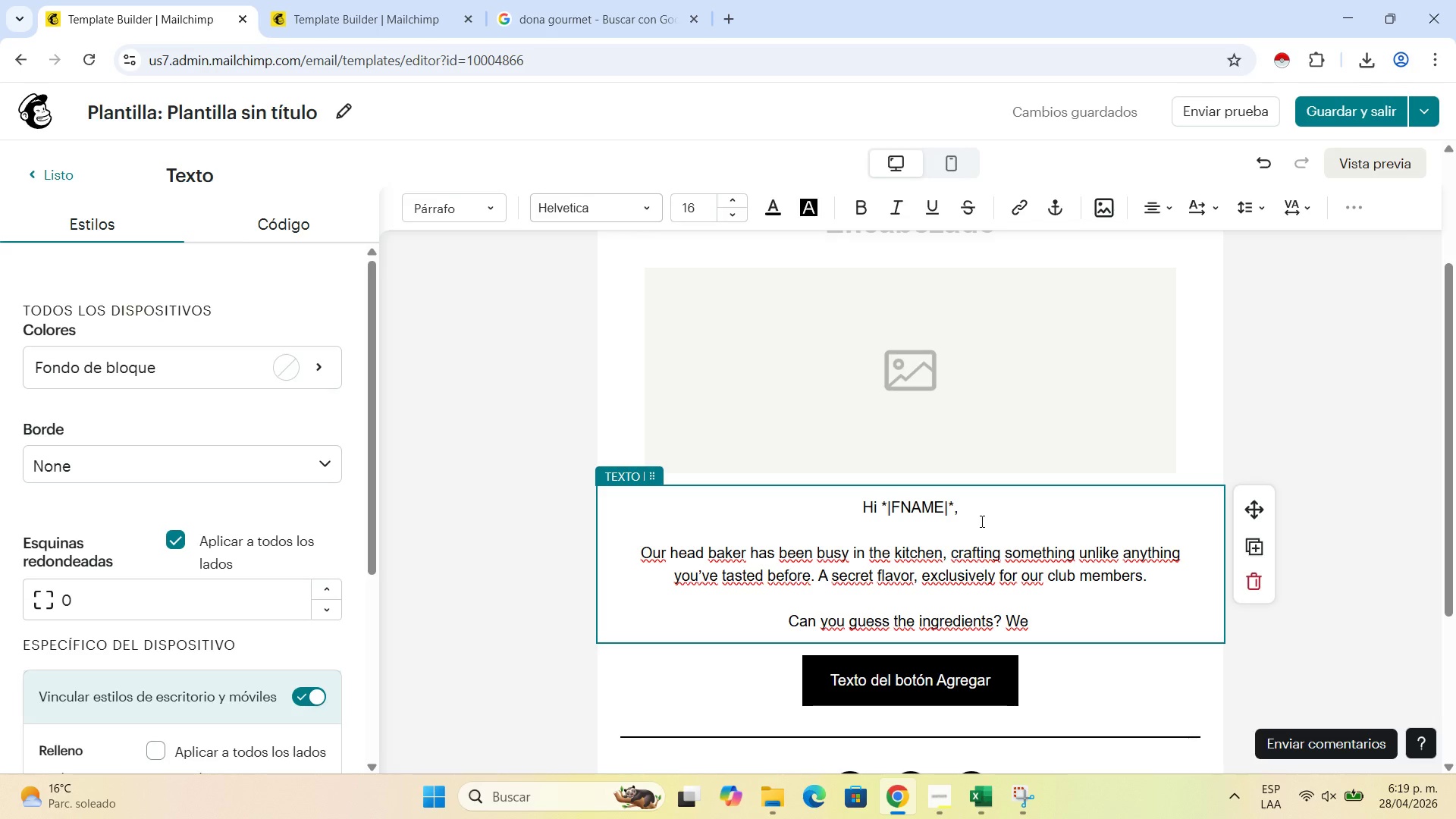 
type(are almost ready to reveal the mystery. Stay tuned.)
 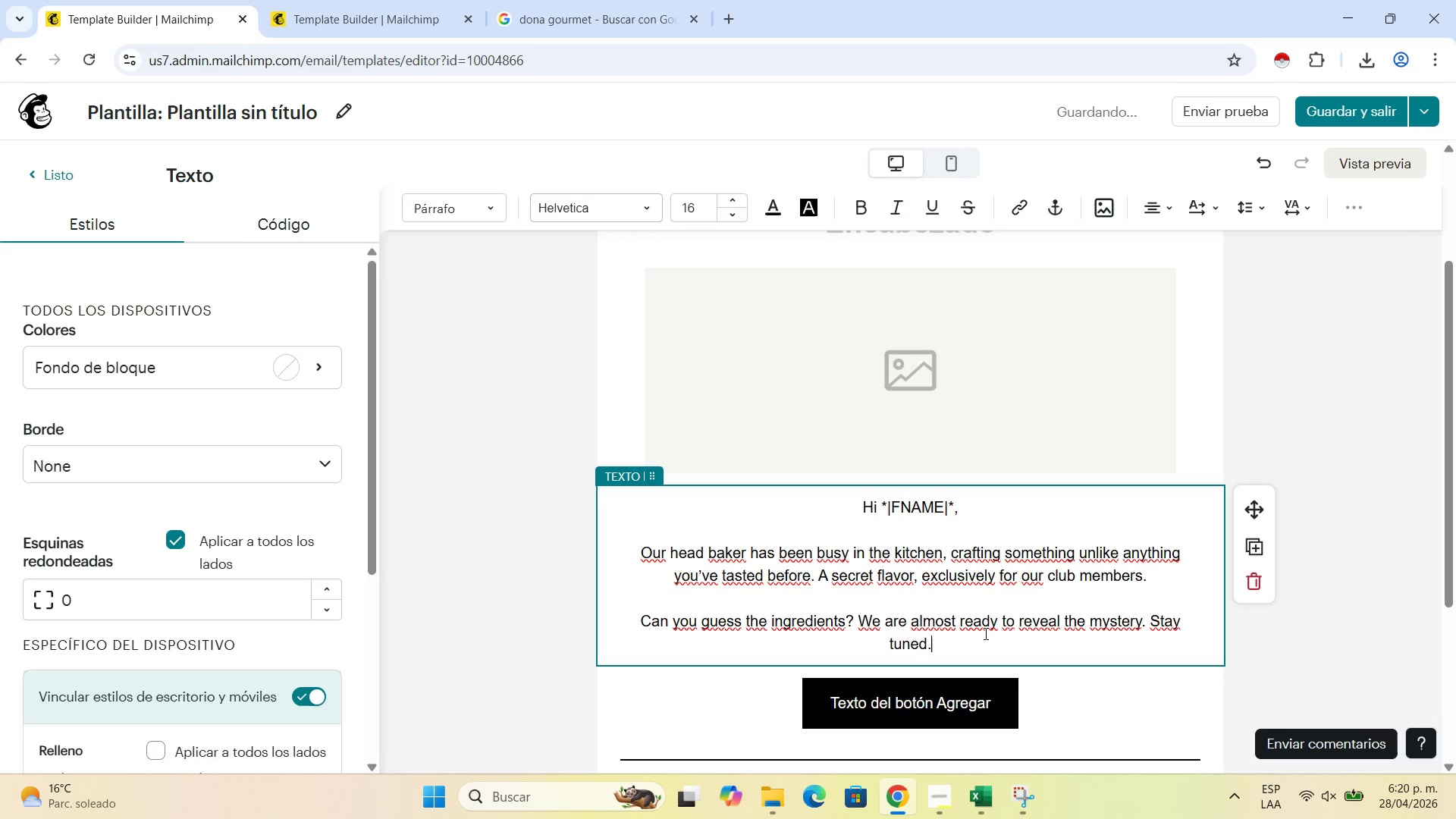 
scroll: coordinate [984, 633], scroll_direction: down, amount: 1.0
 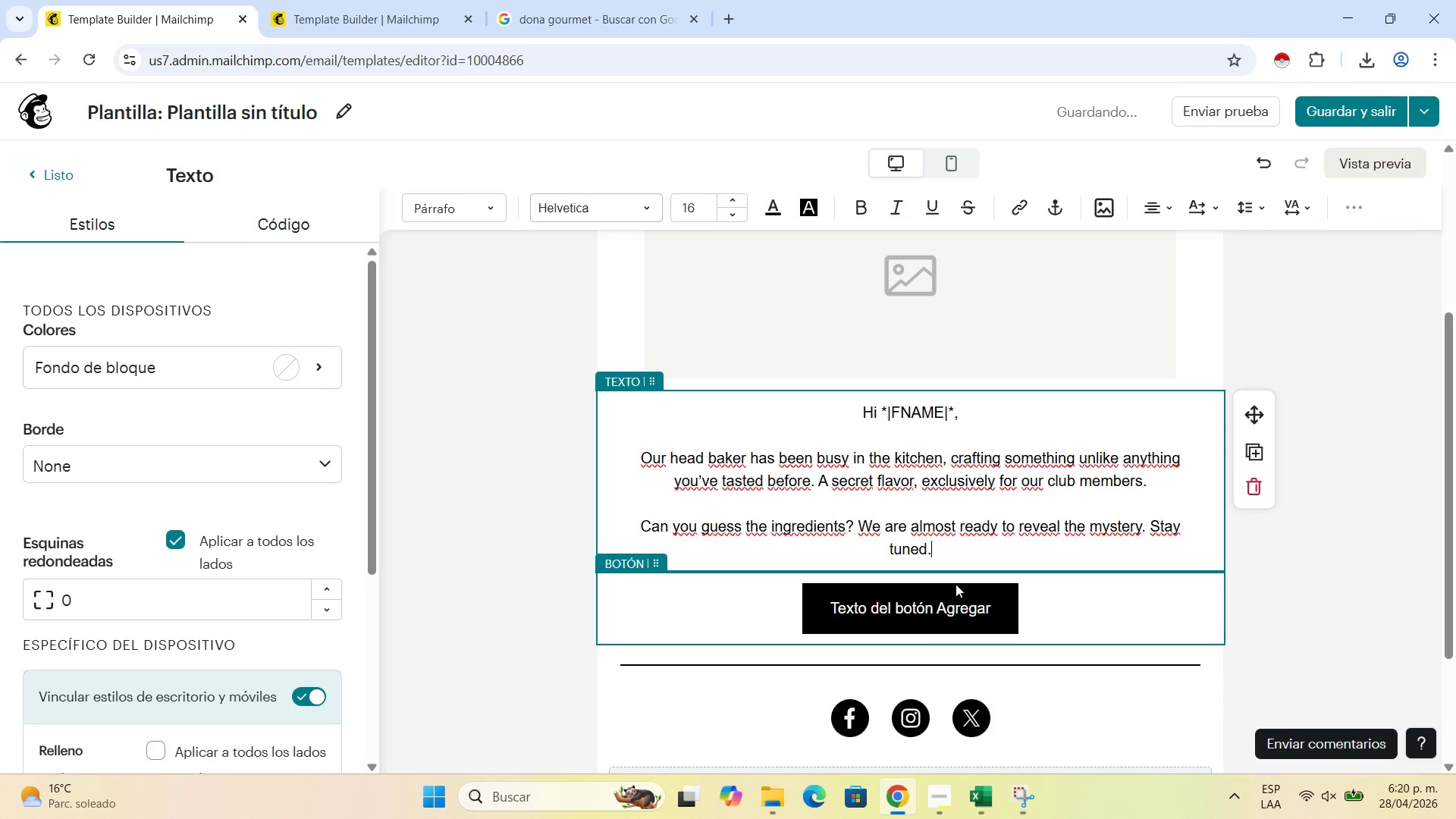 
double_click([956, 595])
 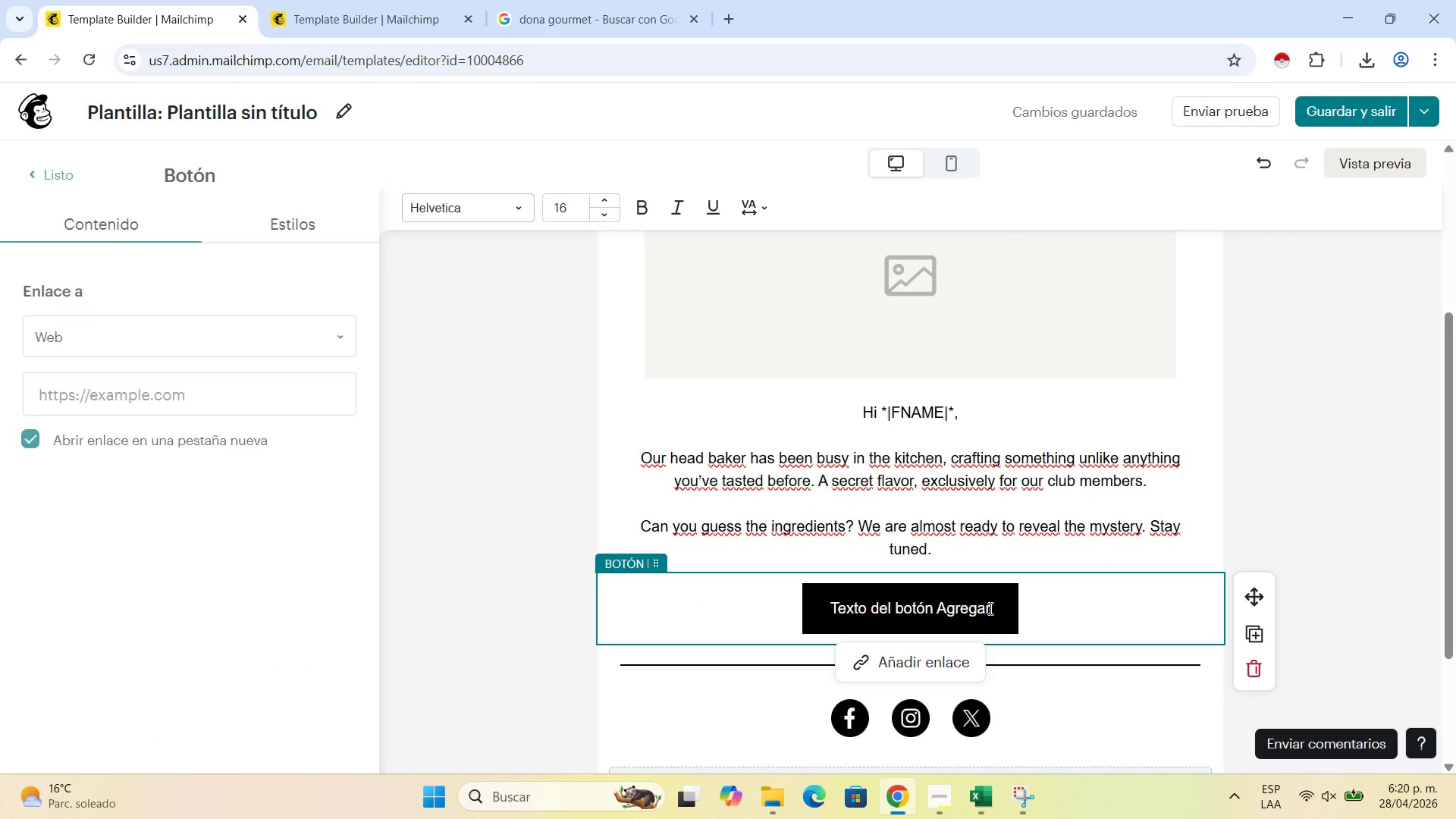 
left_click([989, 608])
 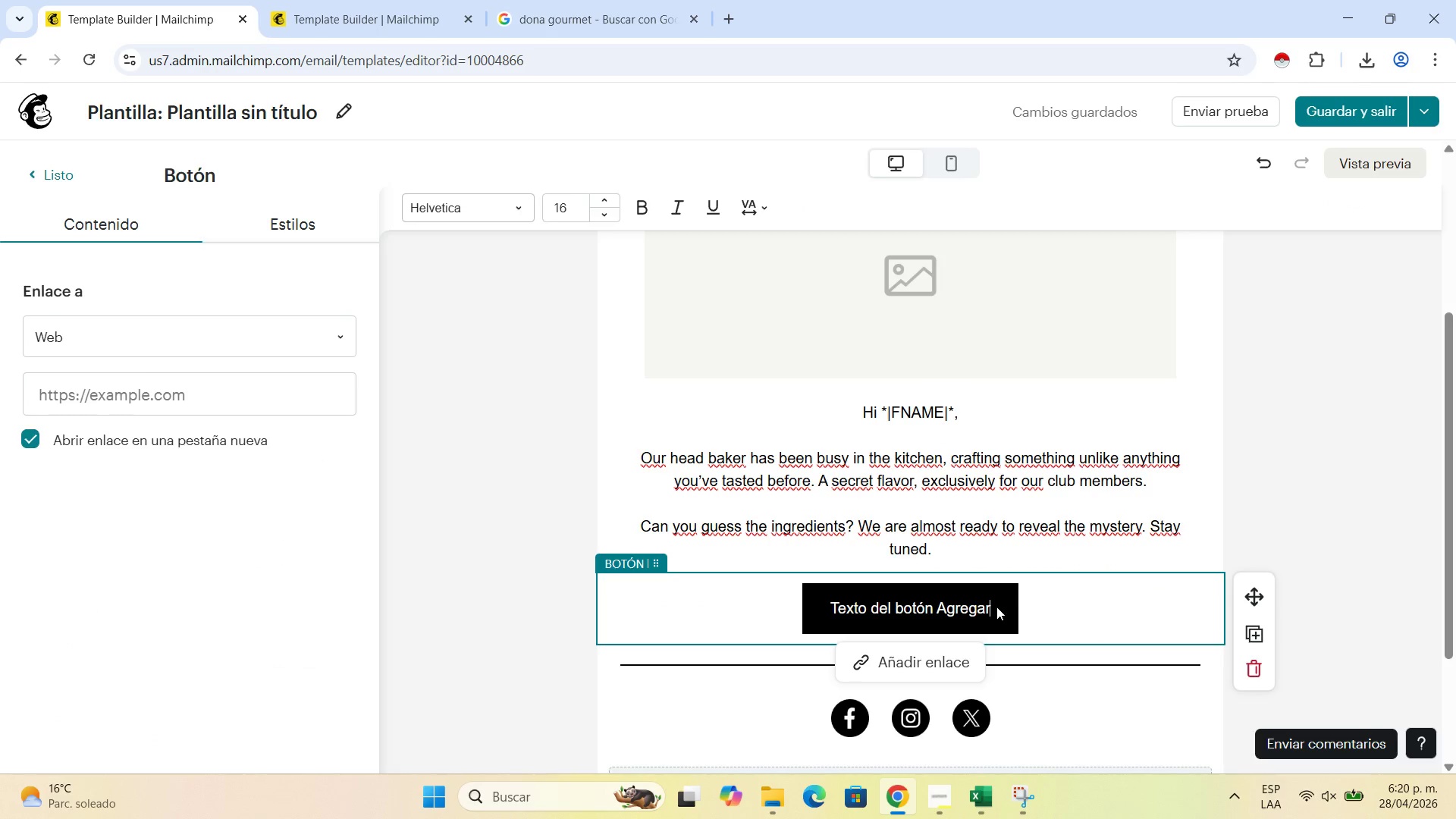 
left_click_drag(start_coordinate=[996, 607], to_coordinate=[858, 601])
 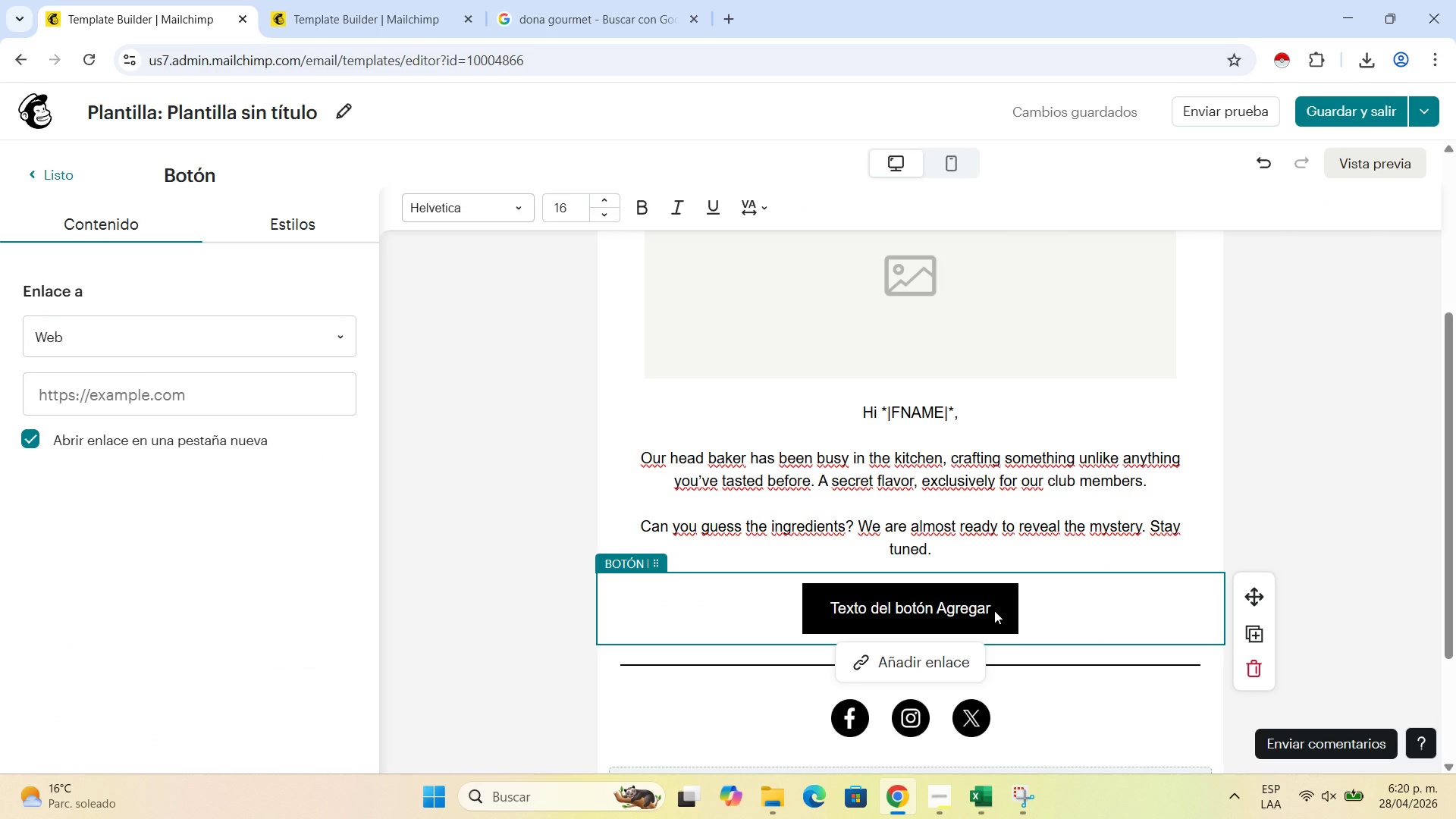 
left_click([994, 610])
 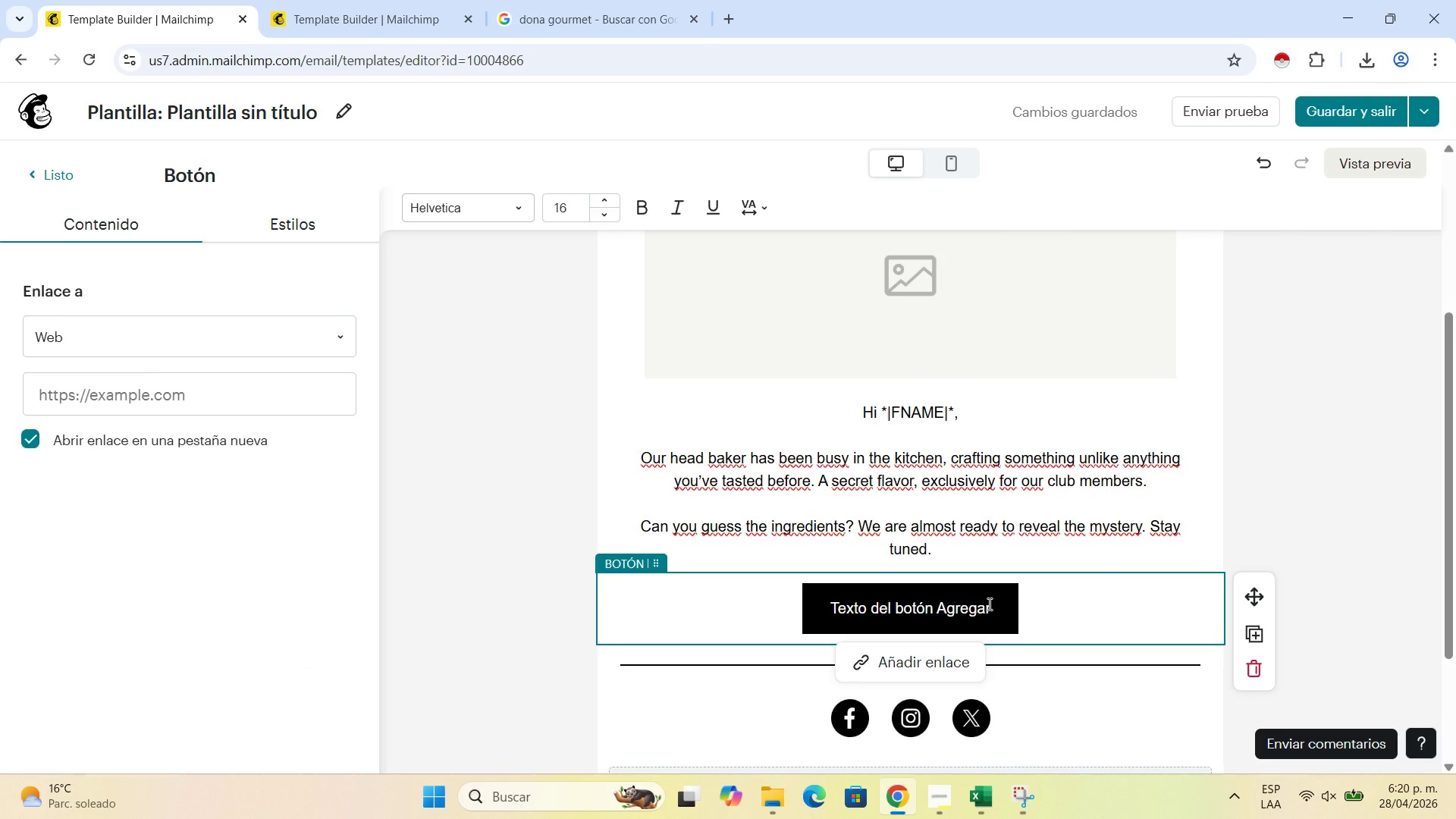 
left_click_drag(start_coordinate=[988, 604], to_coordinate=[829, 602])
 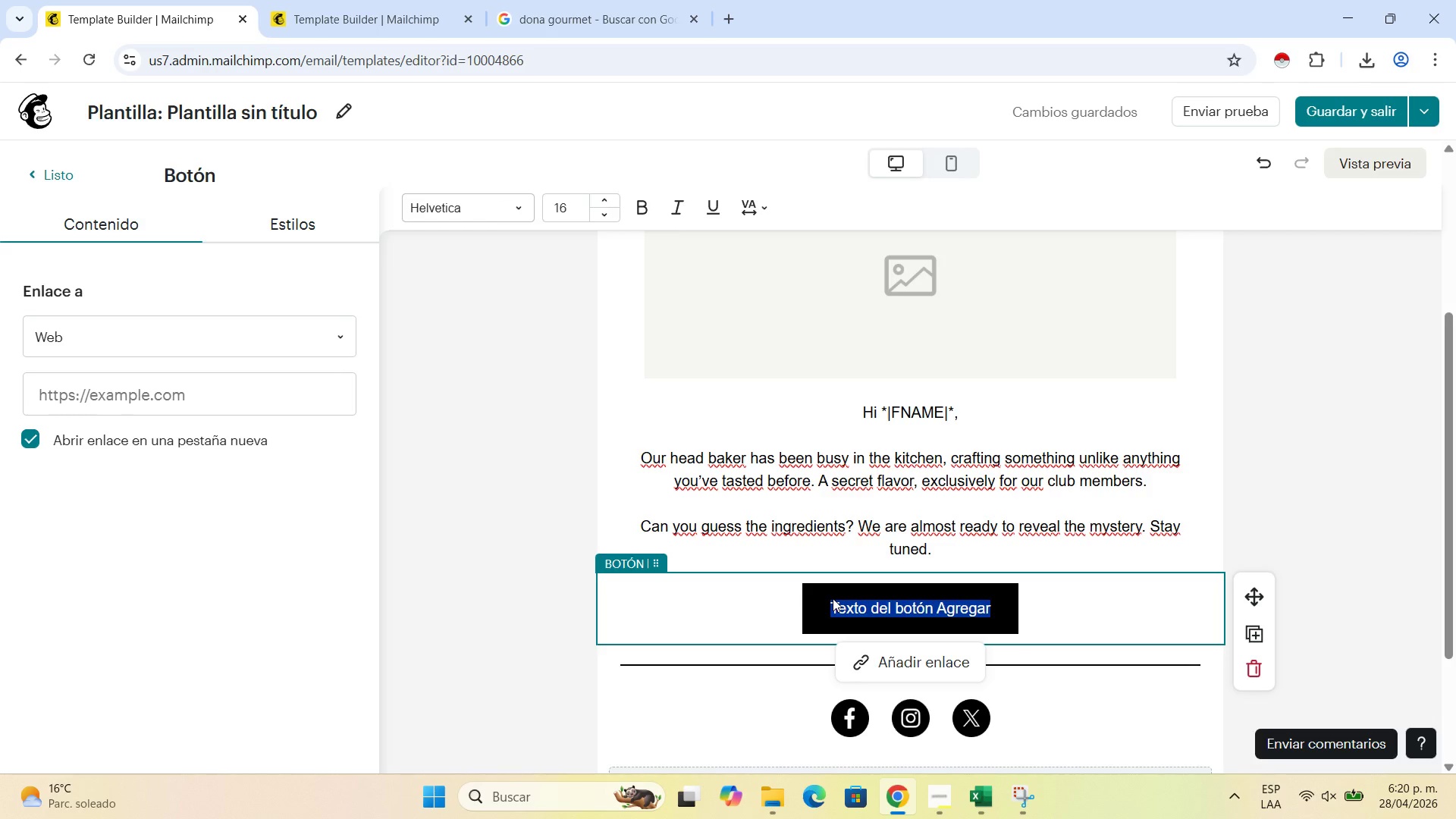 
type(Join tge)
key(Backspace)
key(Backspace)
type(he Cluv)
key(Backspace)
type(b)
 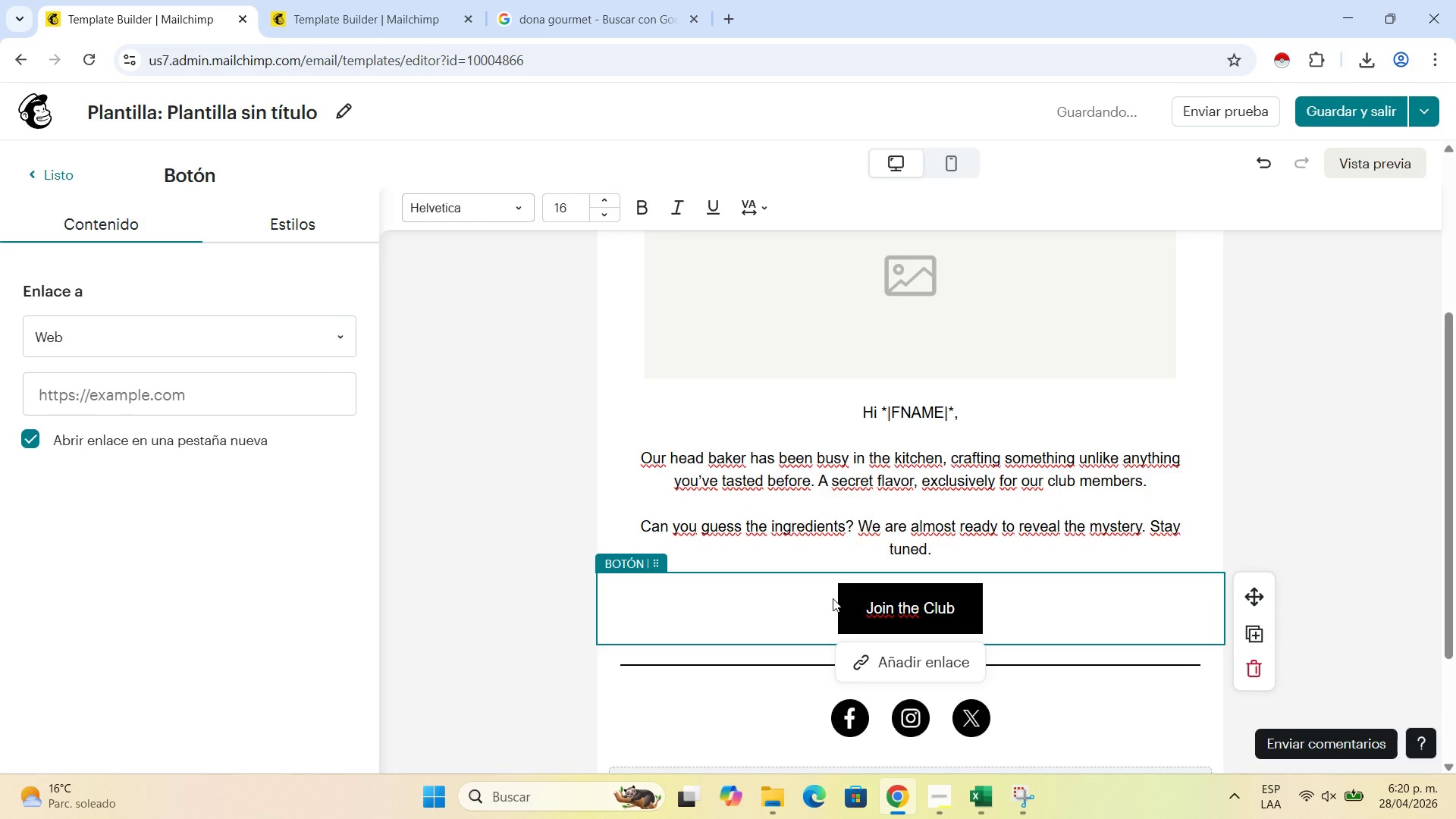 
wait(31.03)
 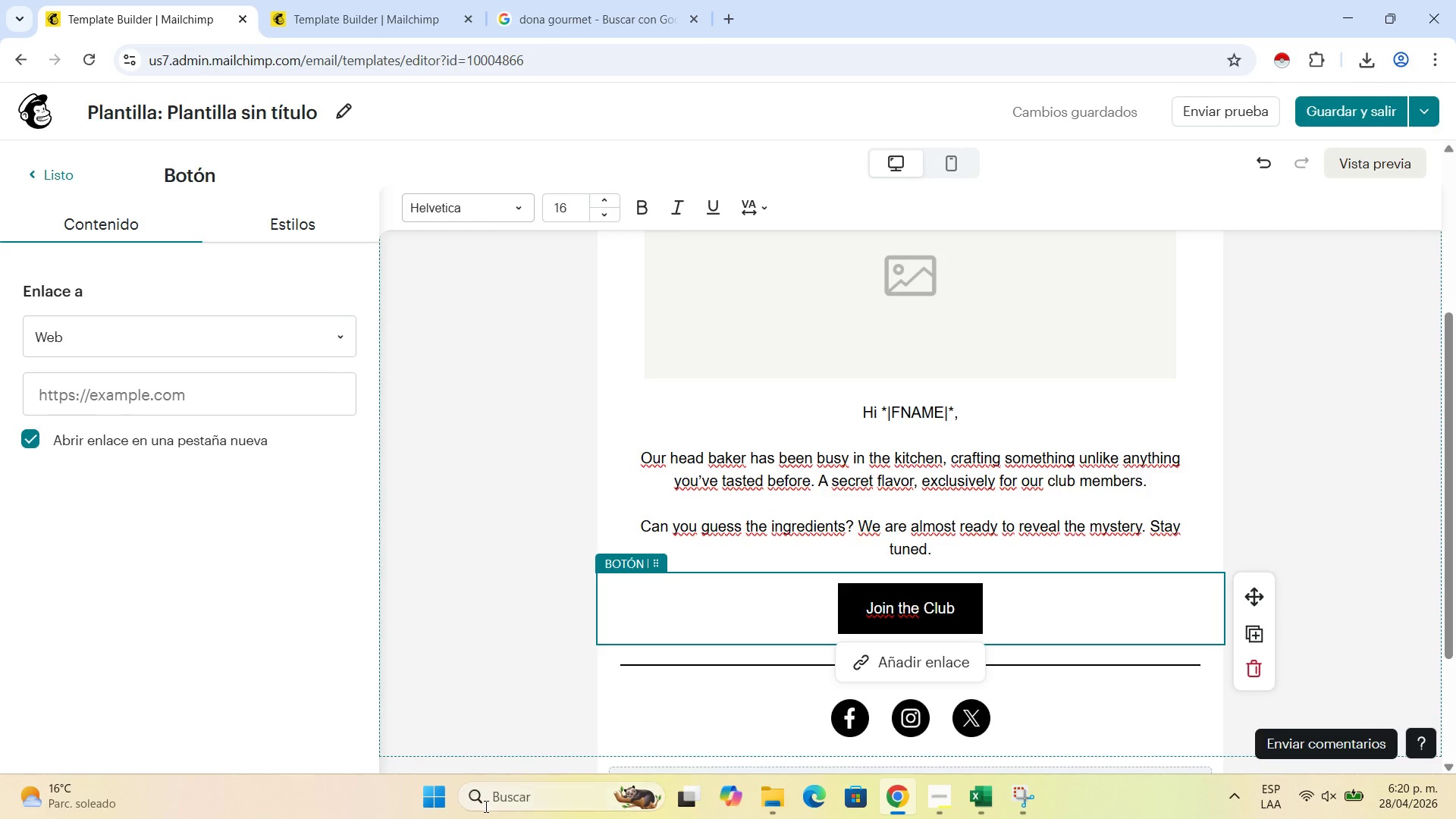 
left_click([962, 610])
 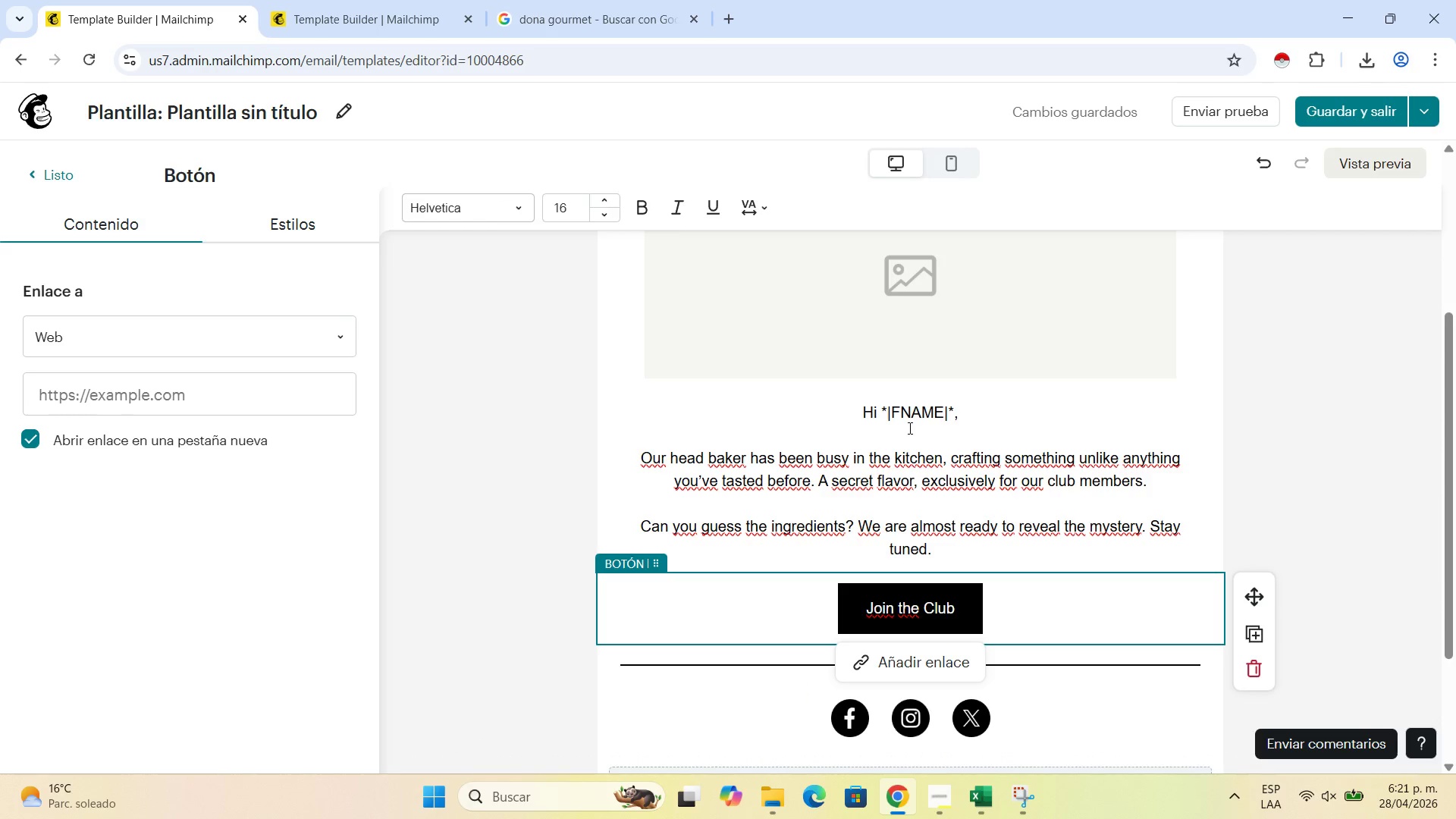 
scroll: coordinate [908, 428], scroll_direction: up, amount: 4.0
 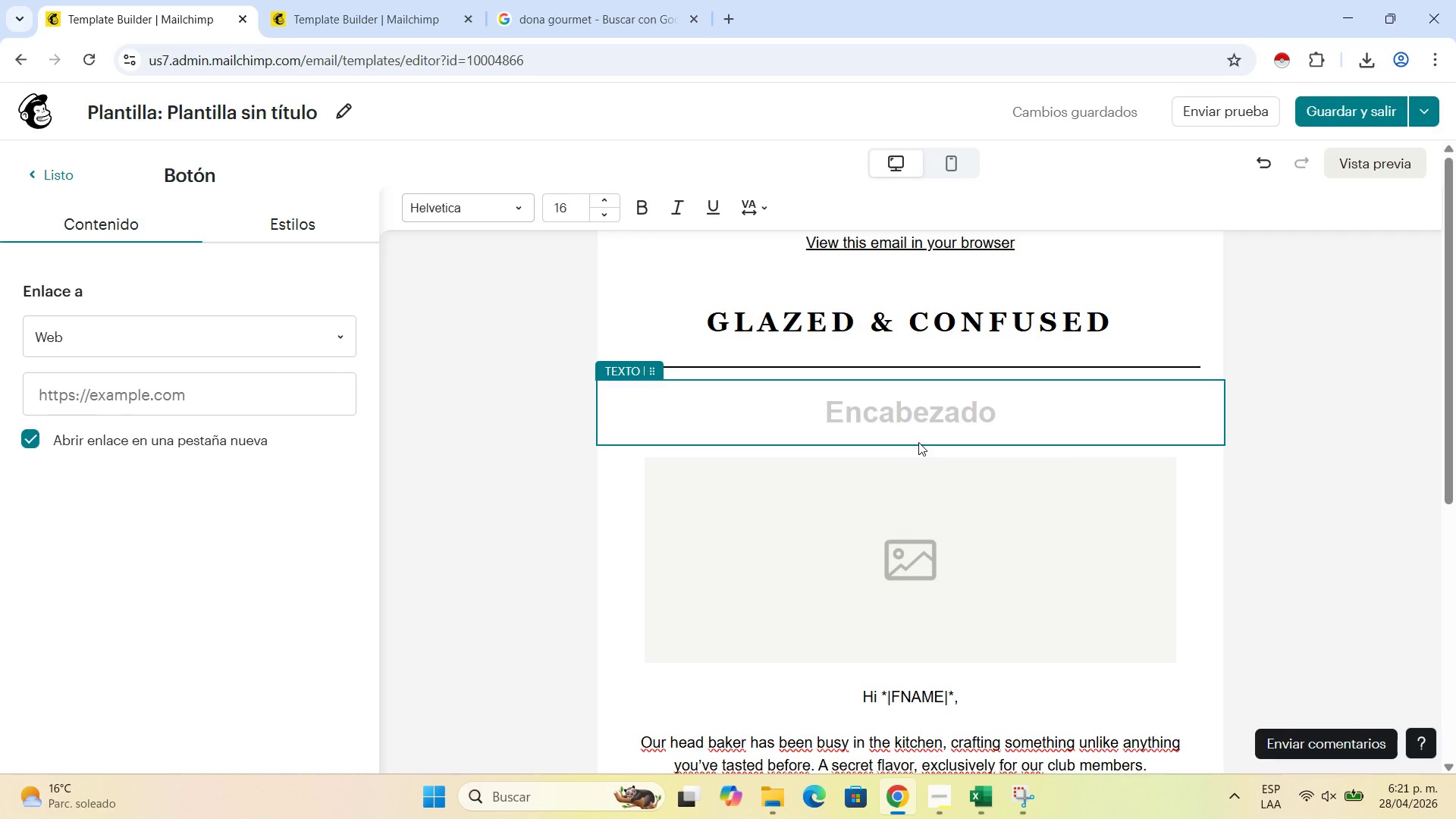 
wait(20.49)
 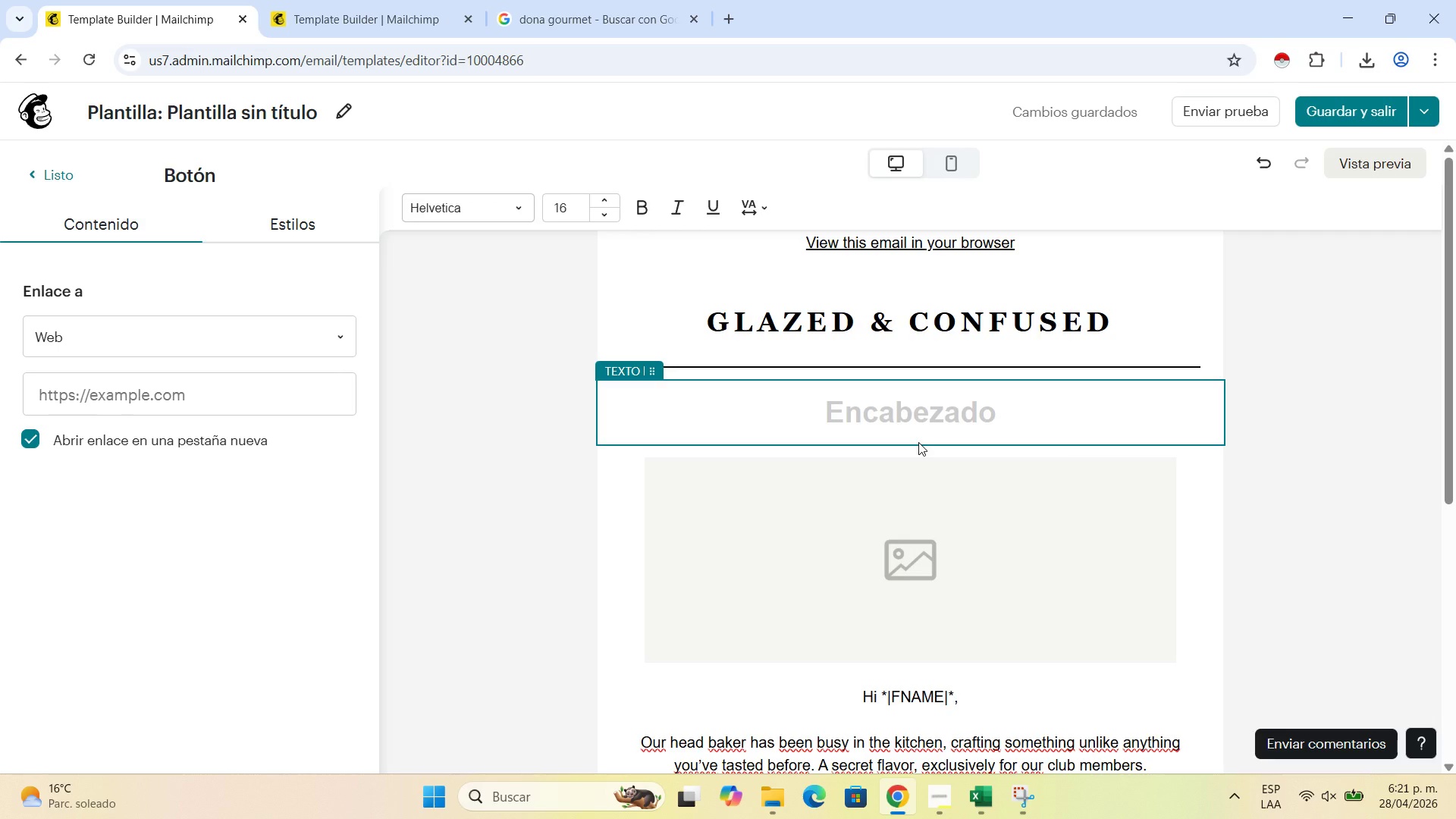 
left_click([971, 410])
 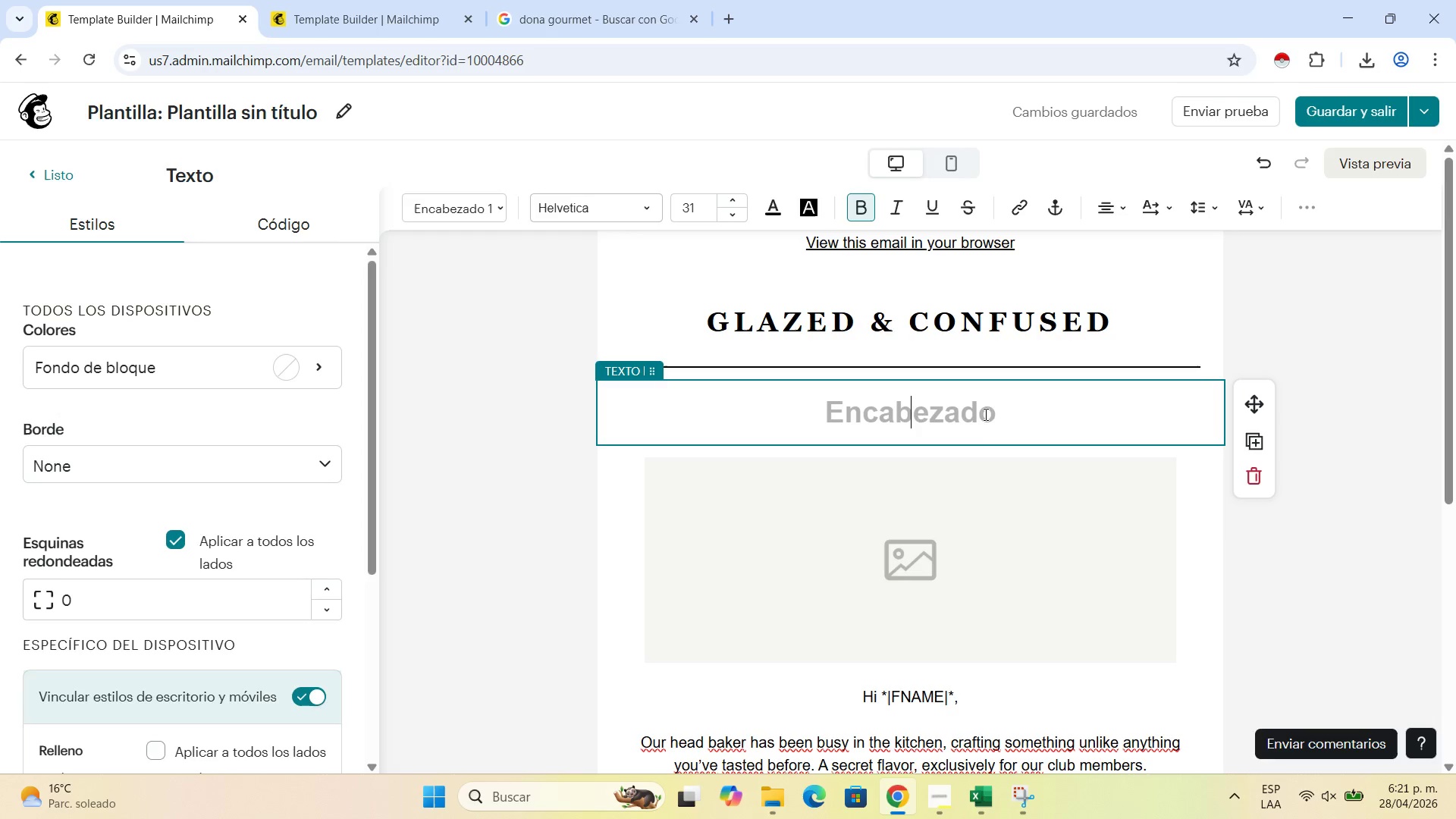 
scroll: coordinate [968, 533], scroll_direction: down, amount: 2.0
 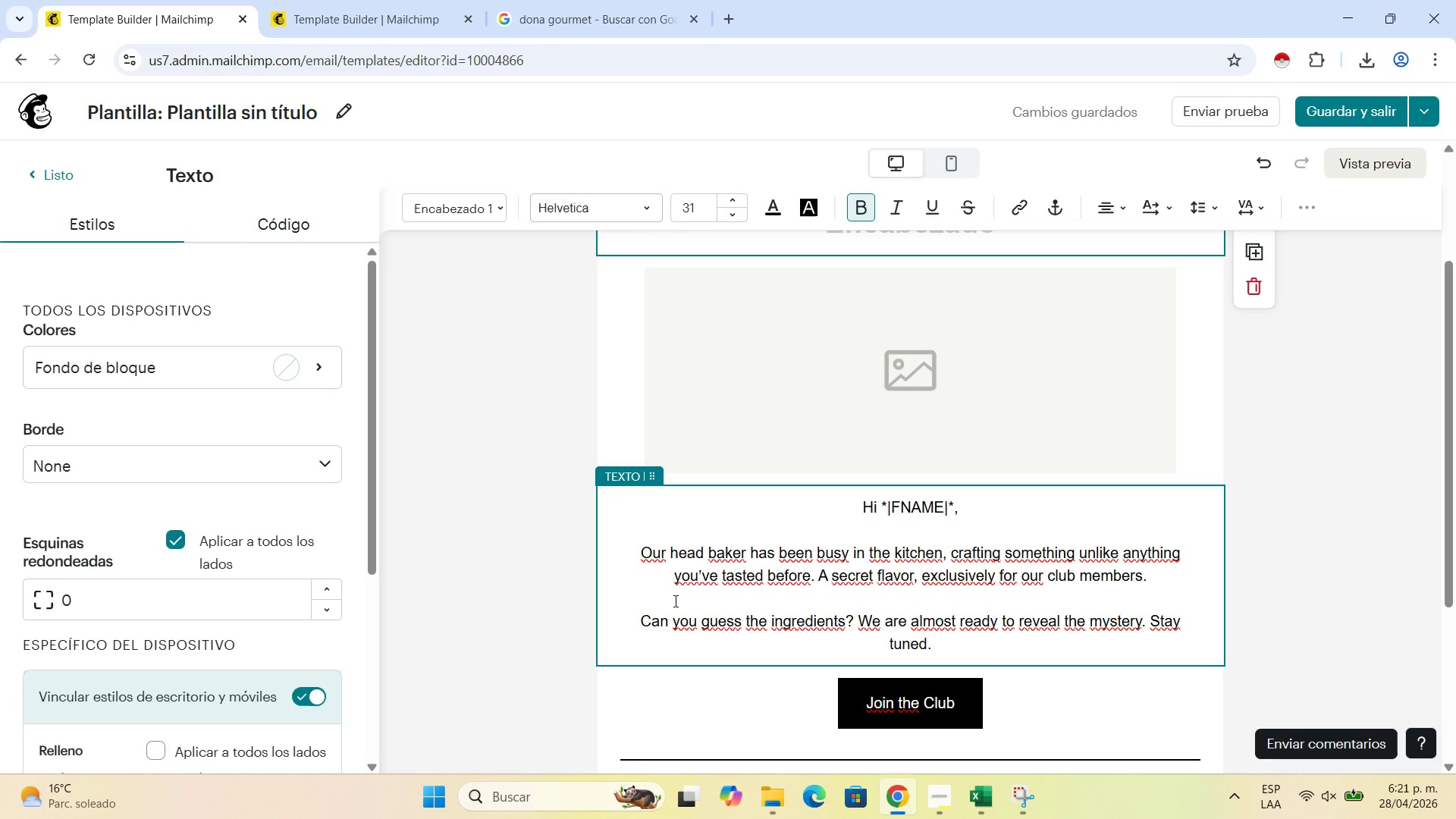 
wait(16.77)
 